 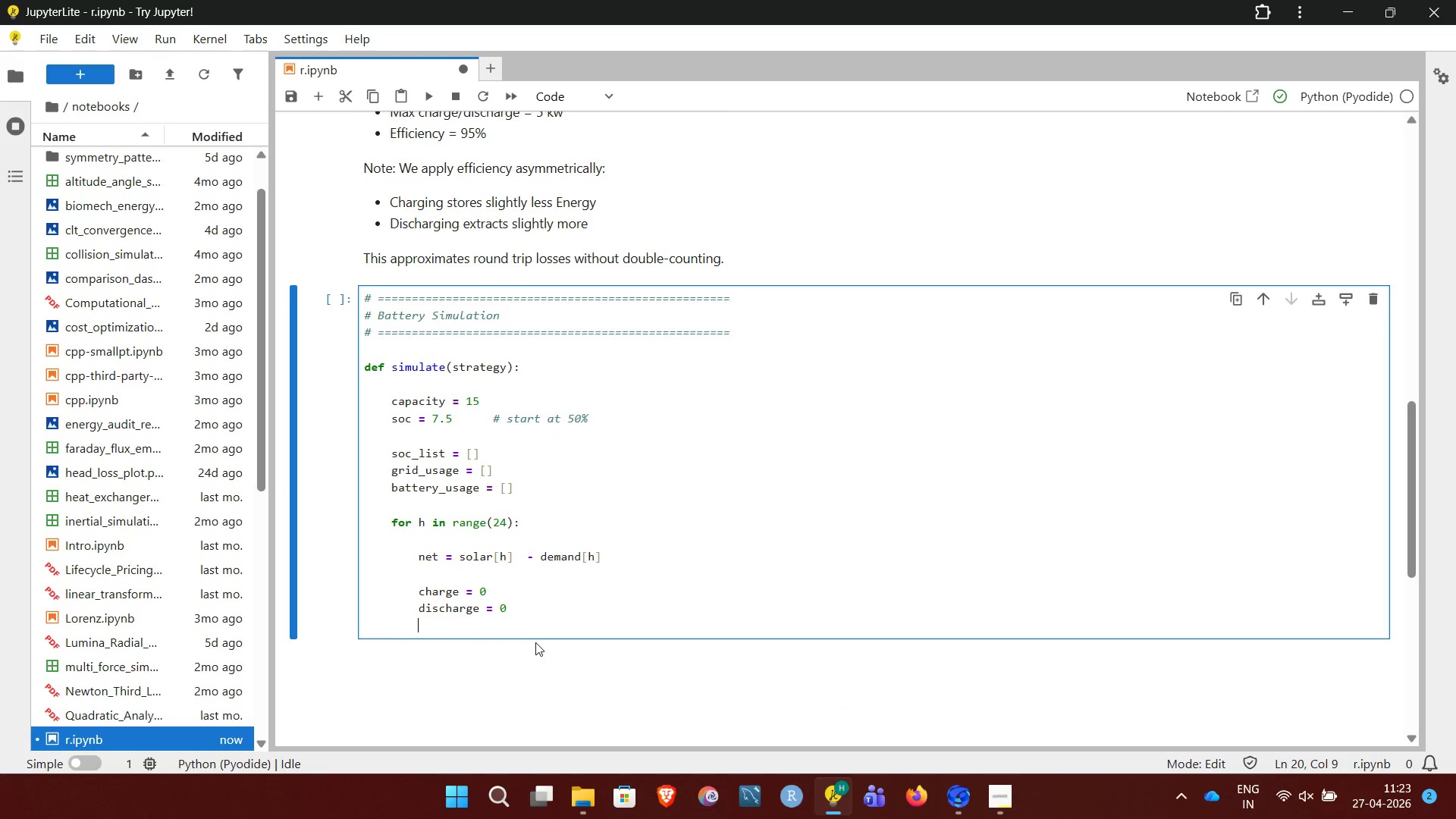 
key(Enter)
 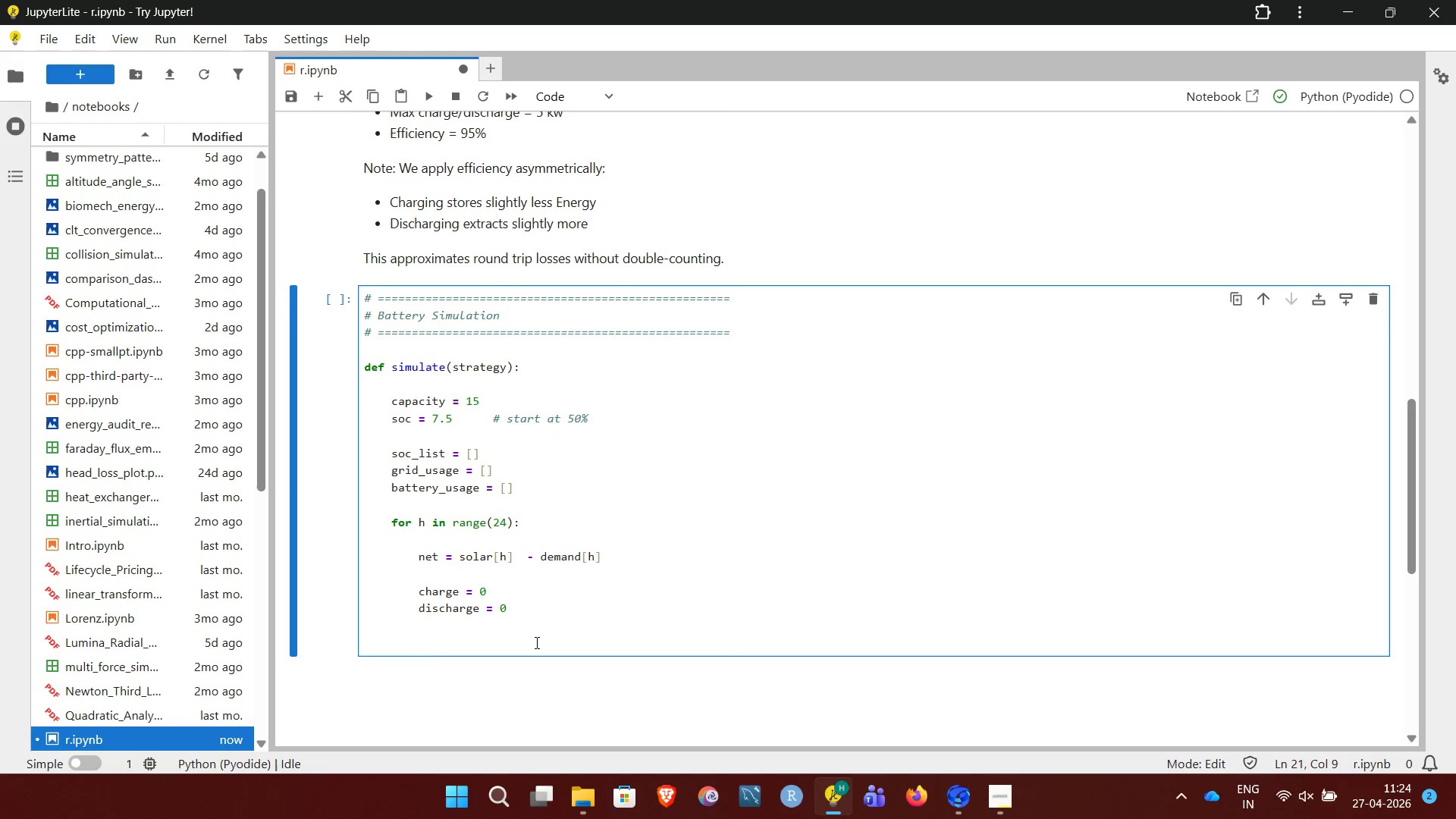 
key(Shift+3)
 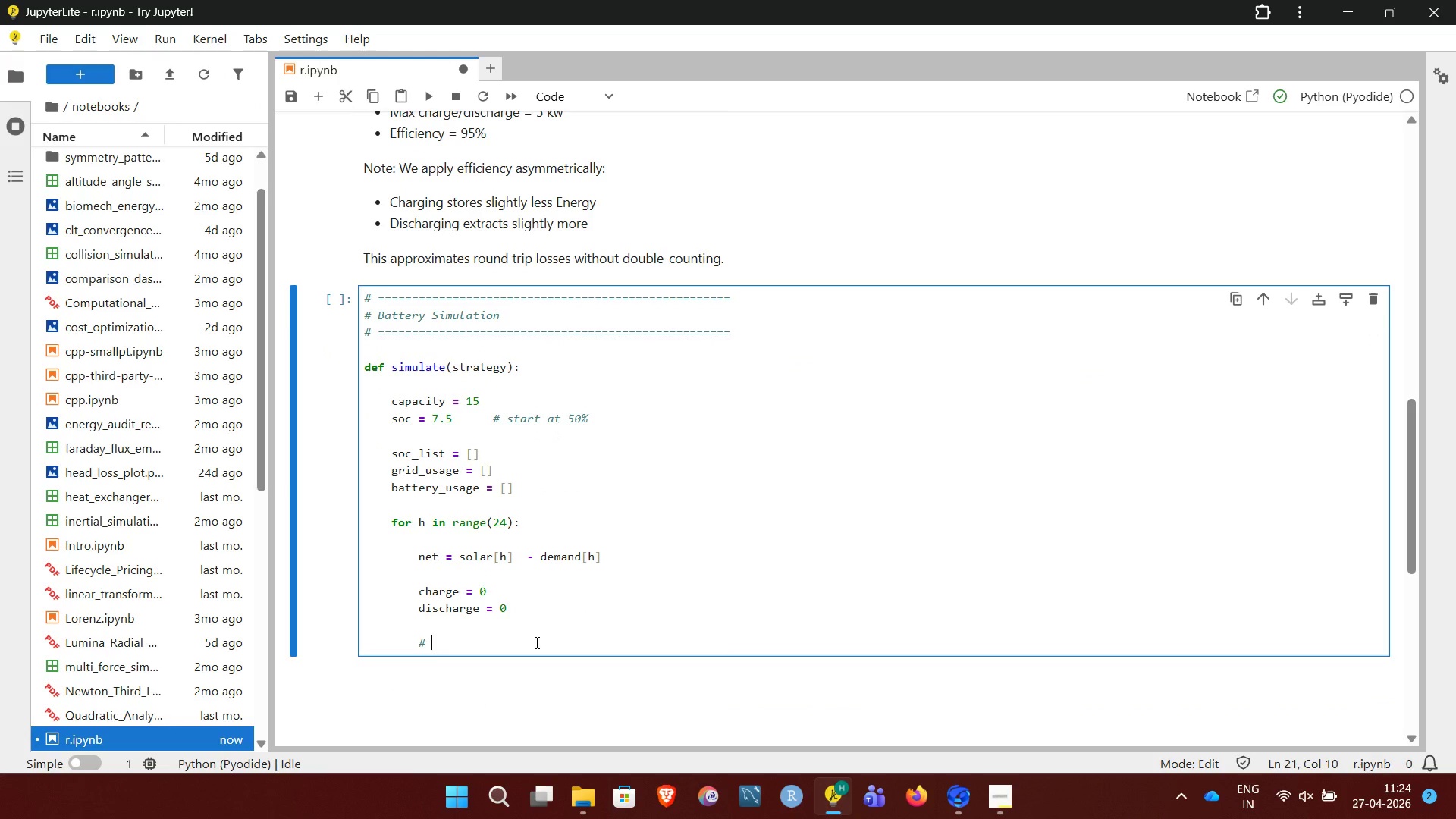 
key(Space)
 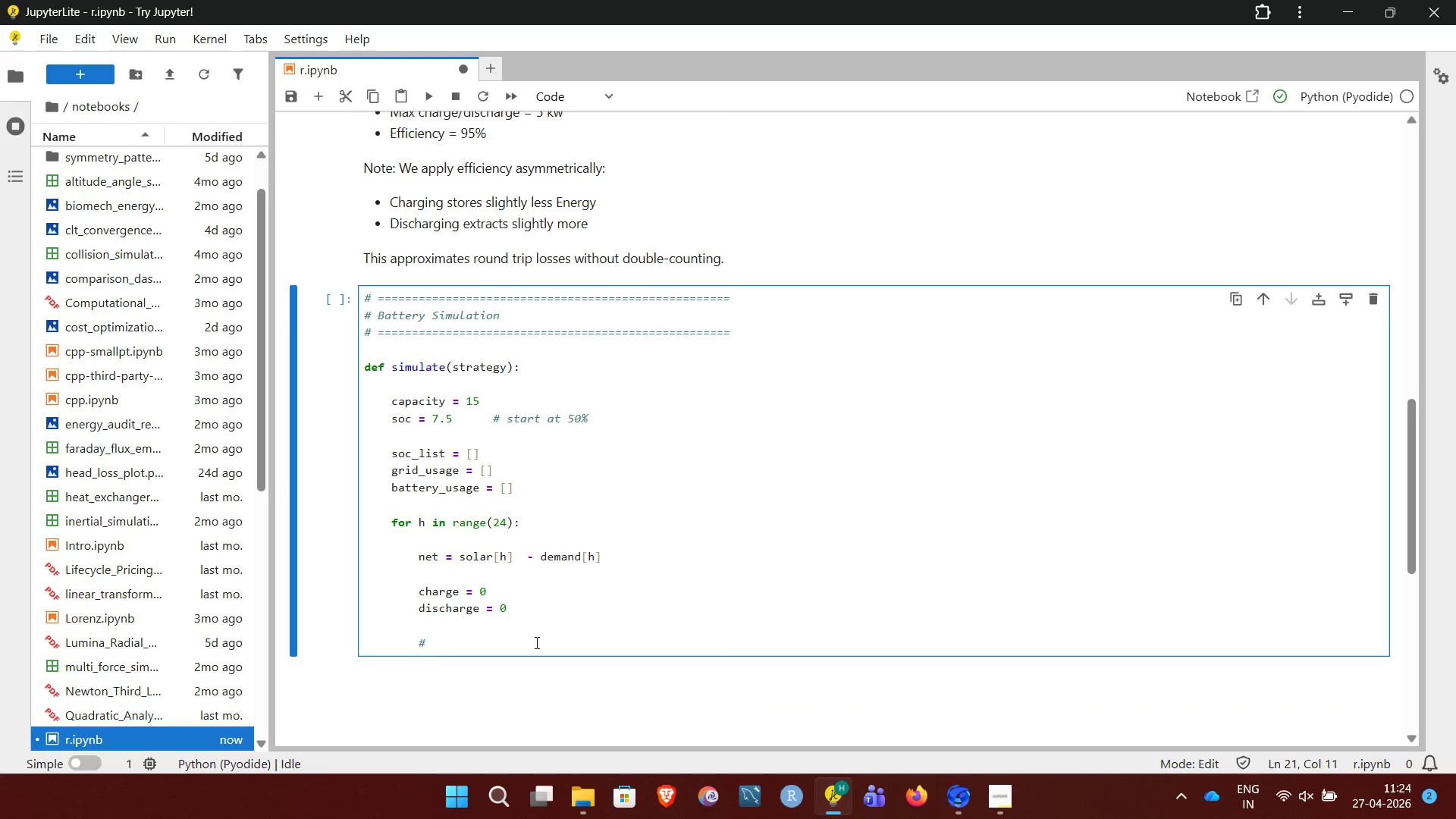 
hold_key(key=Minus, duration=1.14)
 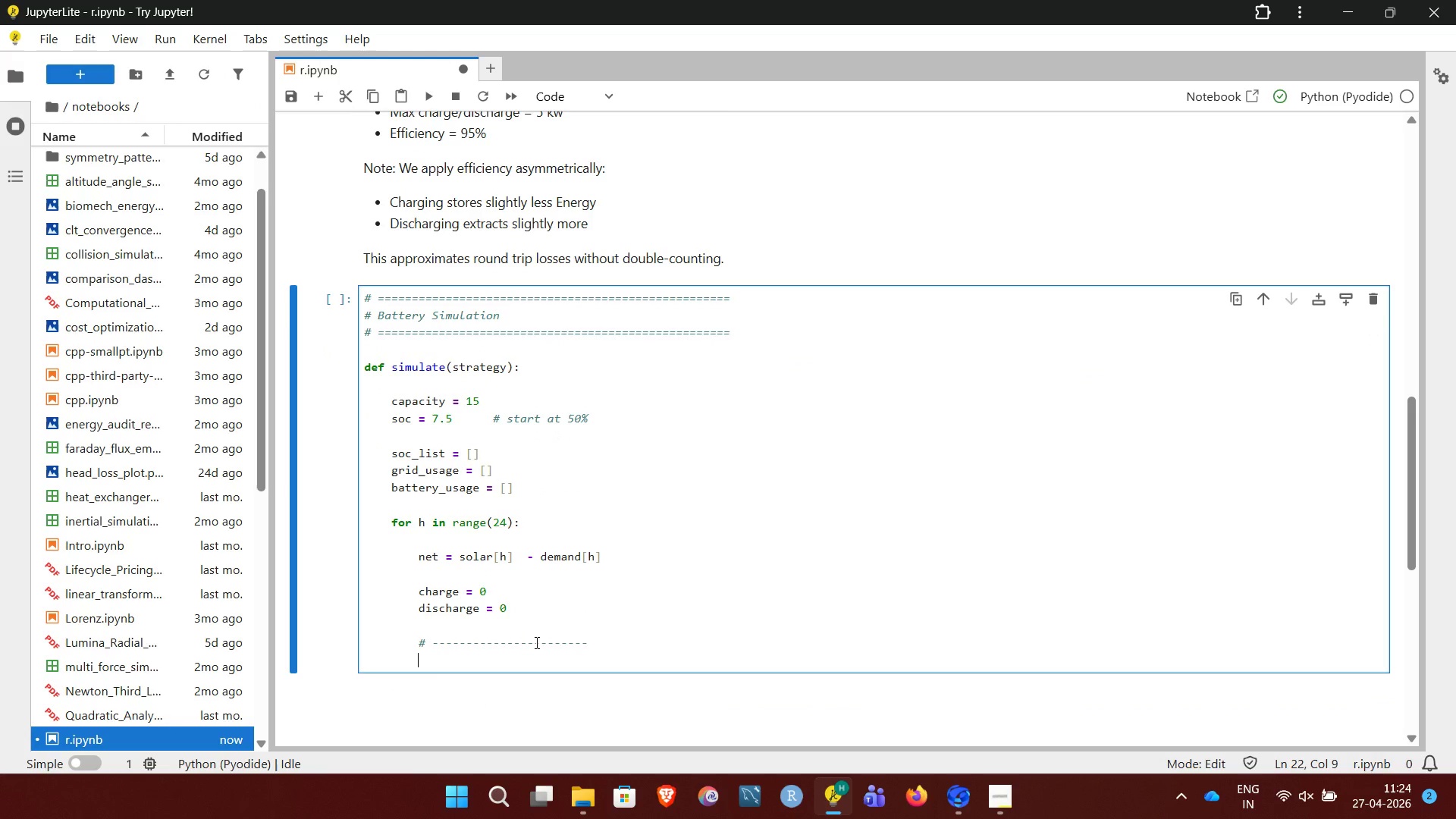 
key(Enter)
 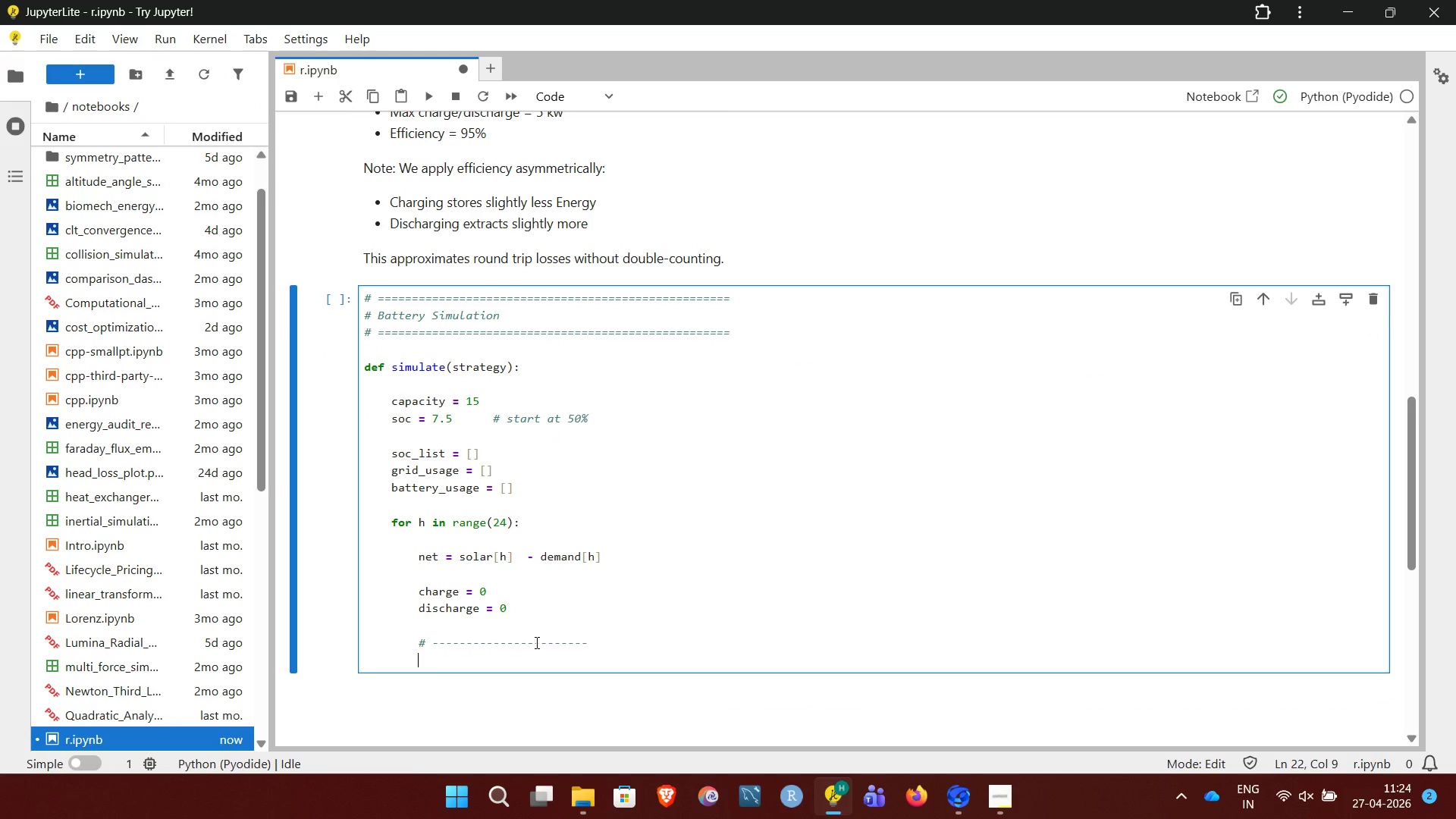 
type(# Strategic logic)
 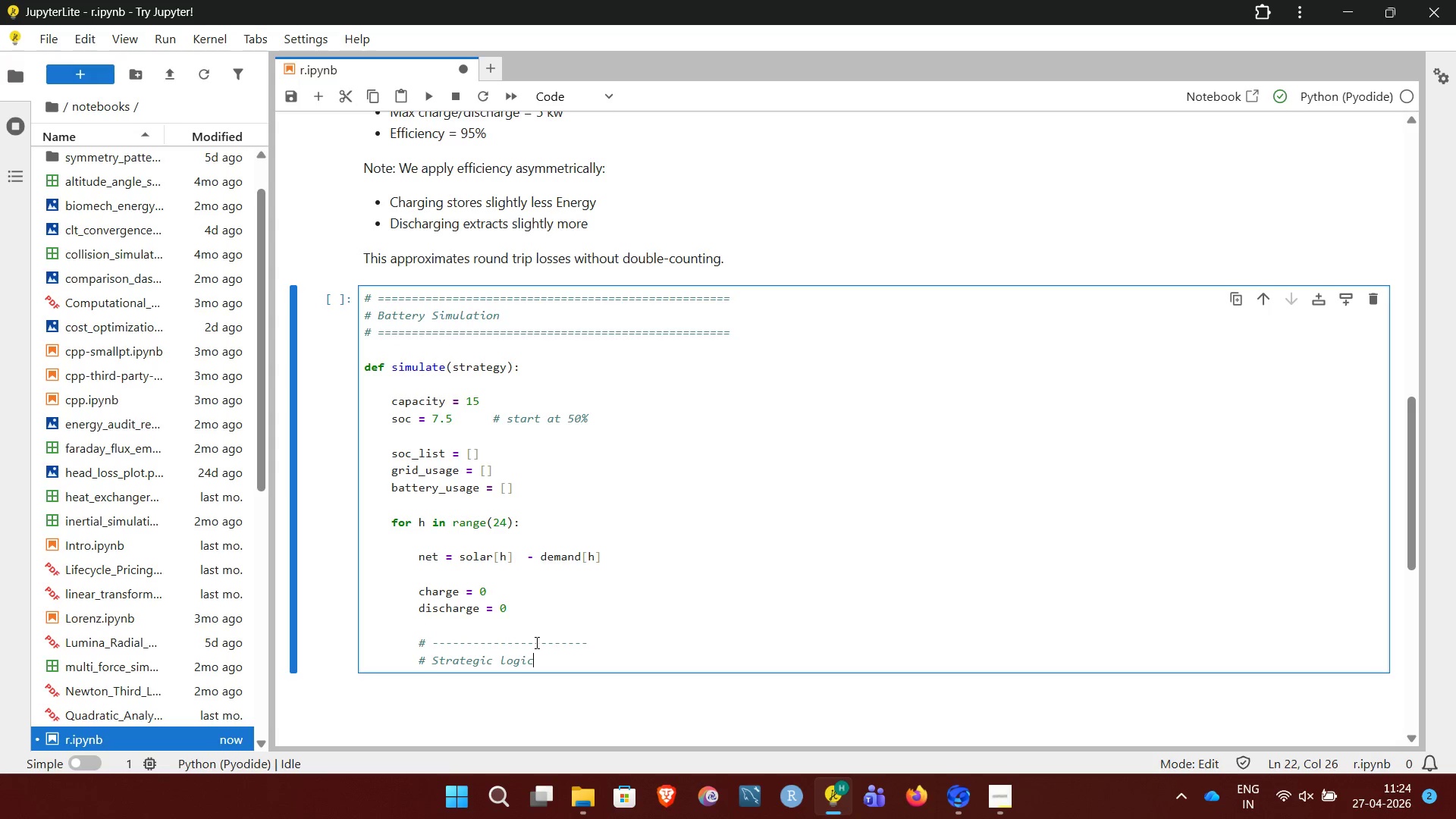 
key(Enter)
 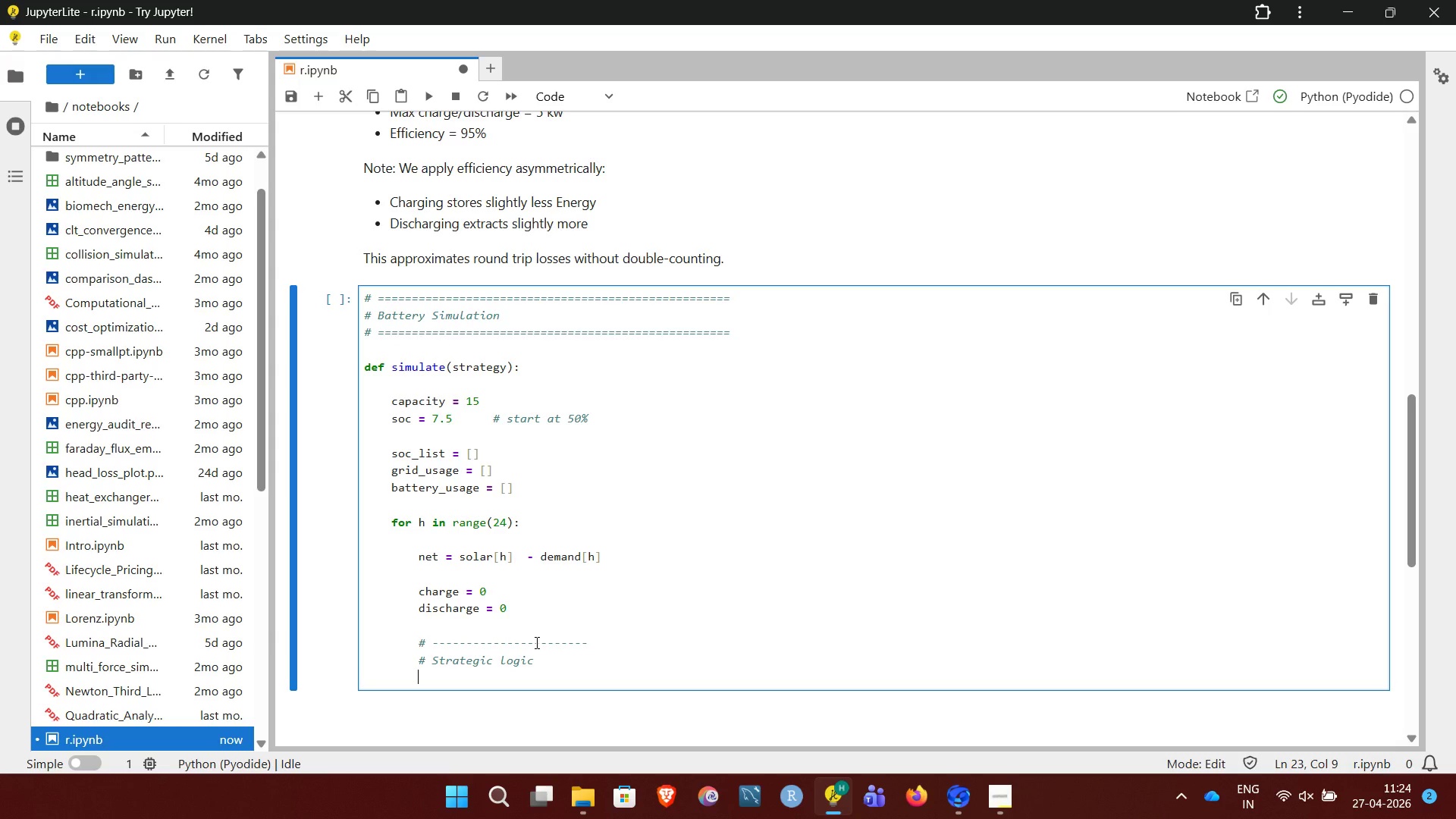 
key(Shift+3)
 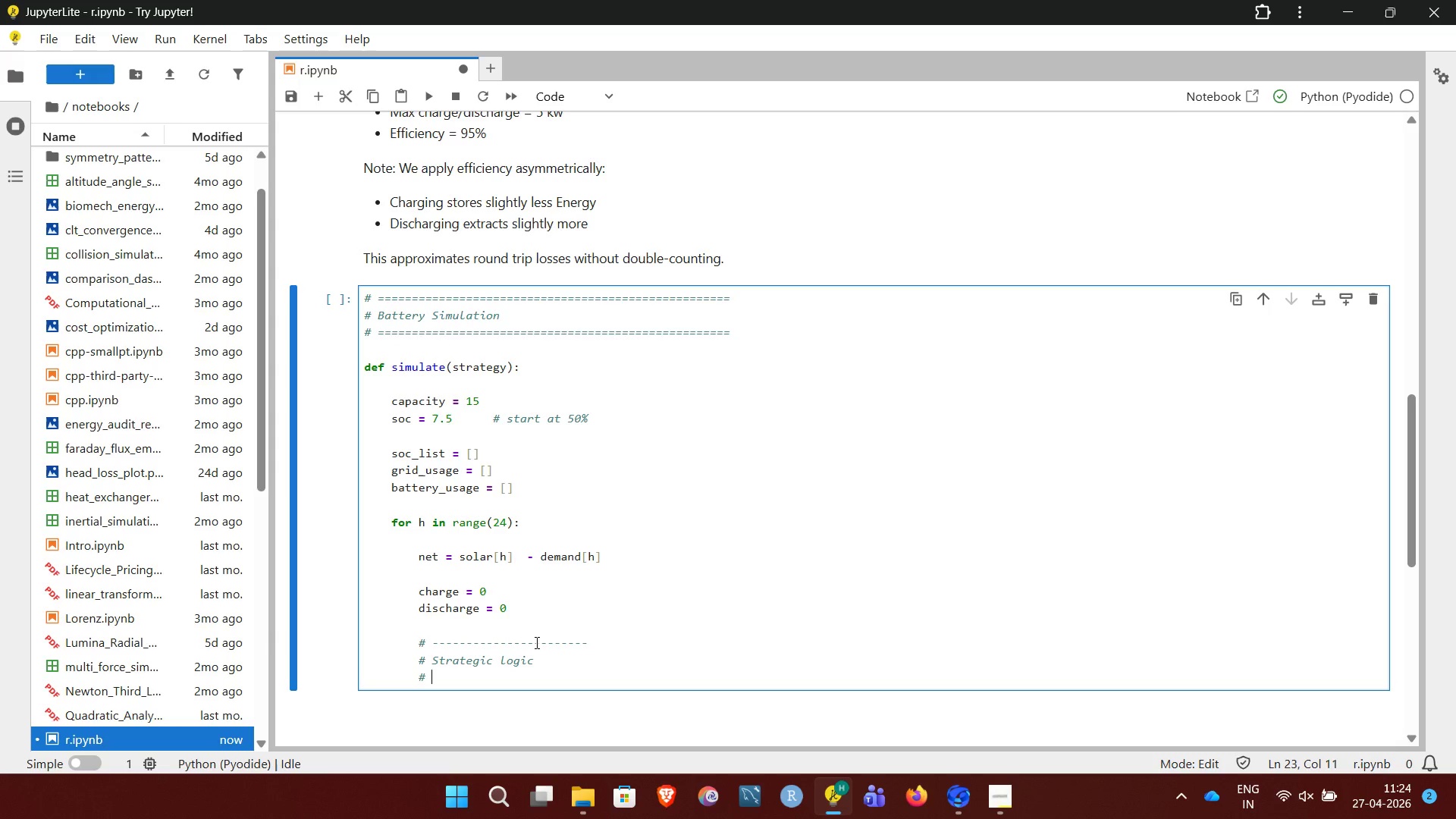 
key(Space)
 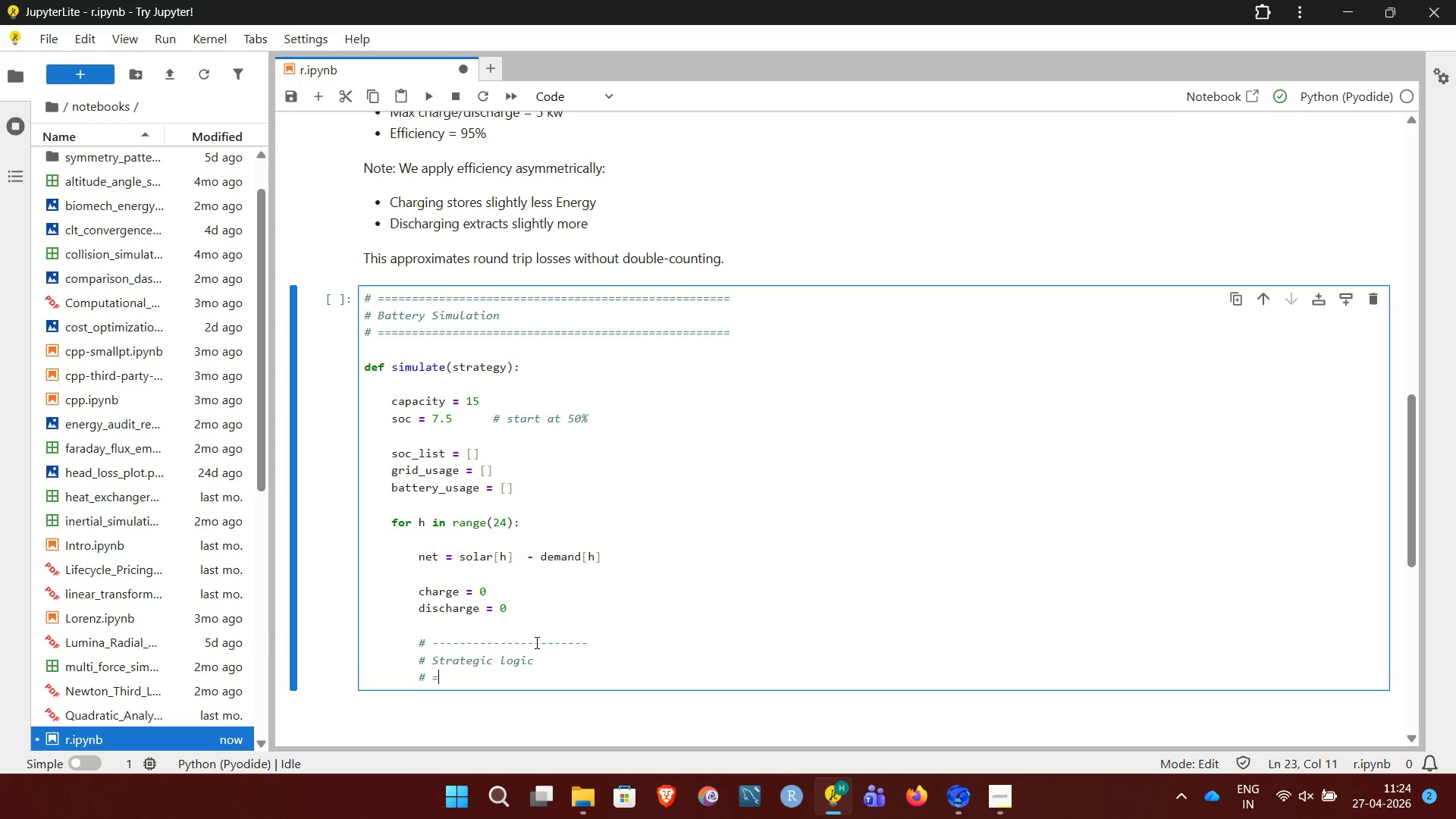 
hold_key(key=Equal, duration=0.47)
 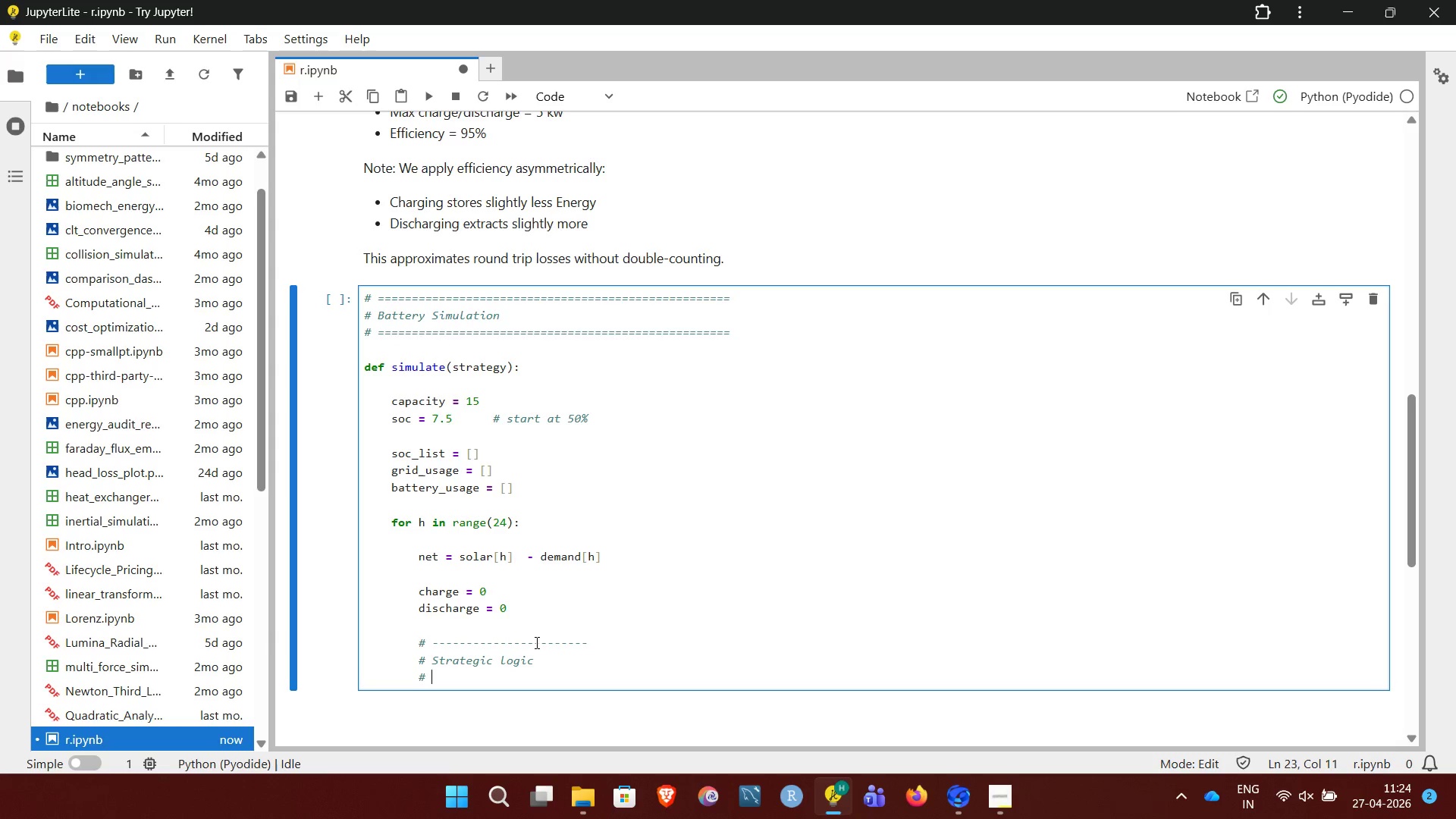 
key(Backspace)
 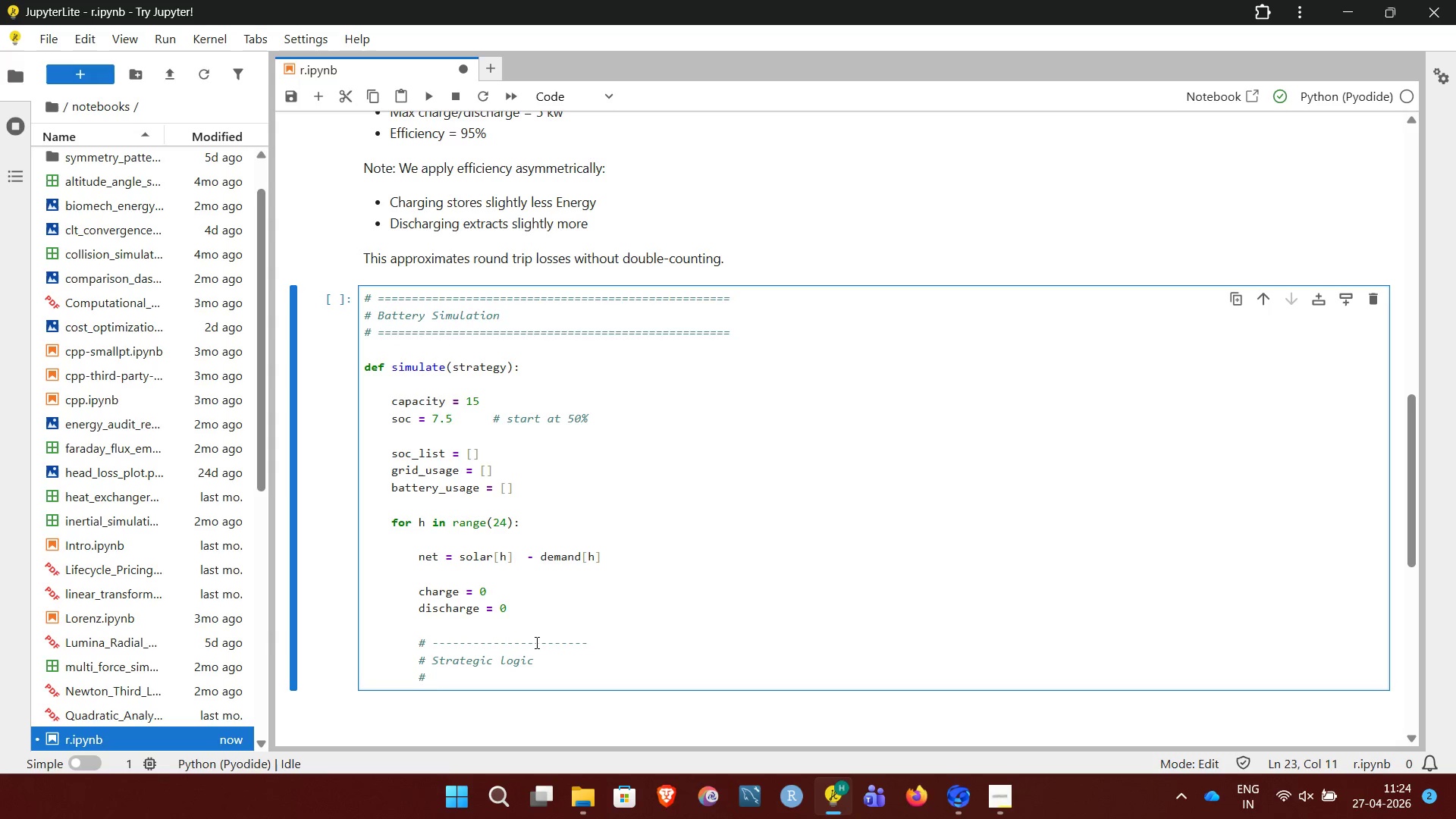 
hold_key(key=Minus, duration=0.94)
 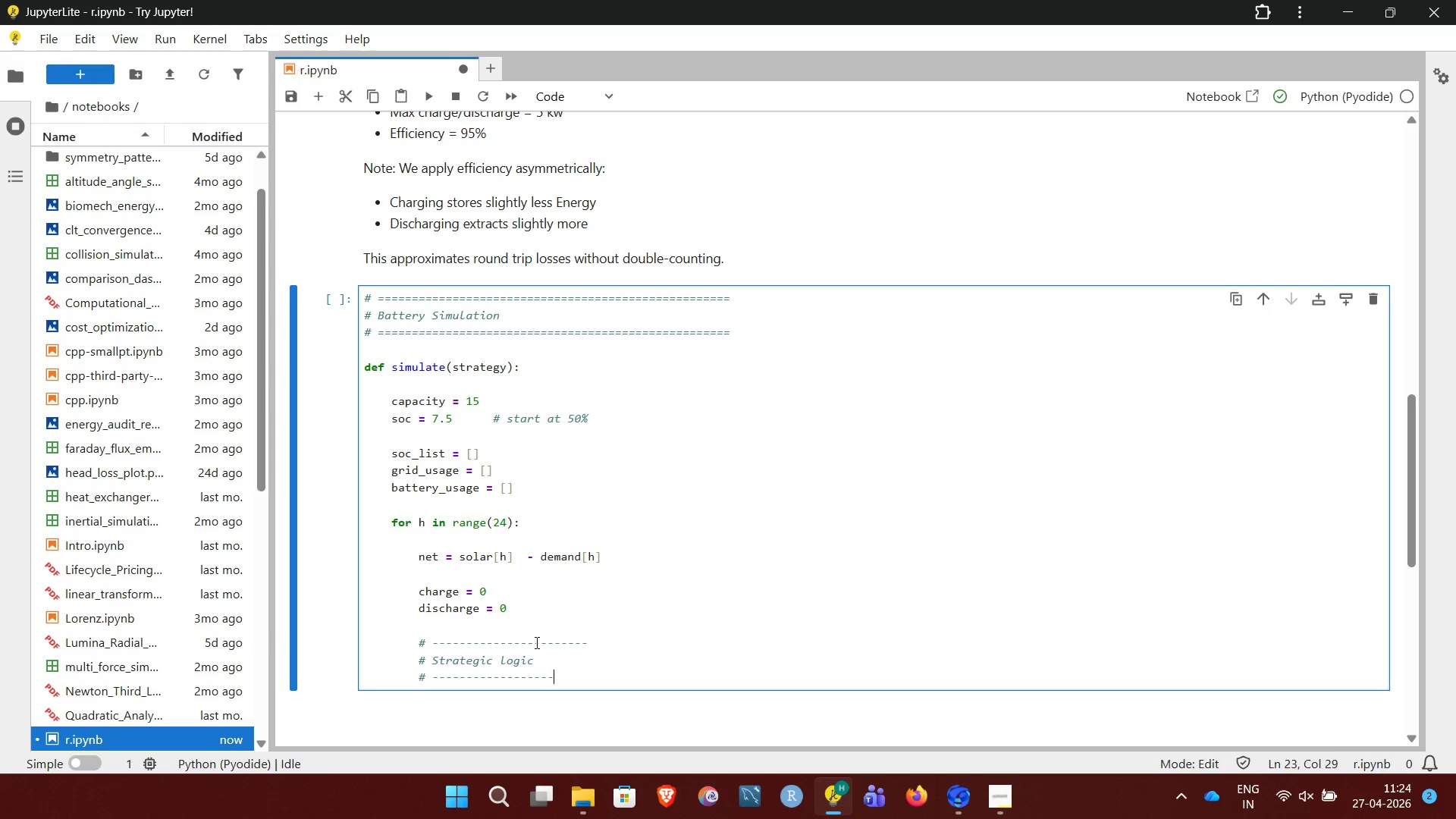 
hold_key(key=Minus, duration=0.33)
 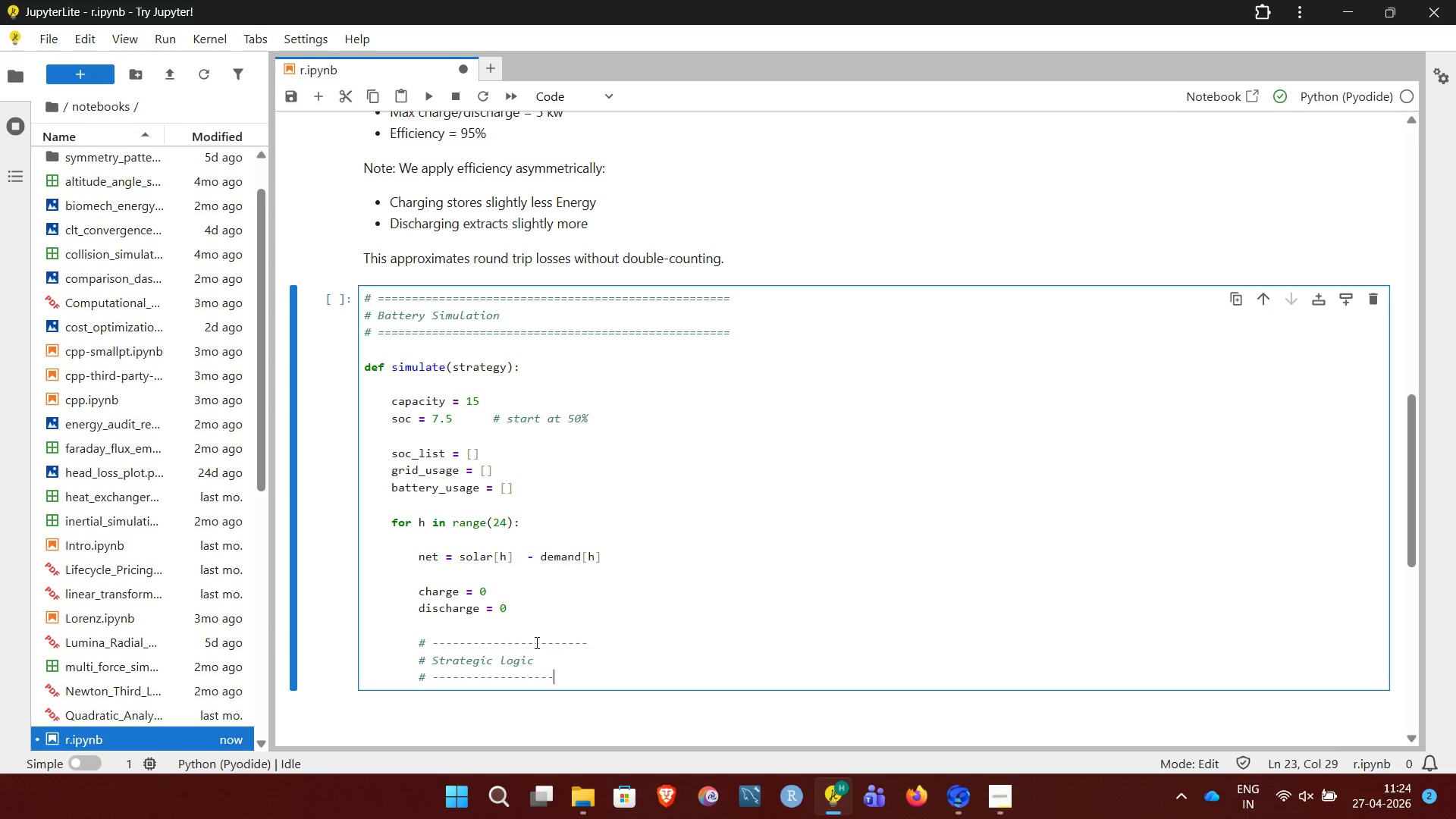 
hold_key(key=Minus, duration=0.31)
 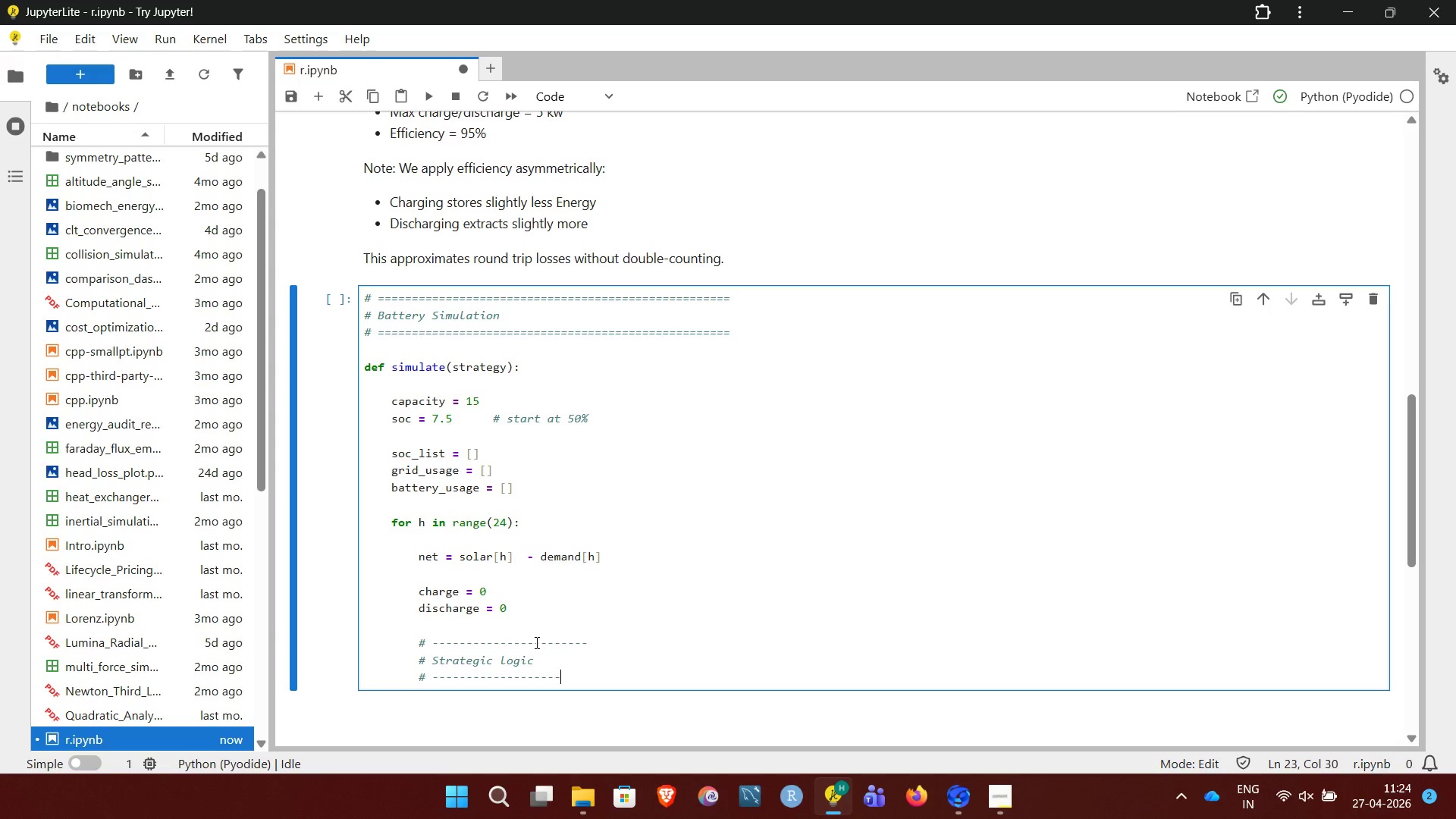 
key(Minus)
 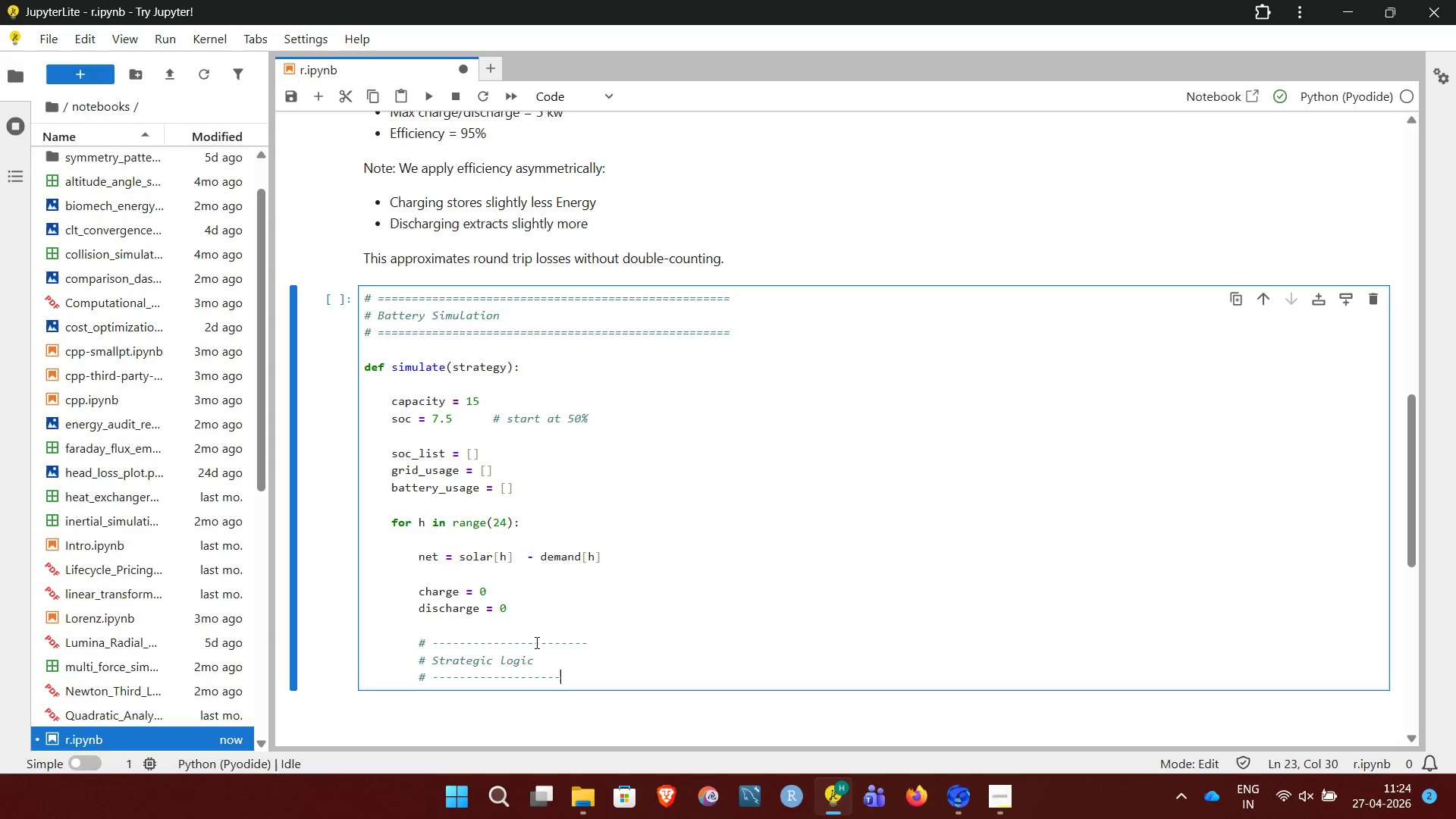 
key(Minus)
 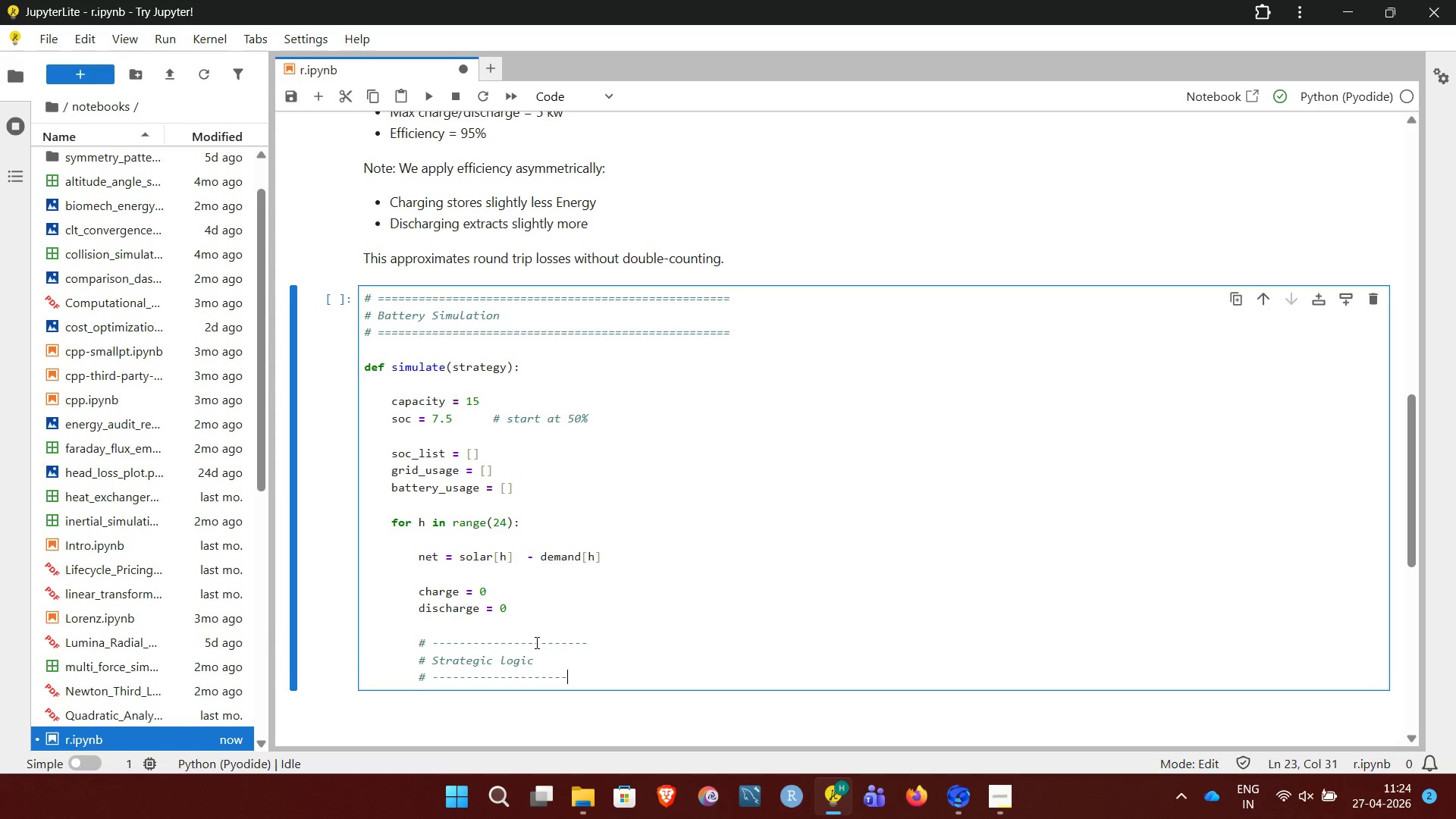 
key(Minus)
 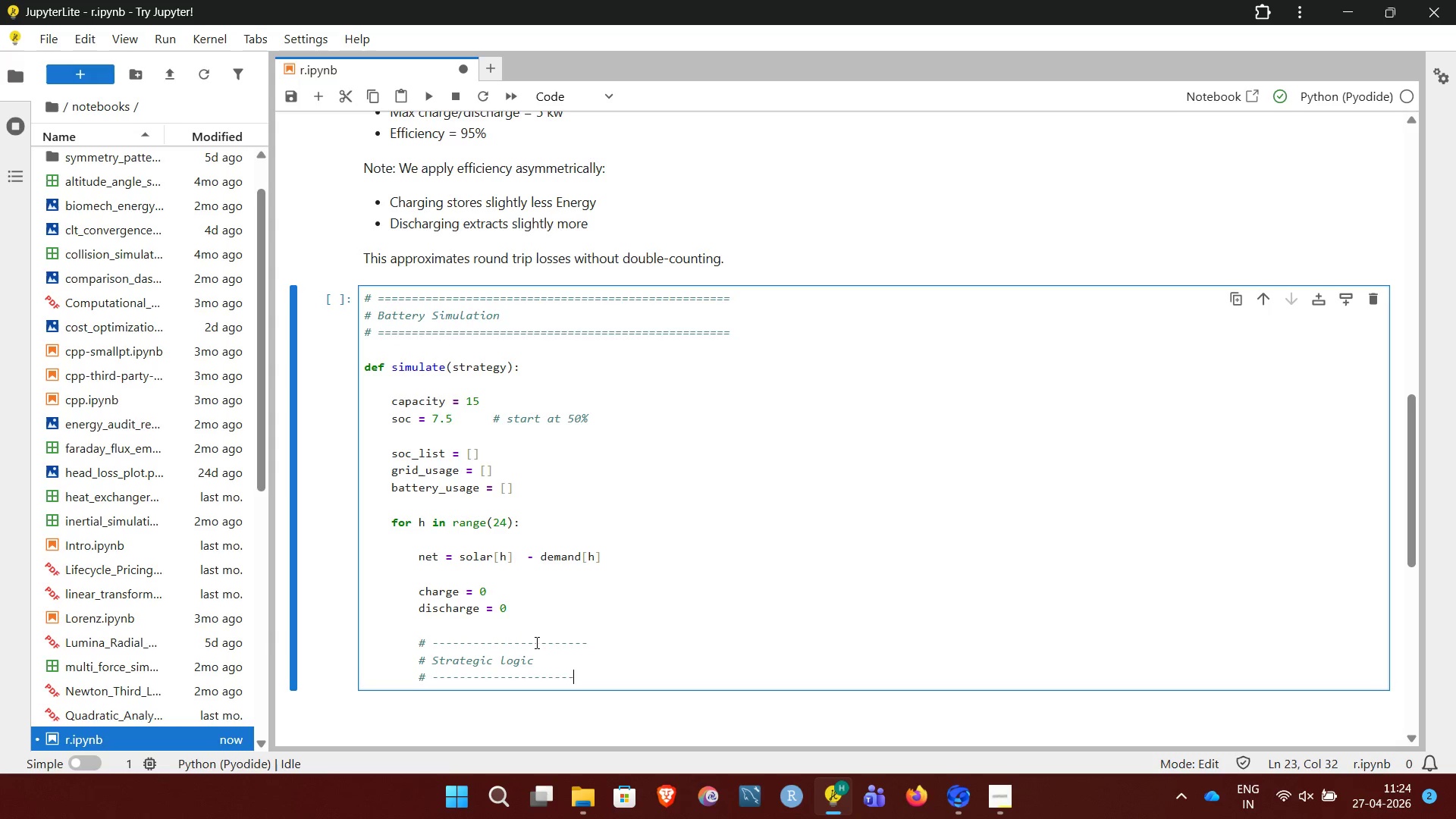 
key(Minus)
 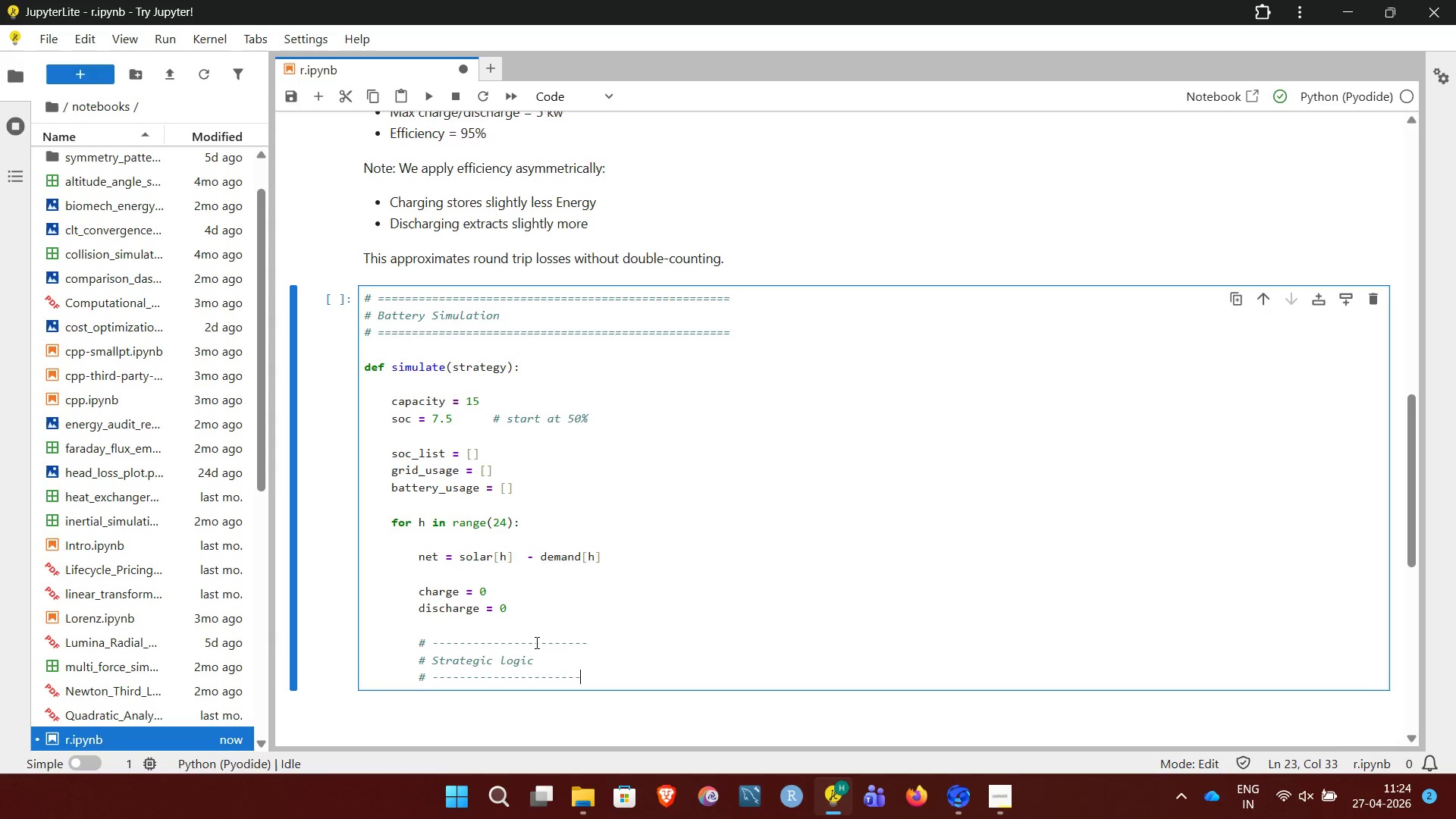 
key(Minus)
 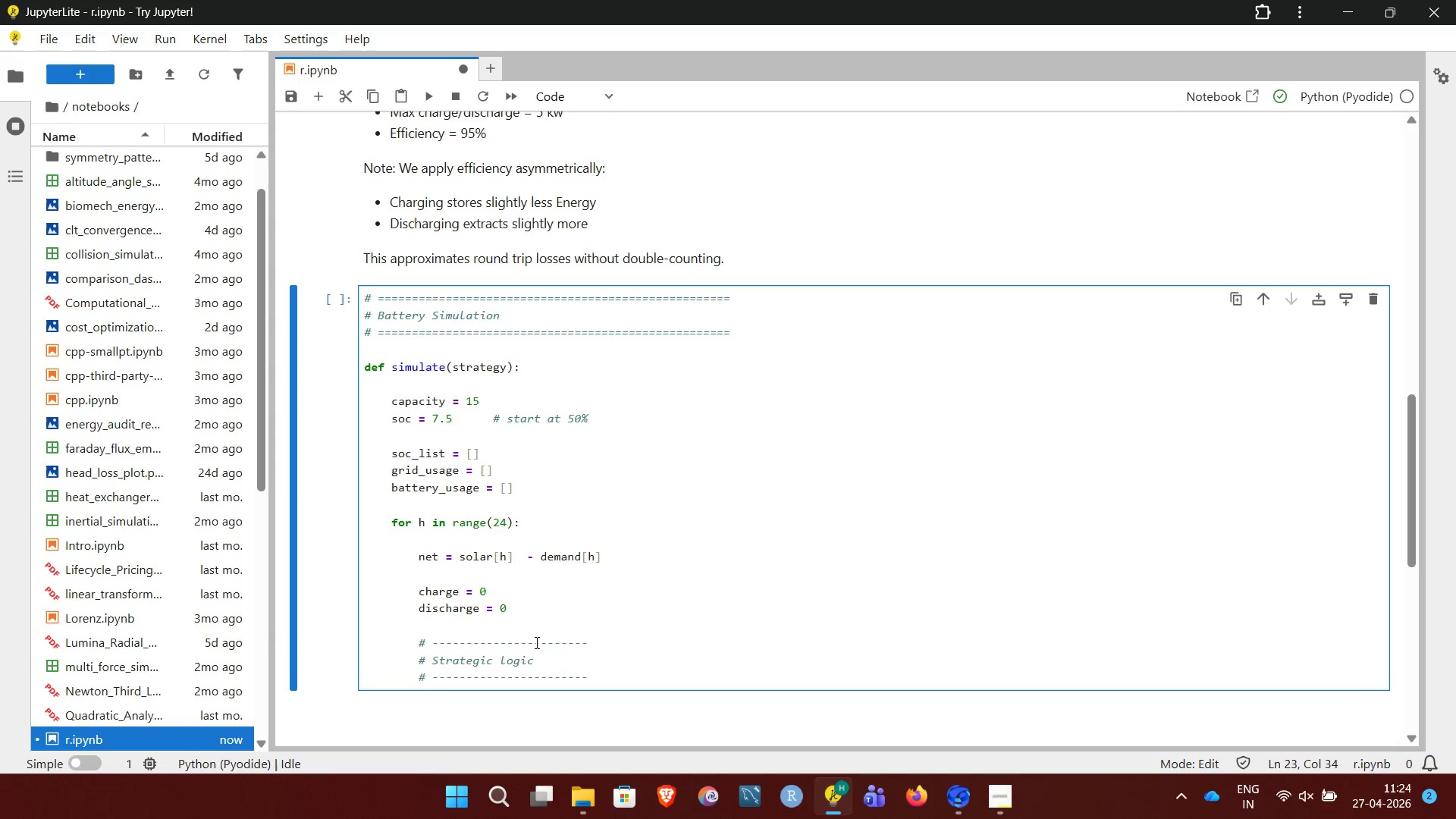 
key(Enter)
 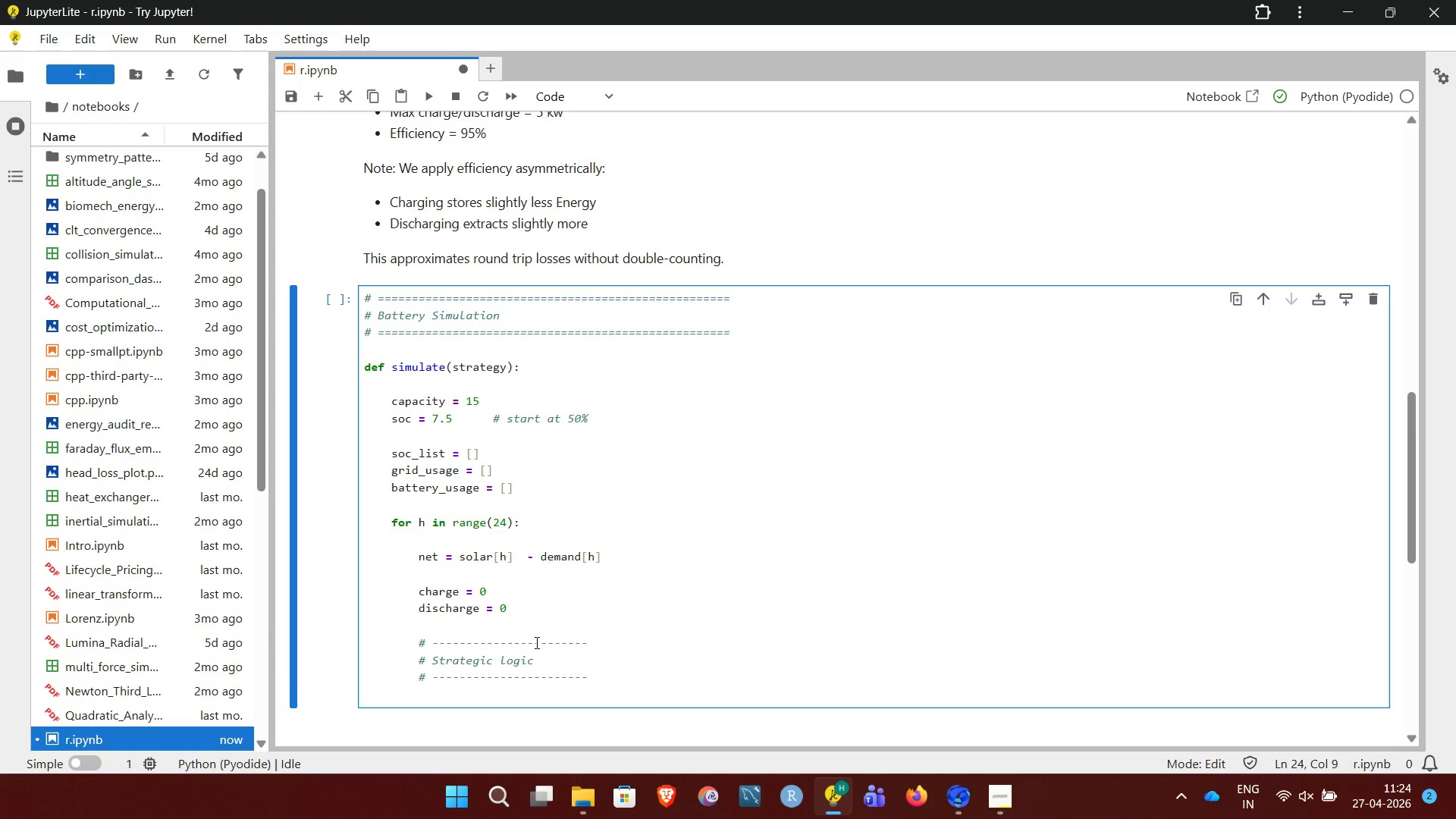 
key(Enter)
 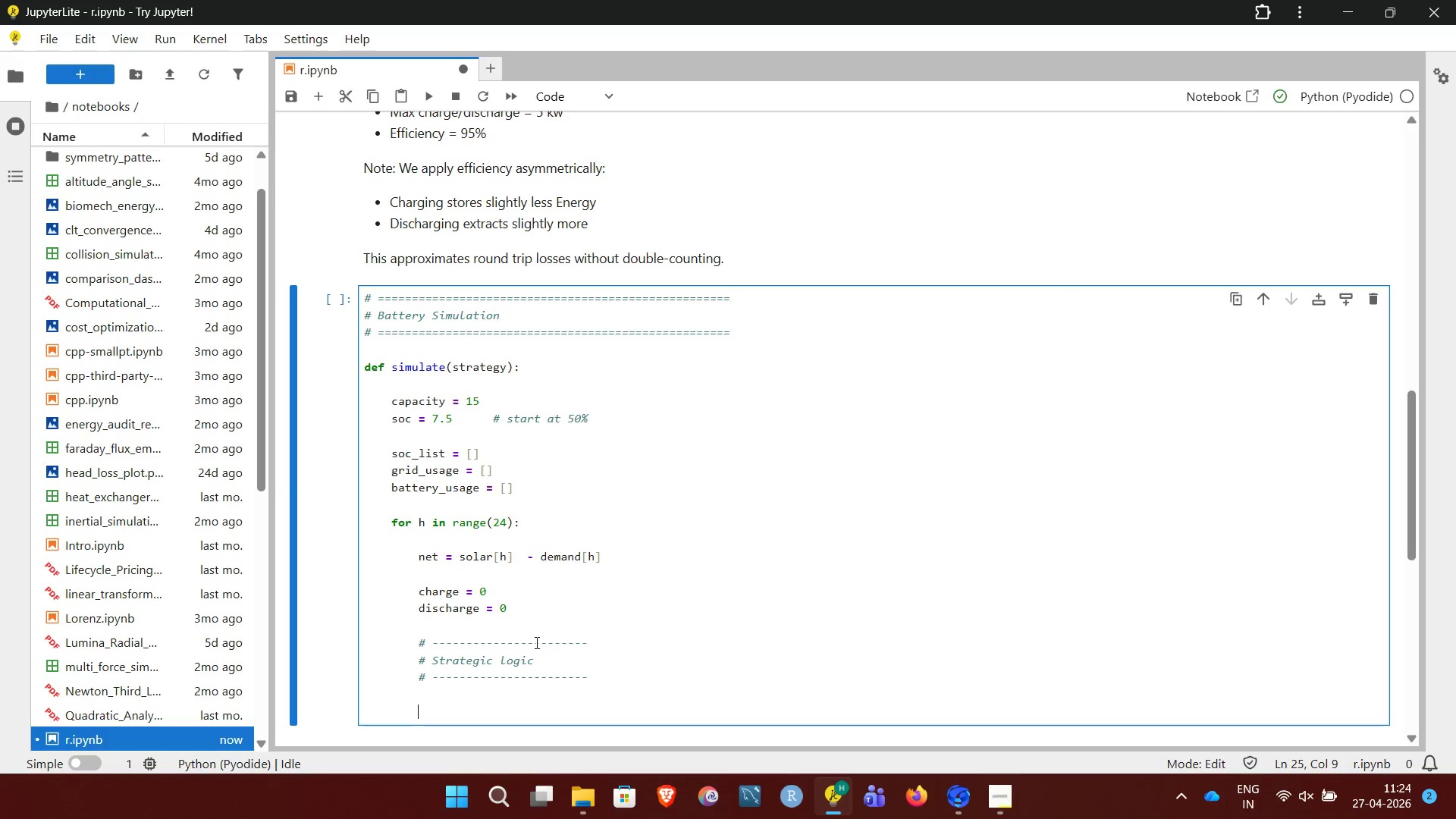 
type(if strategy == "baseline":)
 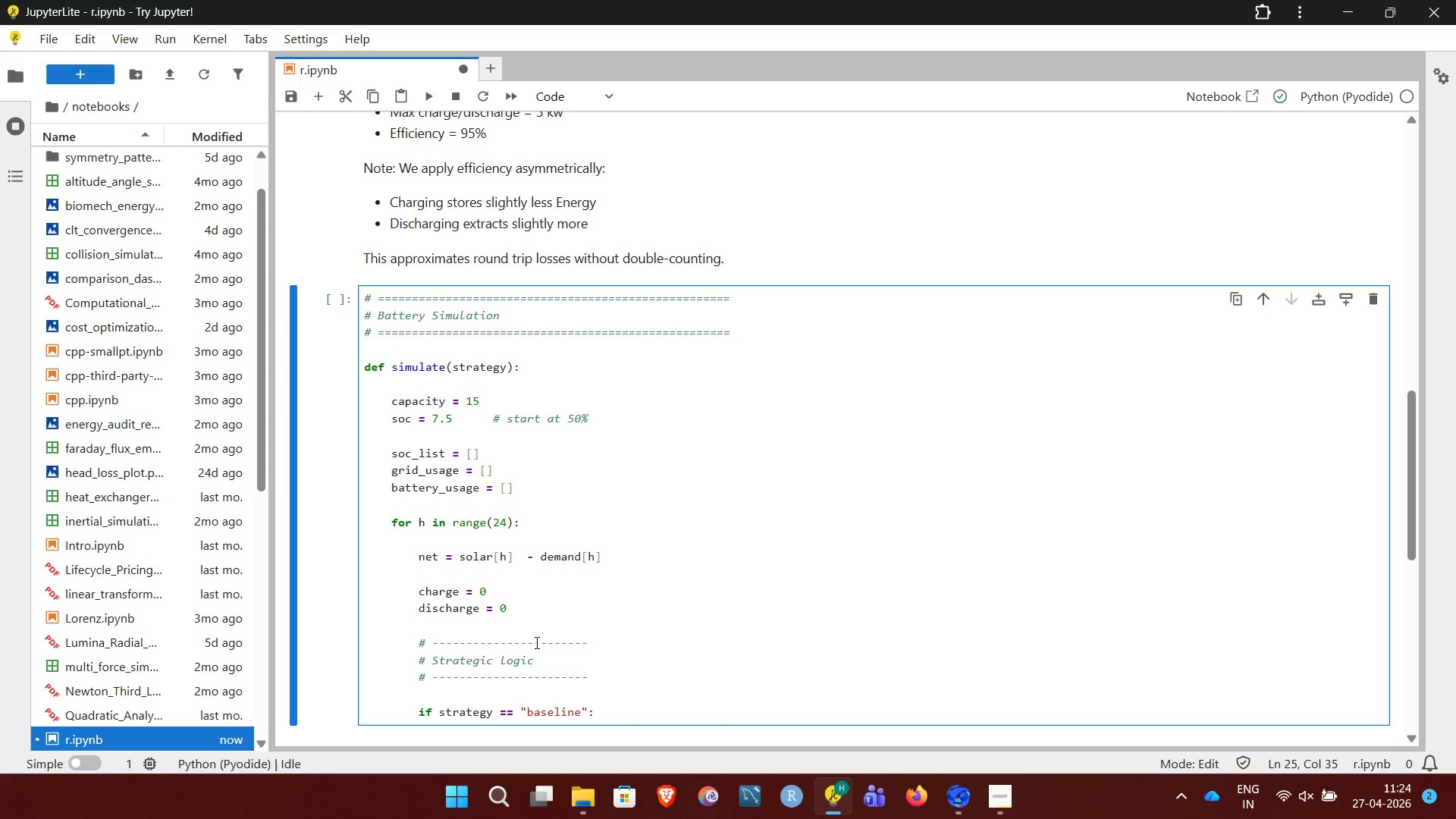 
key(Enter)
 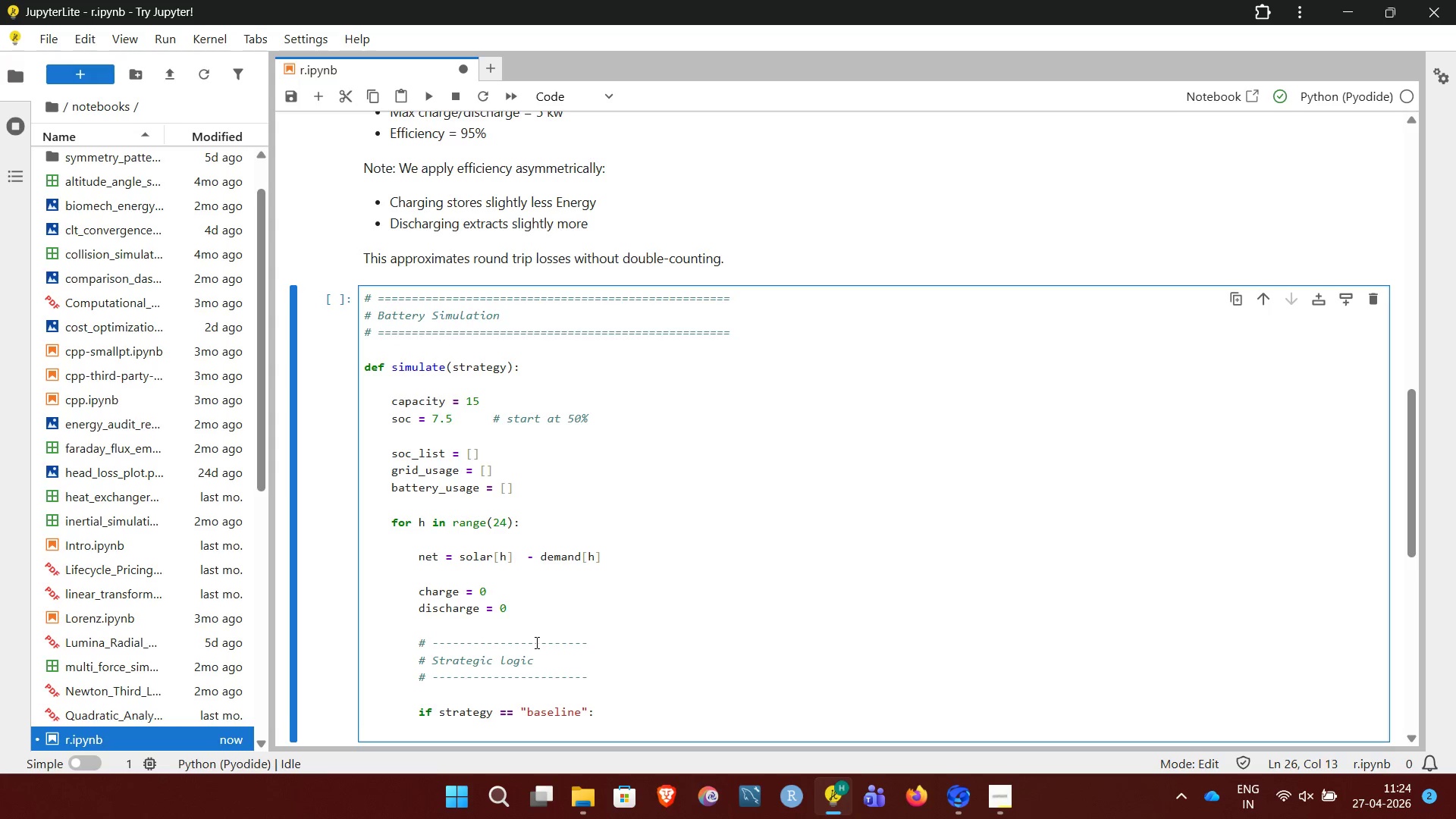 
type(grid = max(0, -net))
 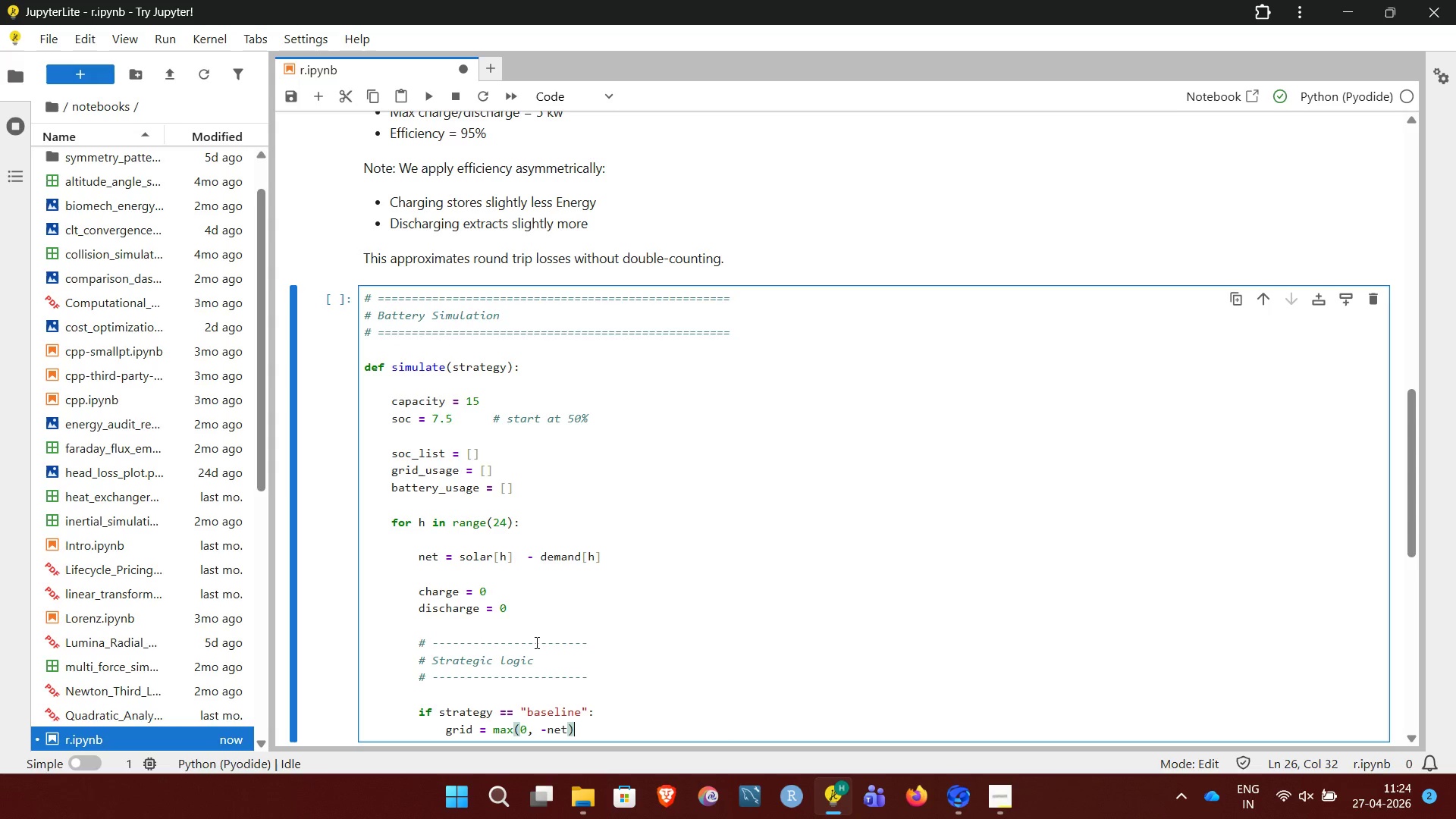 
key(Enter)
 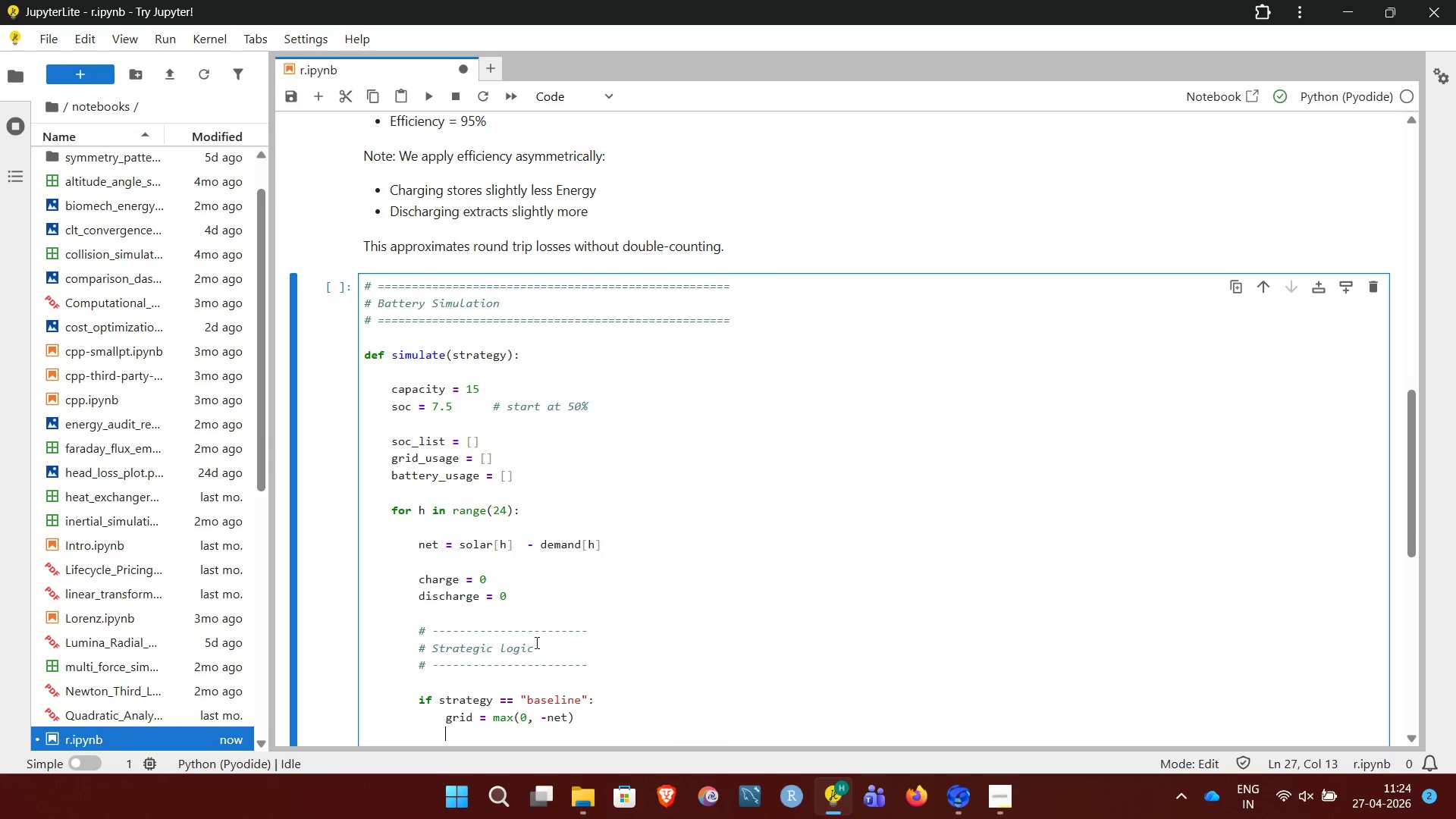 
key(Enter)
 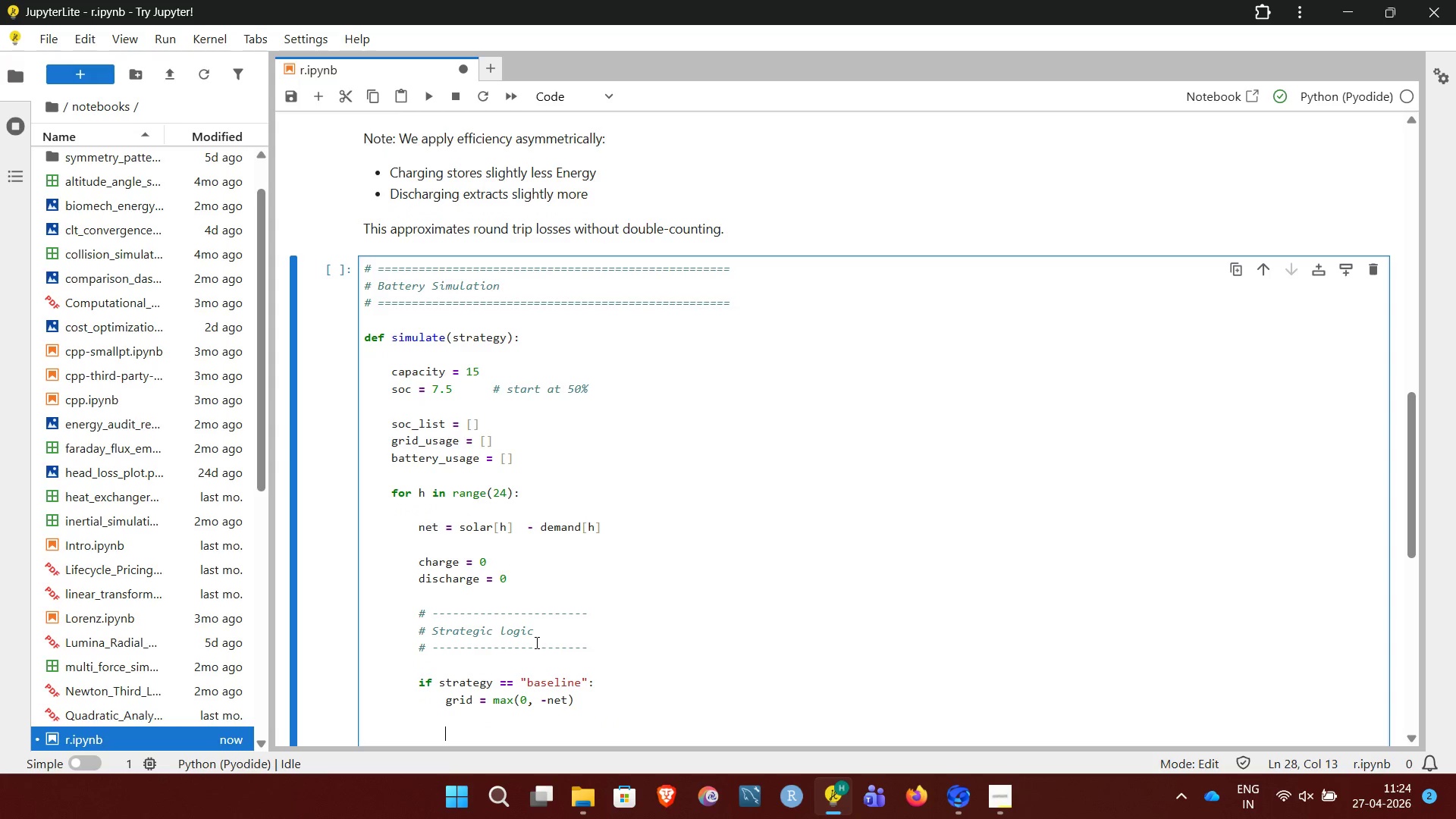 
key(Backspace)
type(else:)
 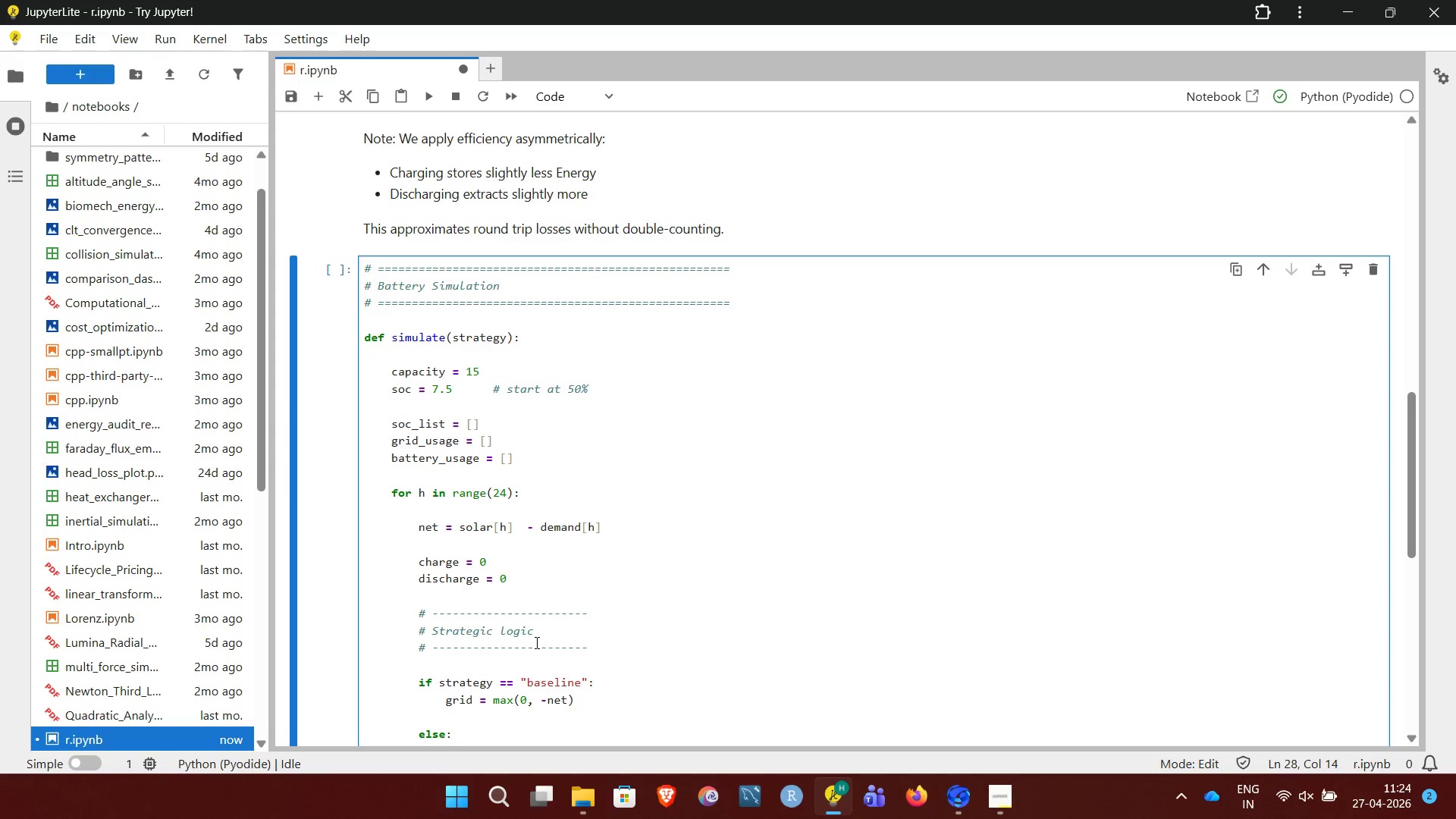 
key(Enter)
 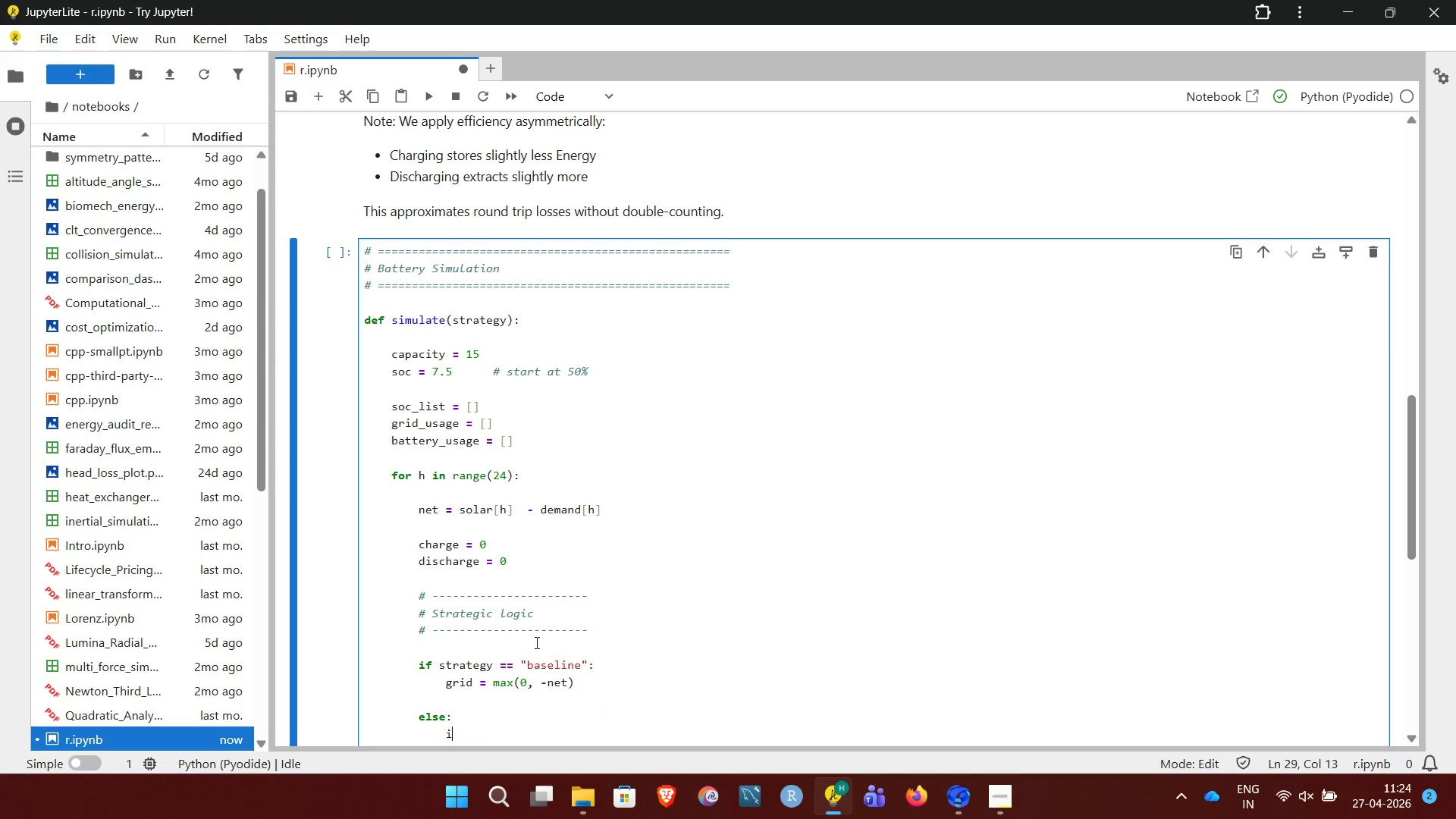 
type(if net > 0:)
 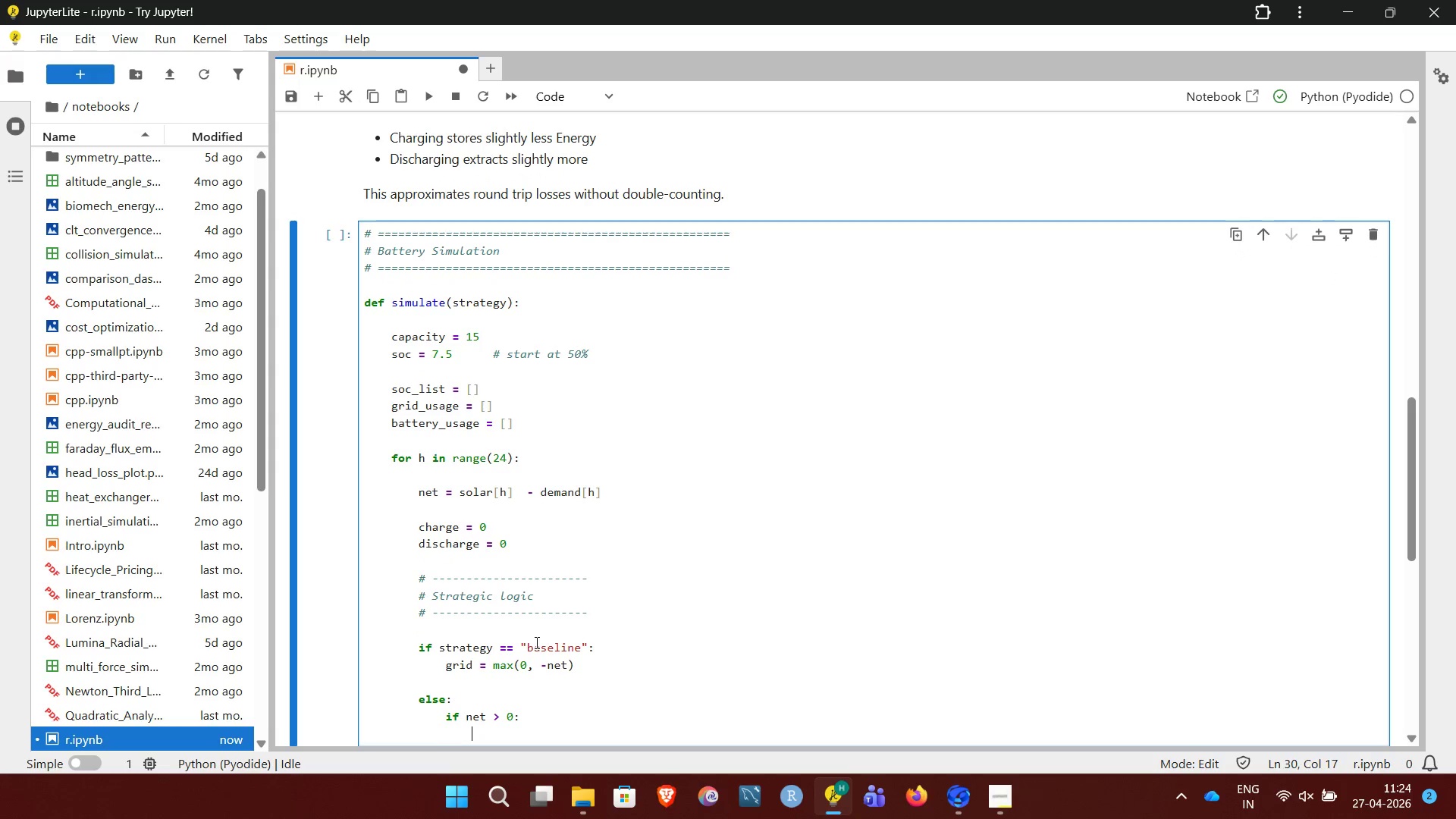 
 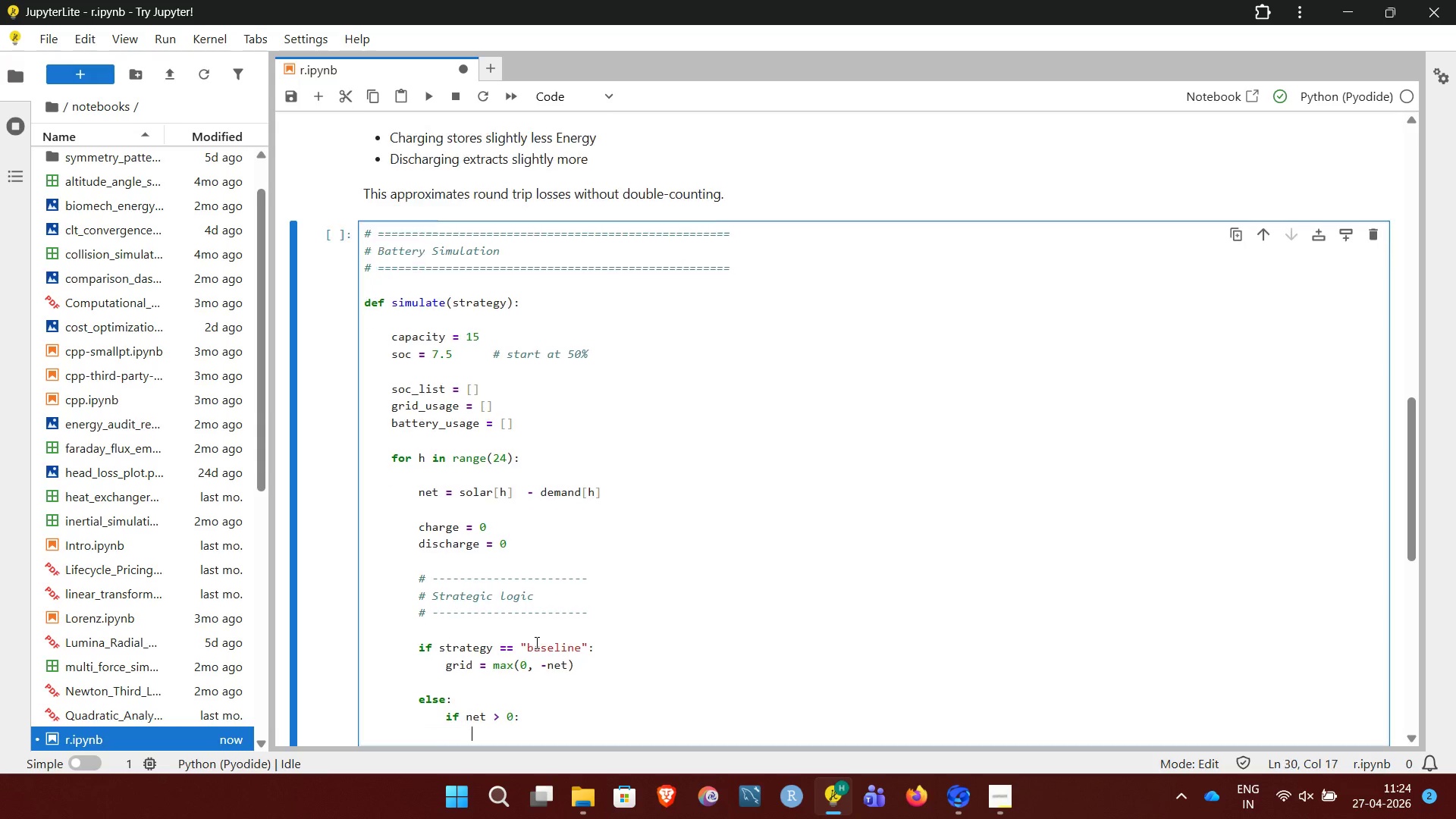 
key(Enter)
 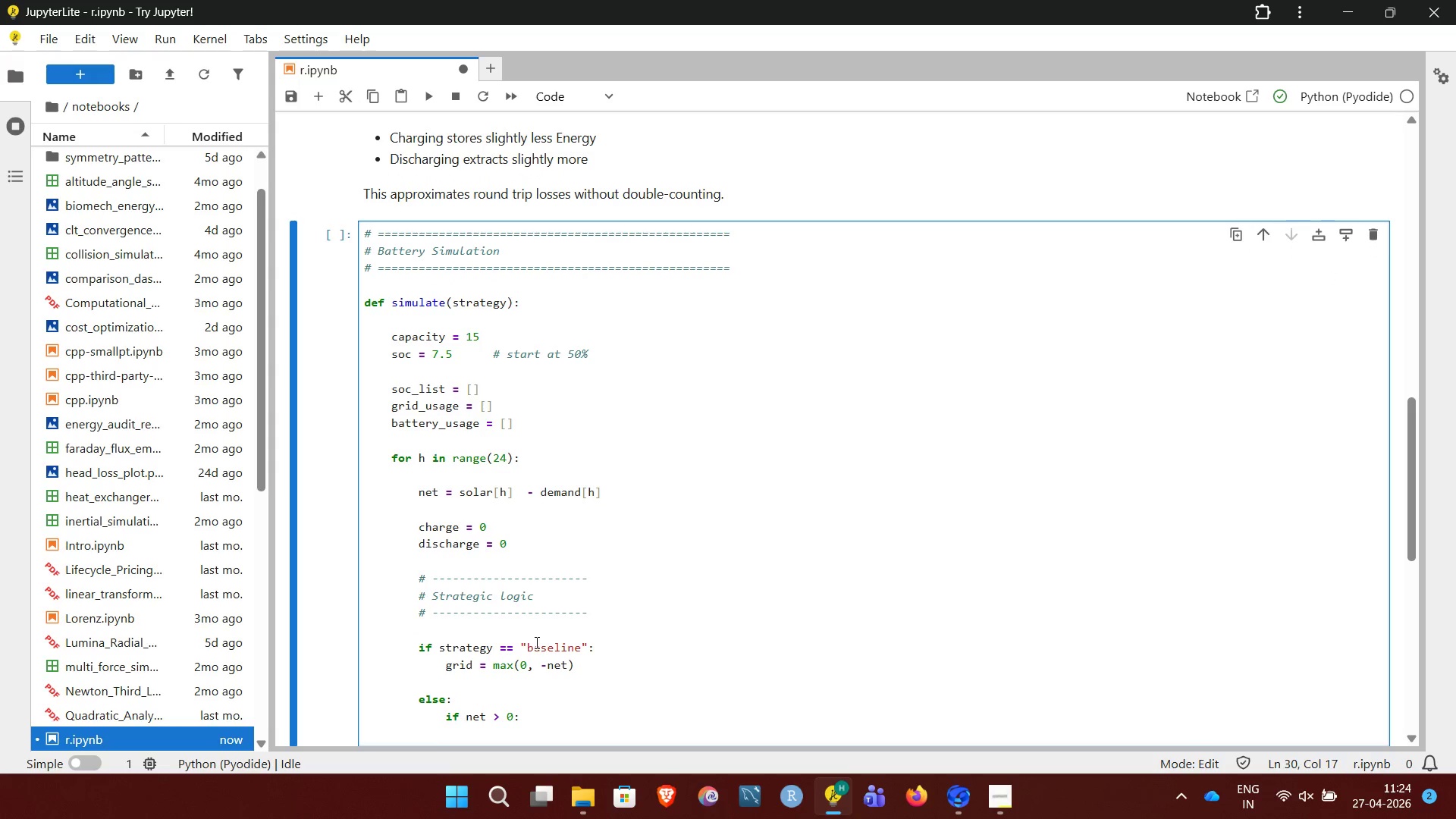 
type(# charge battery using excess solar)
 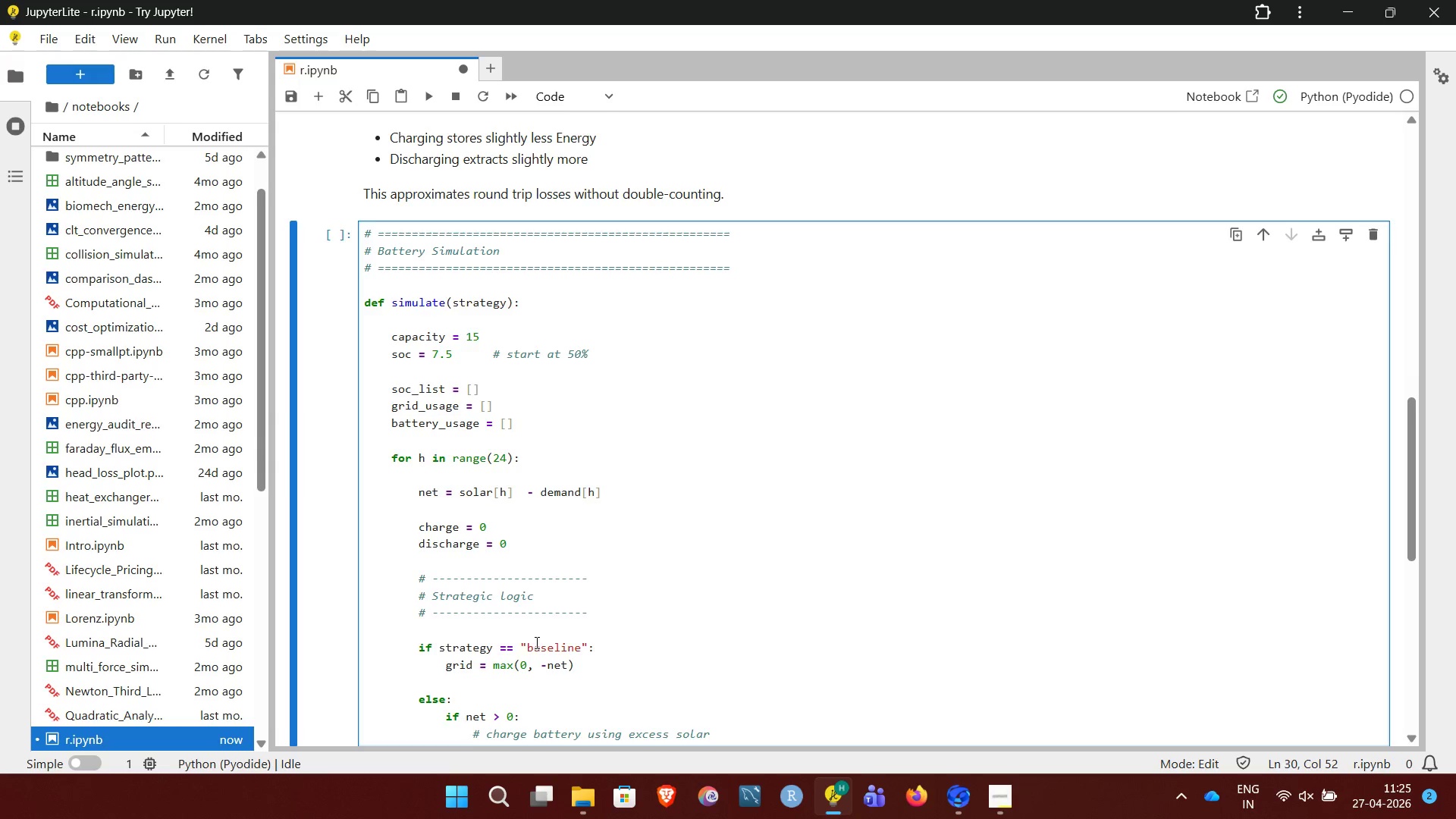 
key(Enter)
 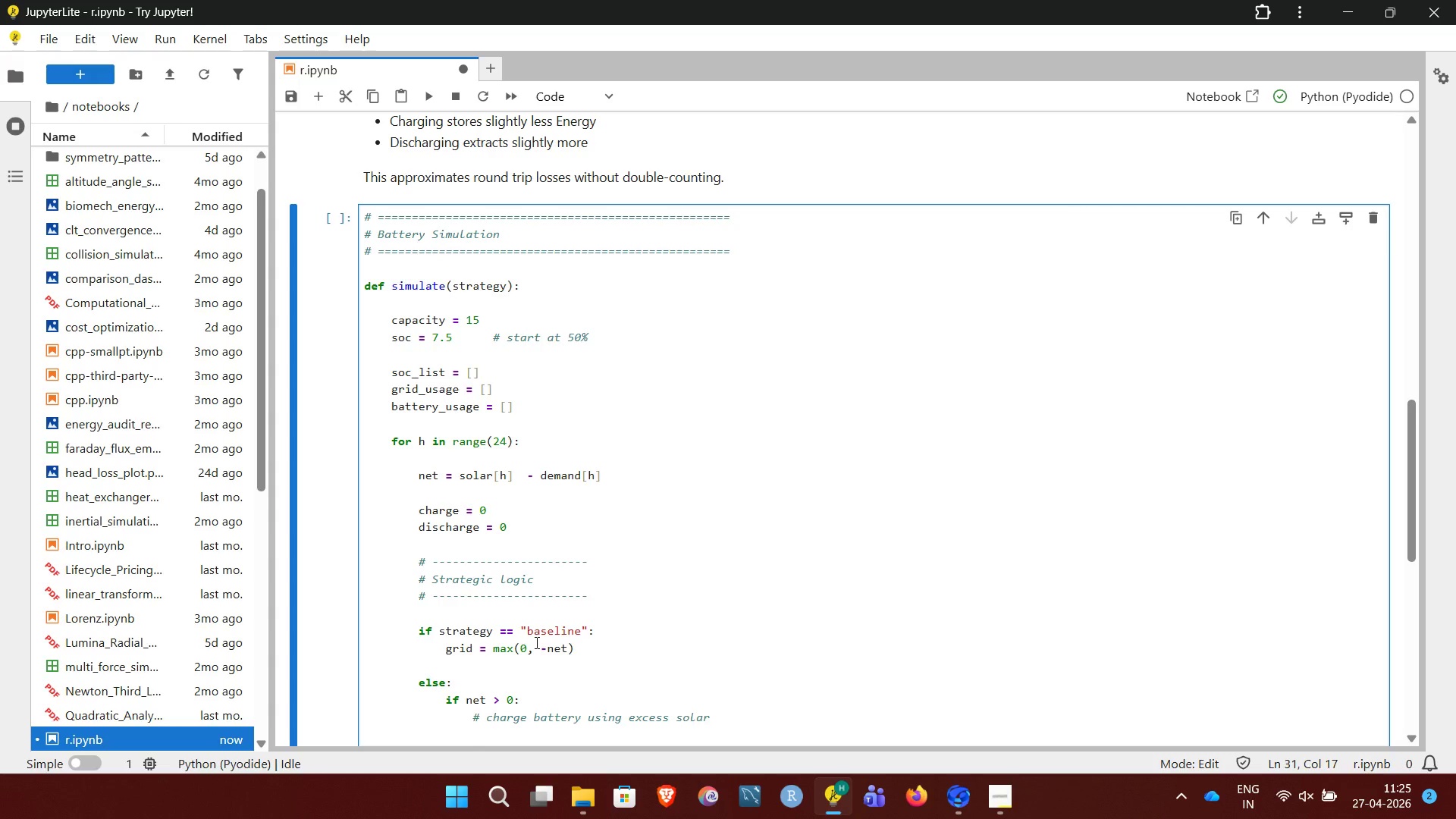 
type(charge = min(net, 5, capacity )
 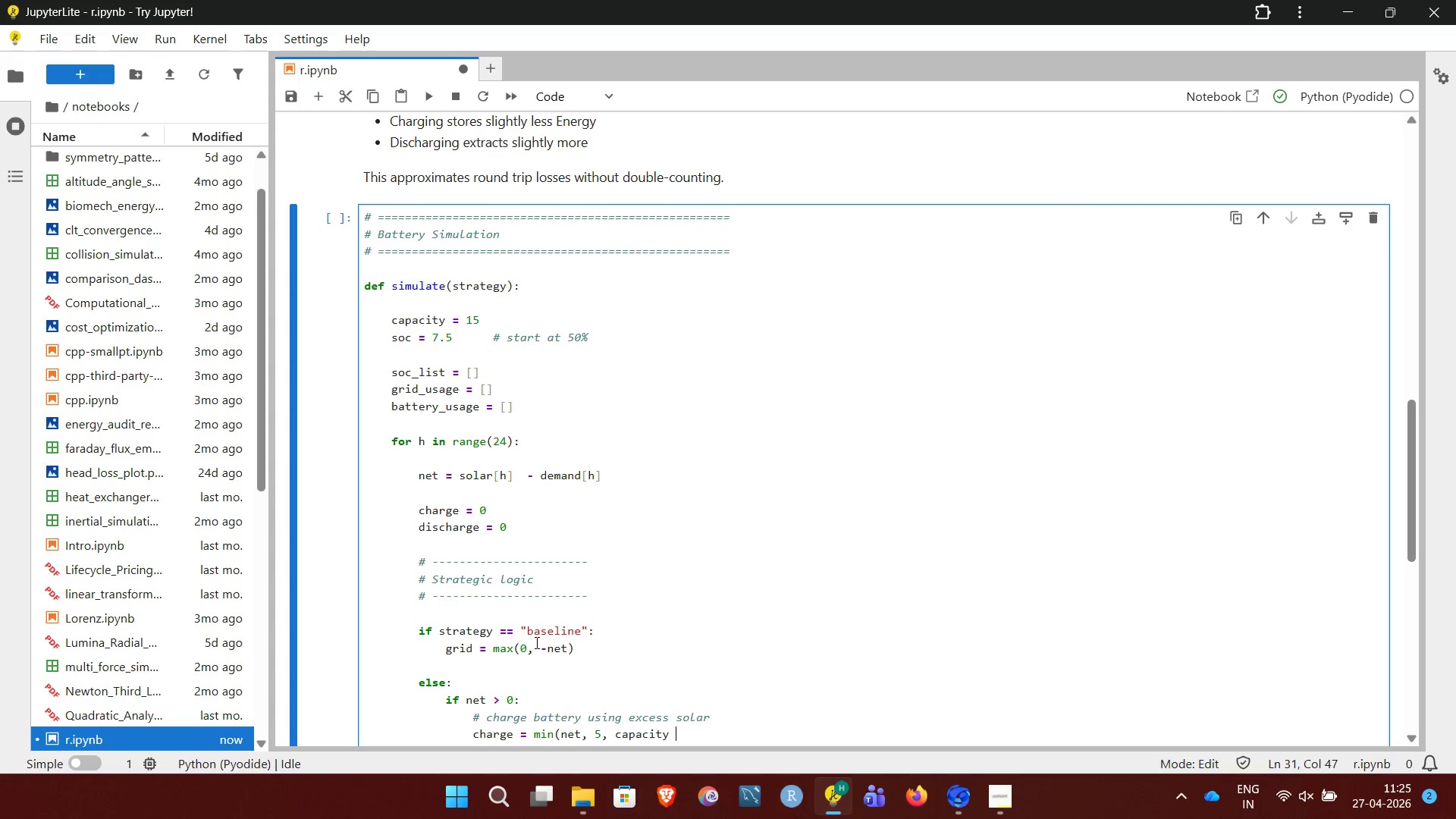 
type(- soc))
 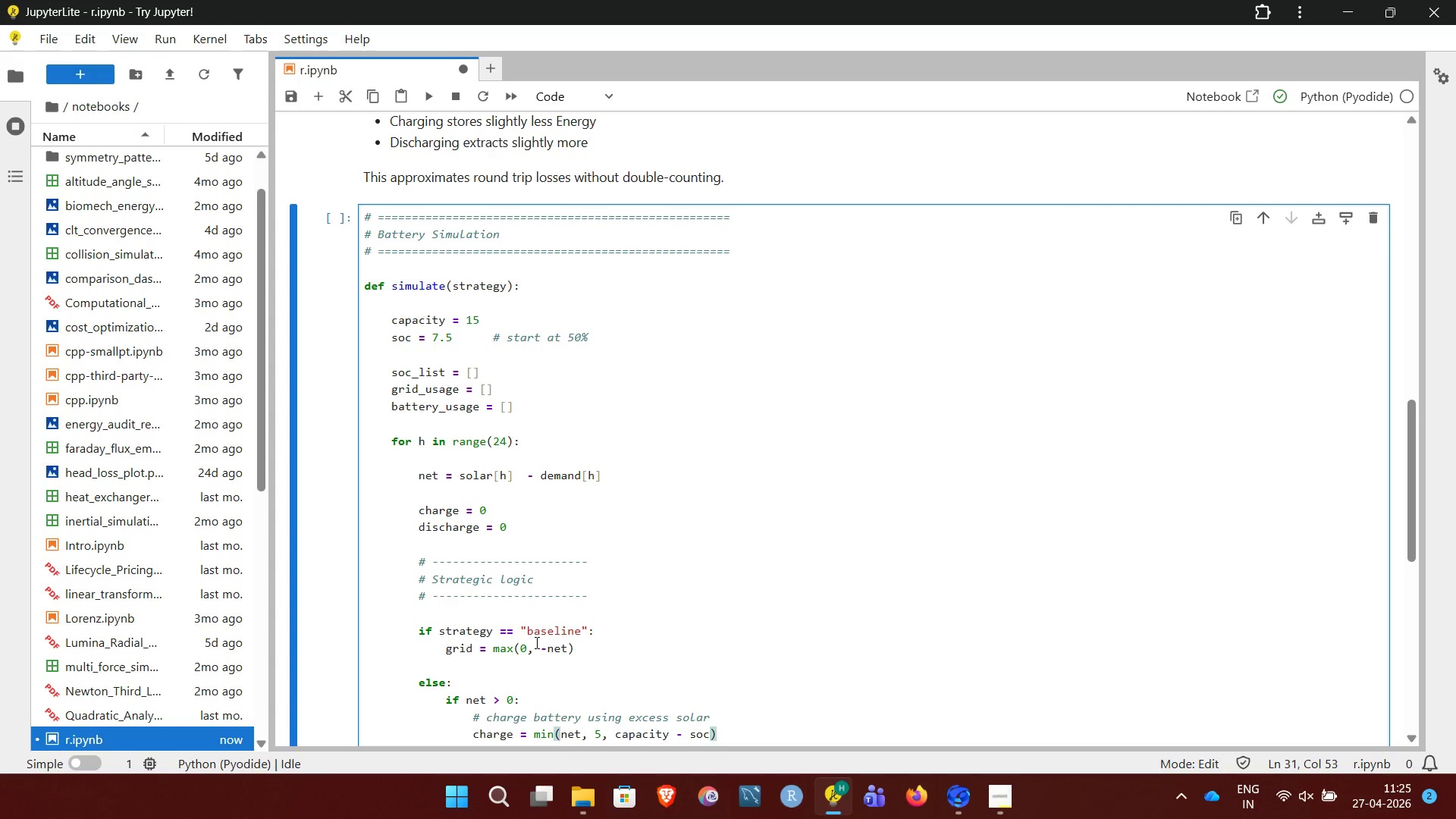 
key(Enter)
 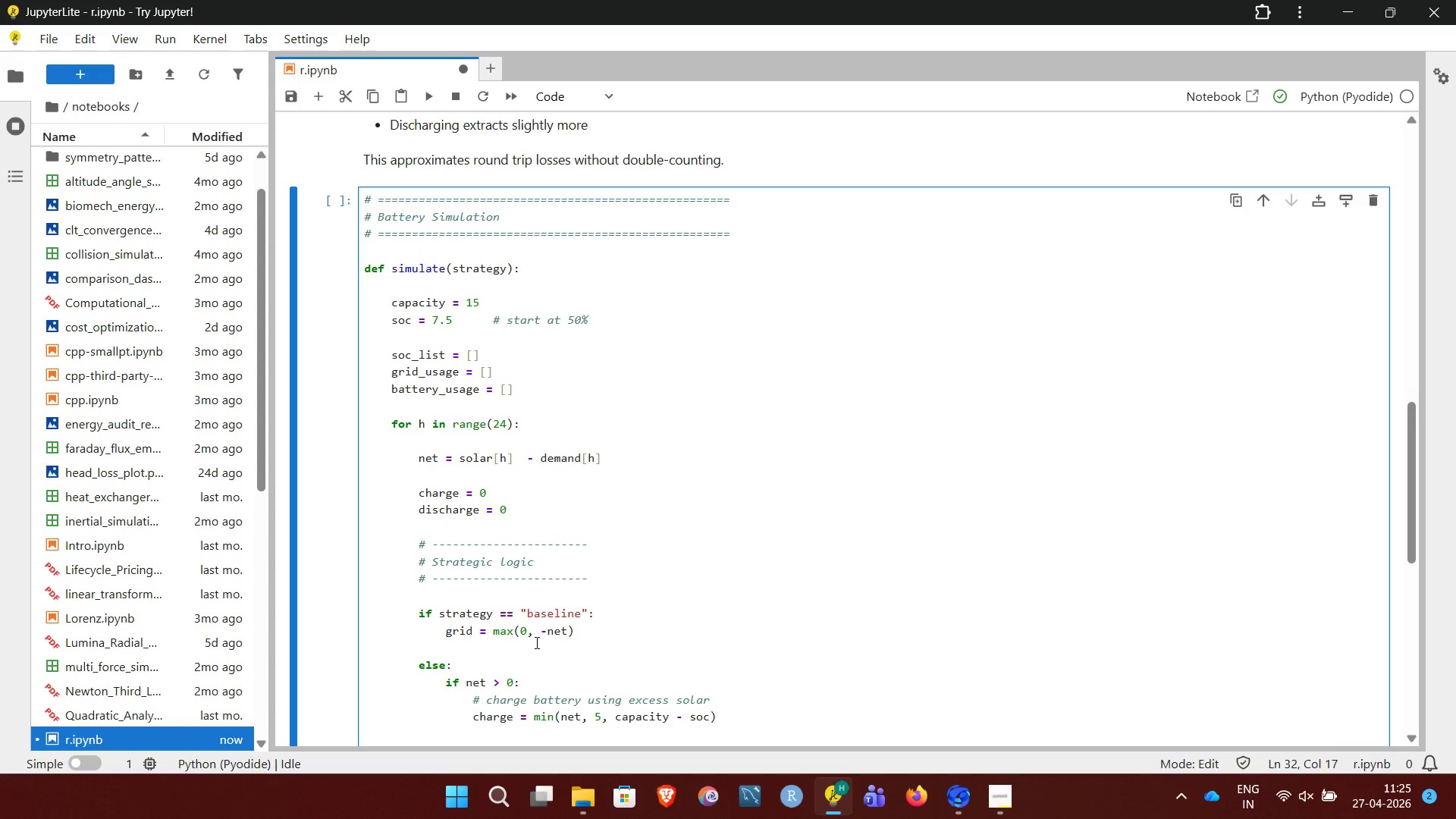 
type(soc =)
key(Backspace)
type(+= charge * 0.95)
 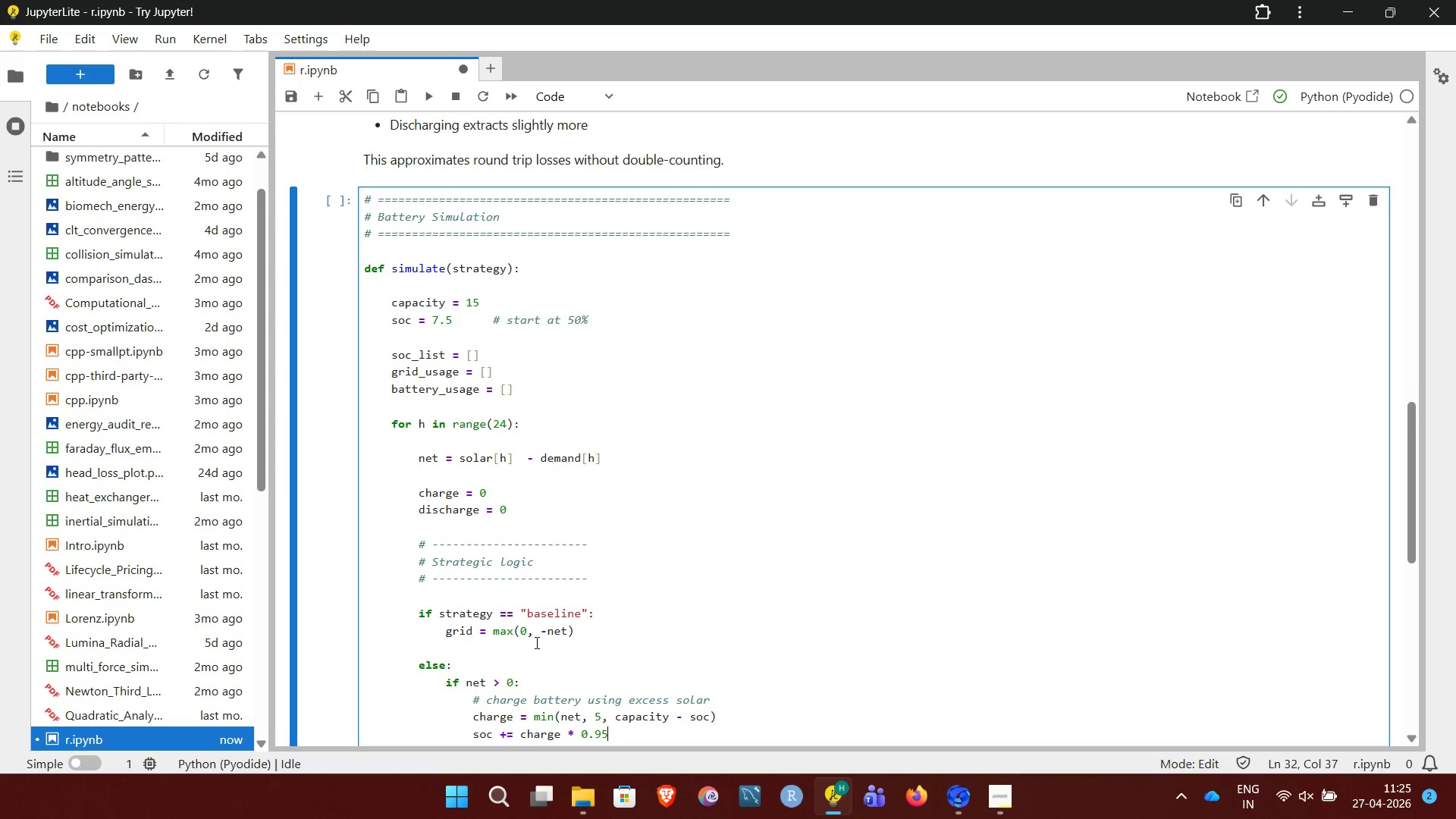 
wait(14.98)
 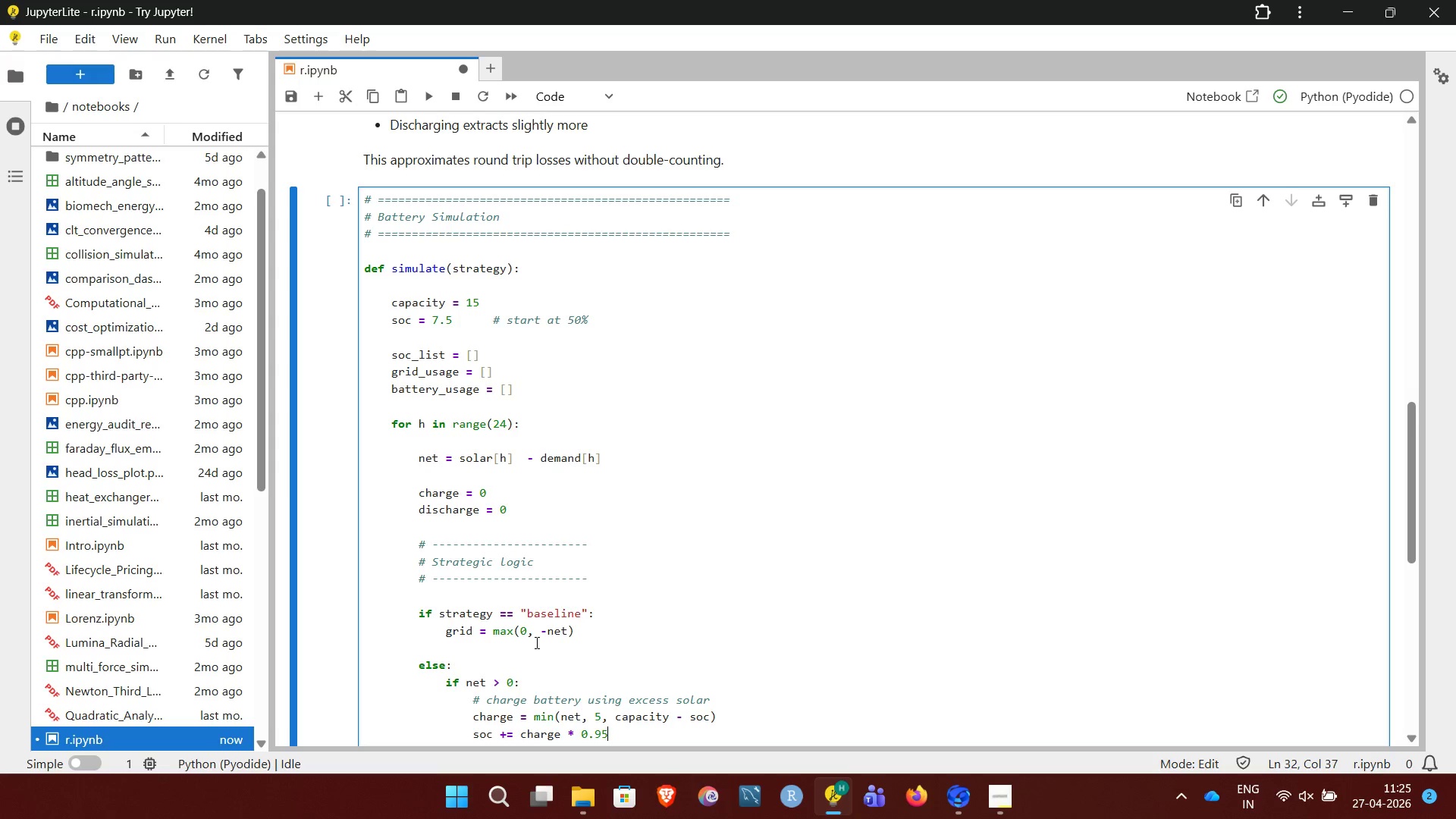 
key(Enter)
 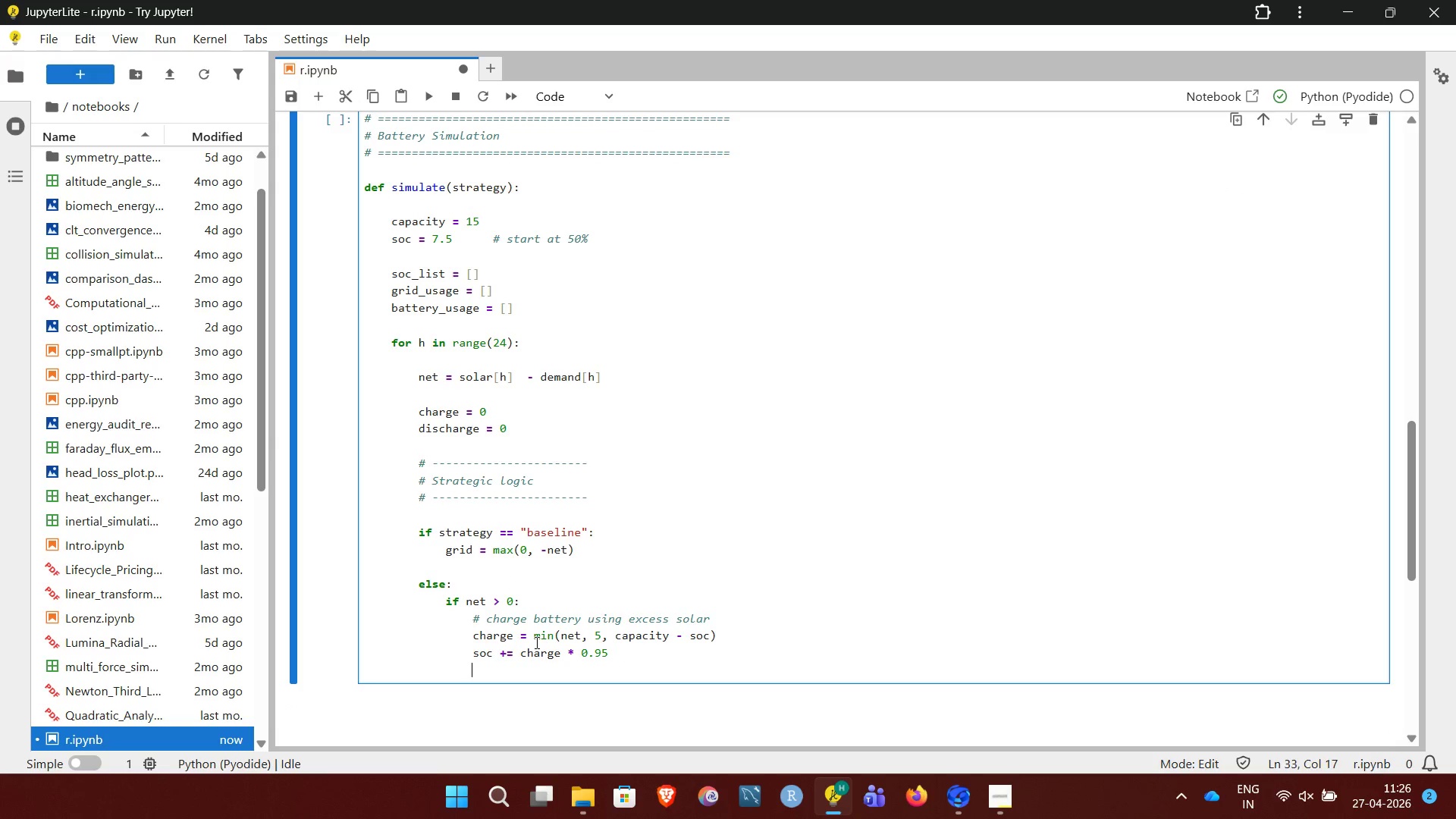 
key(Backspace)
type(else)
 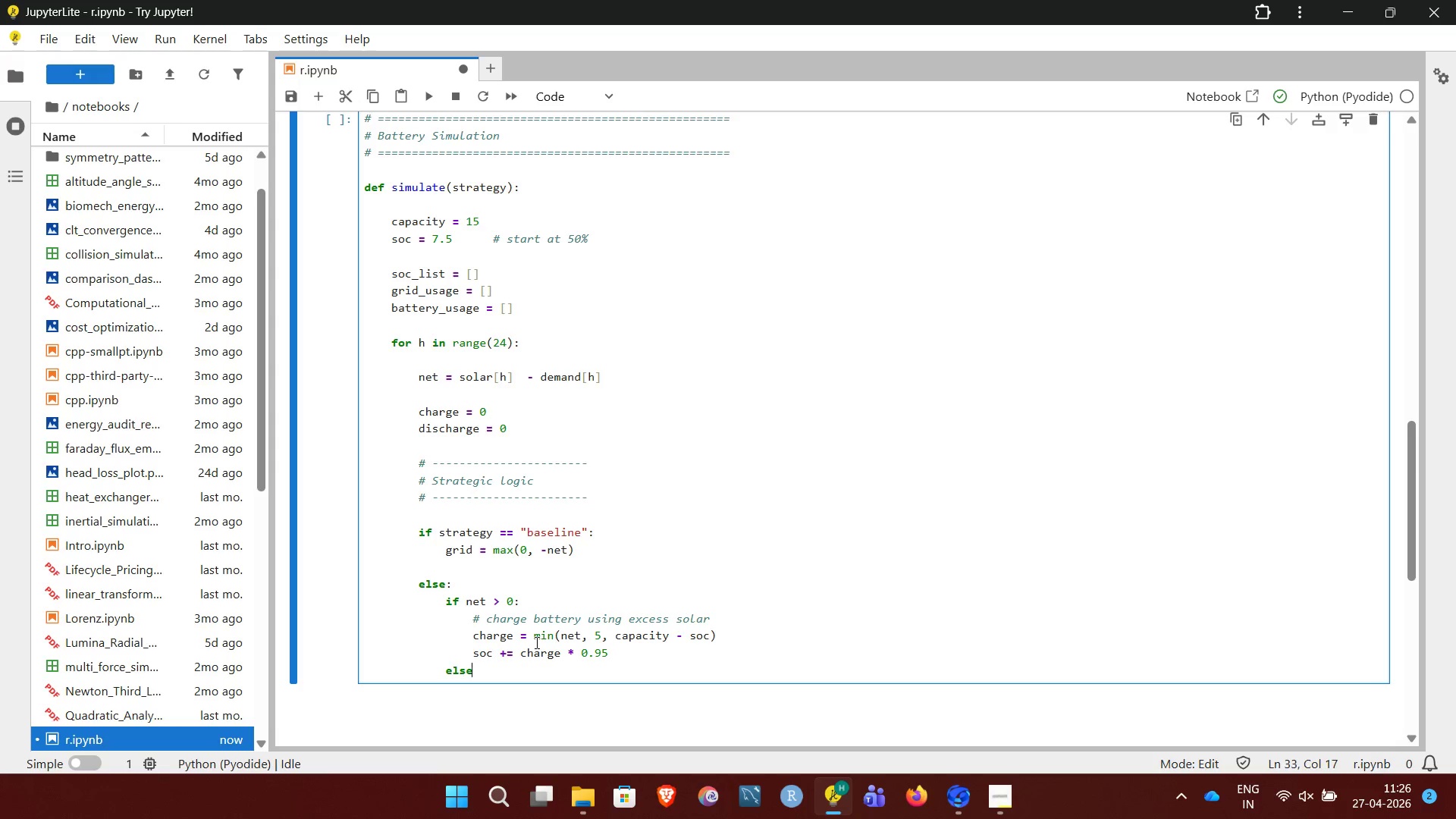 
key(Shift+Semicolon)
 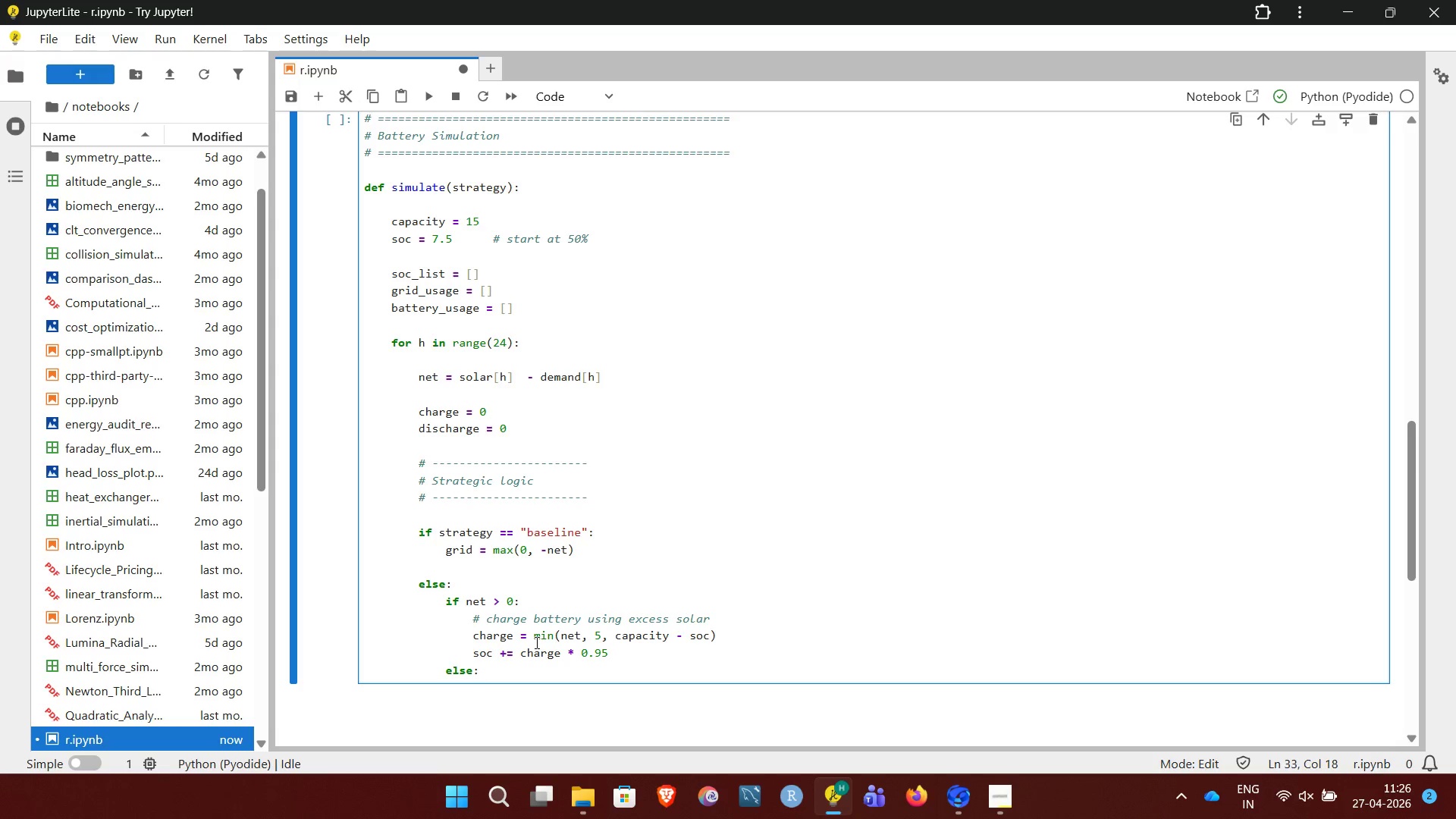 
key(Enter)
 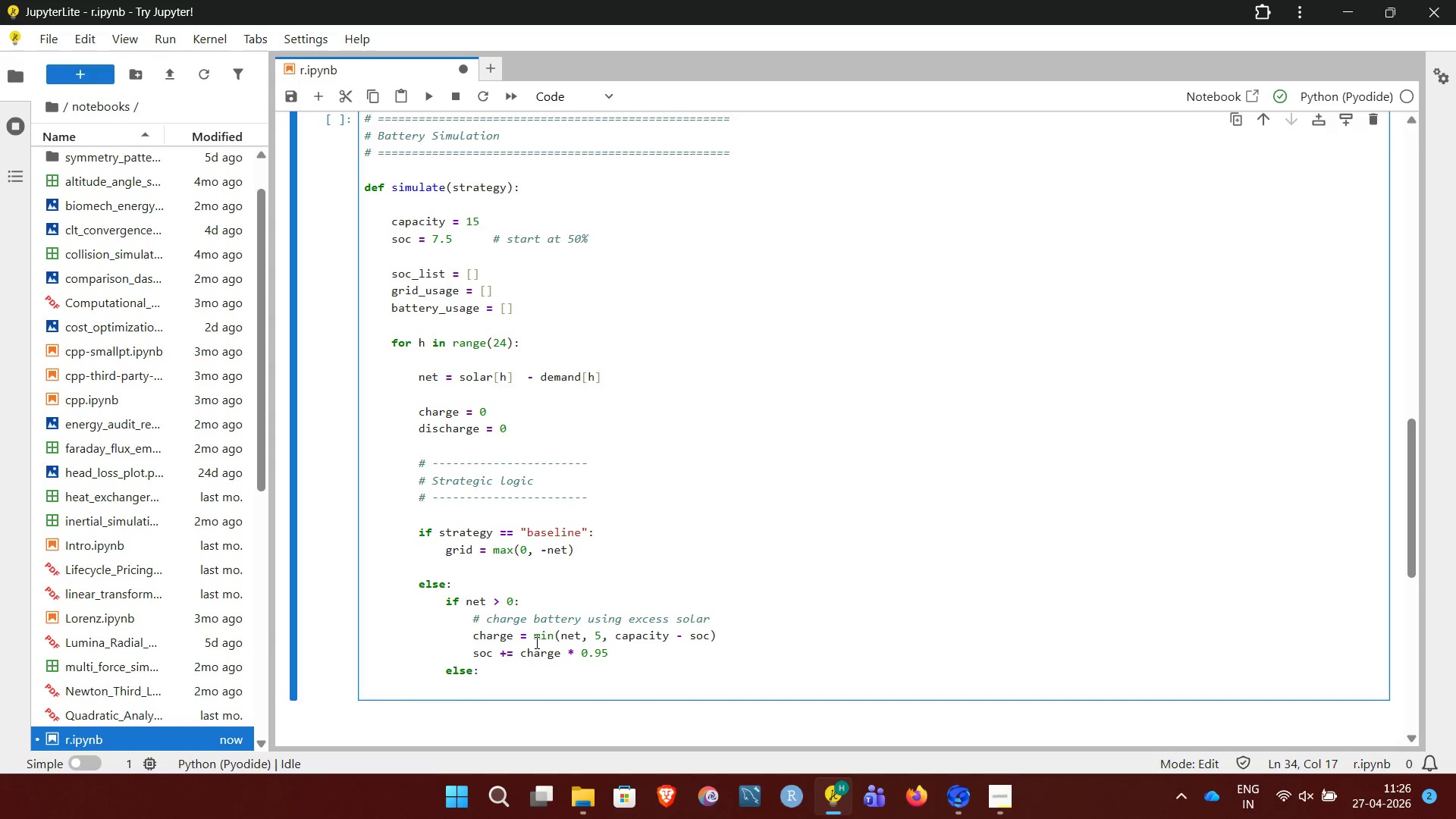 
type(# deficit)
 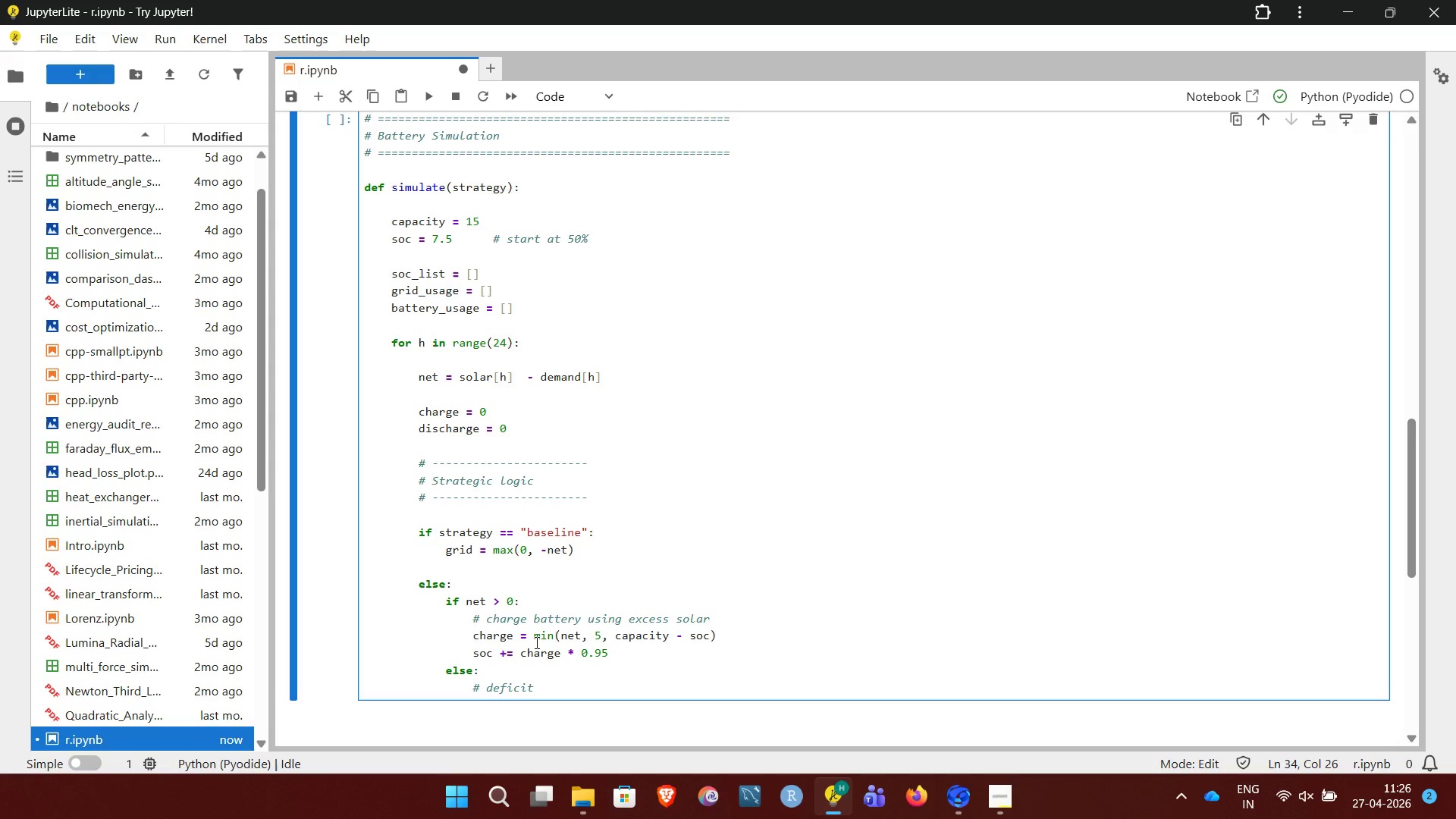 
wait(7.39)
 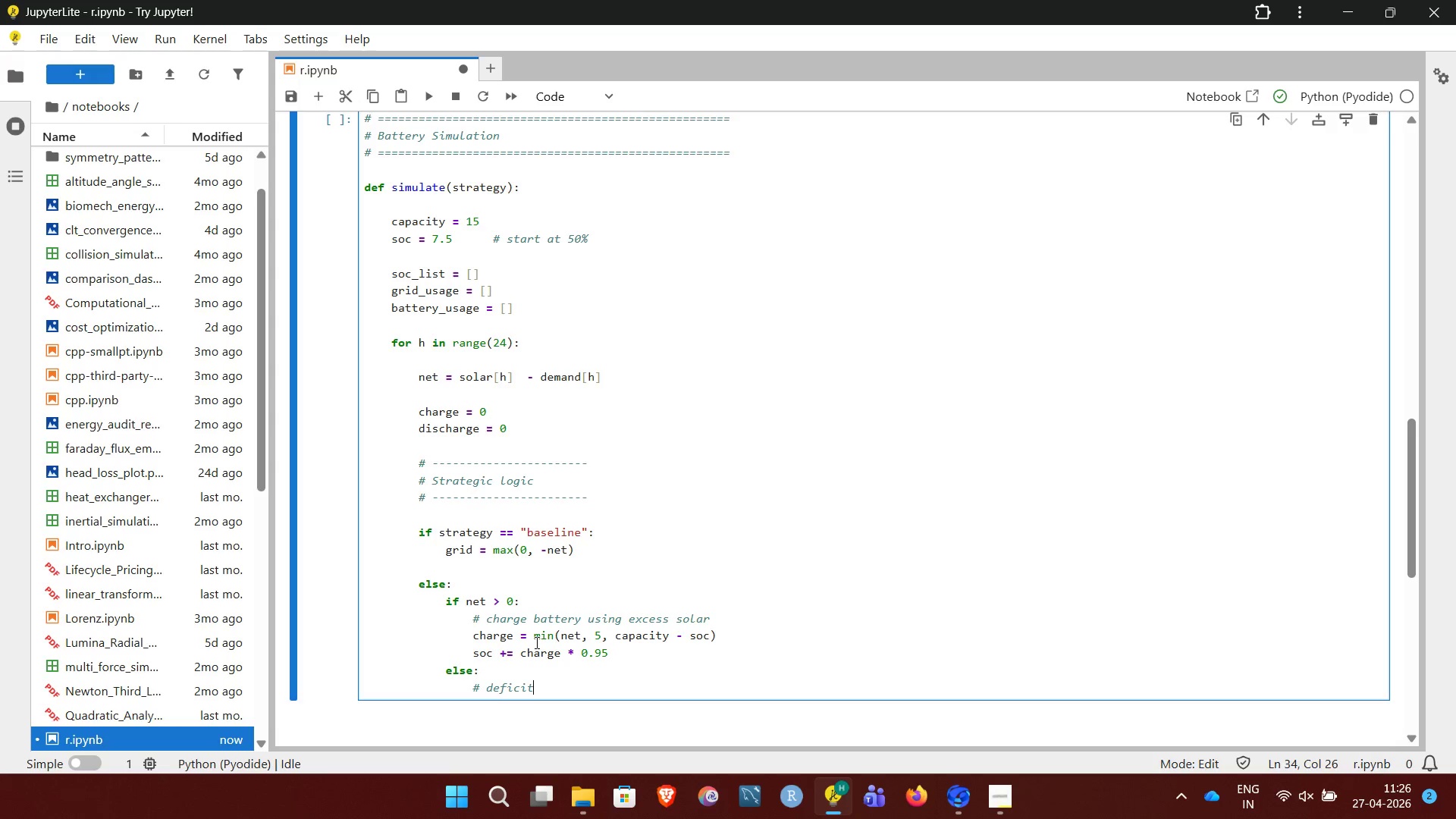 
type( case)
 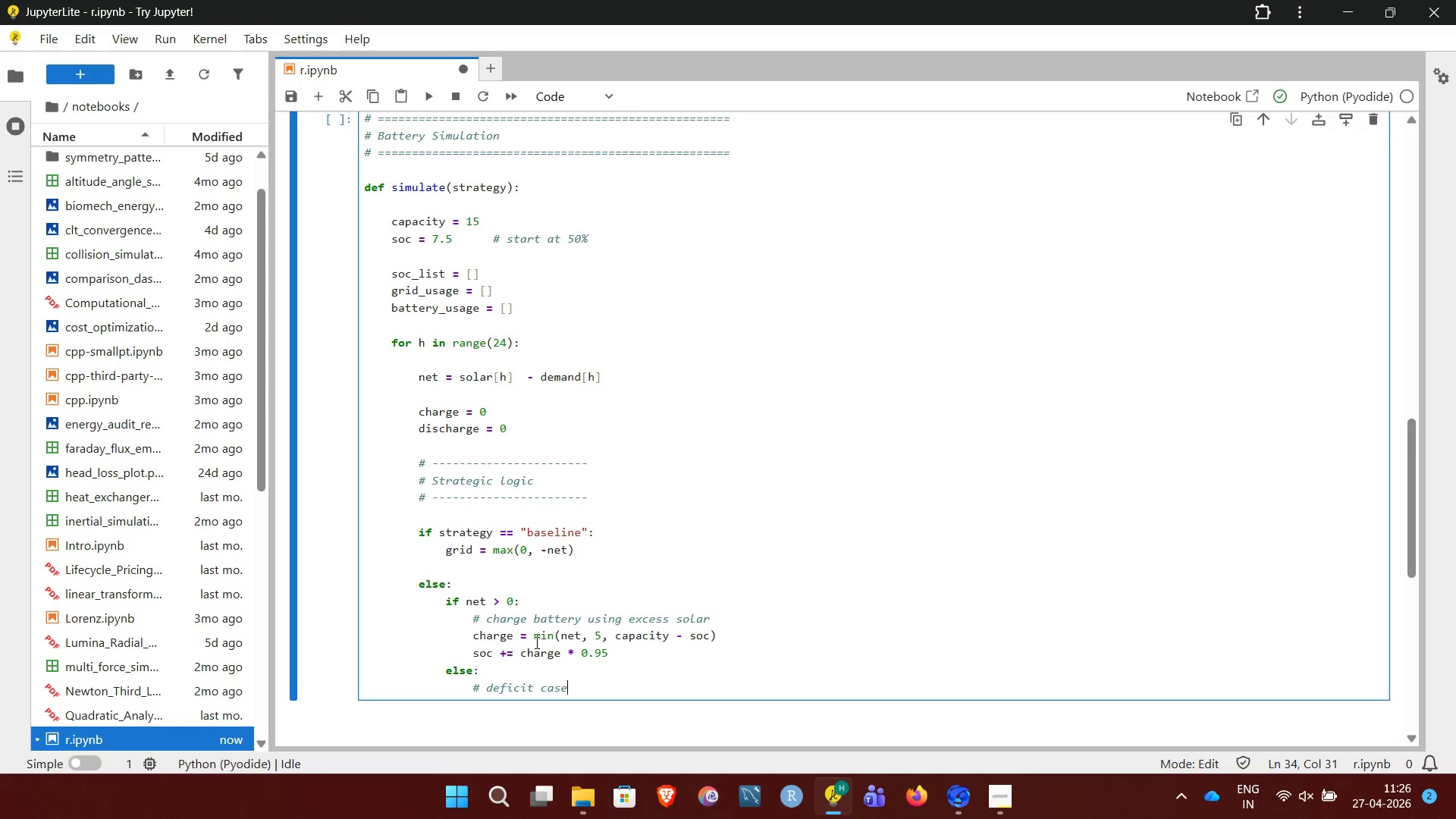 
key(Enter)
 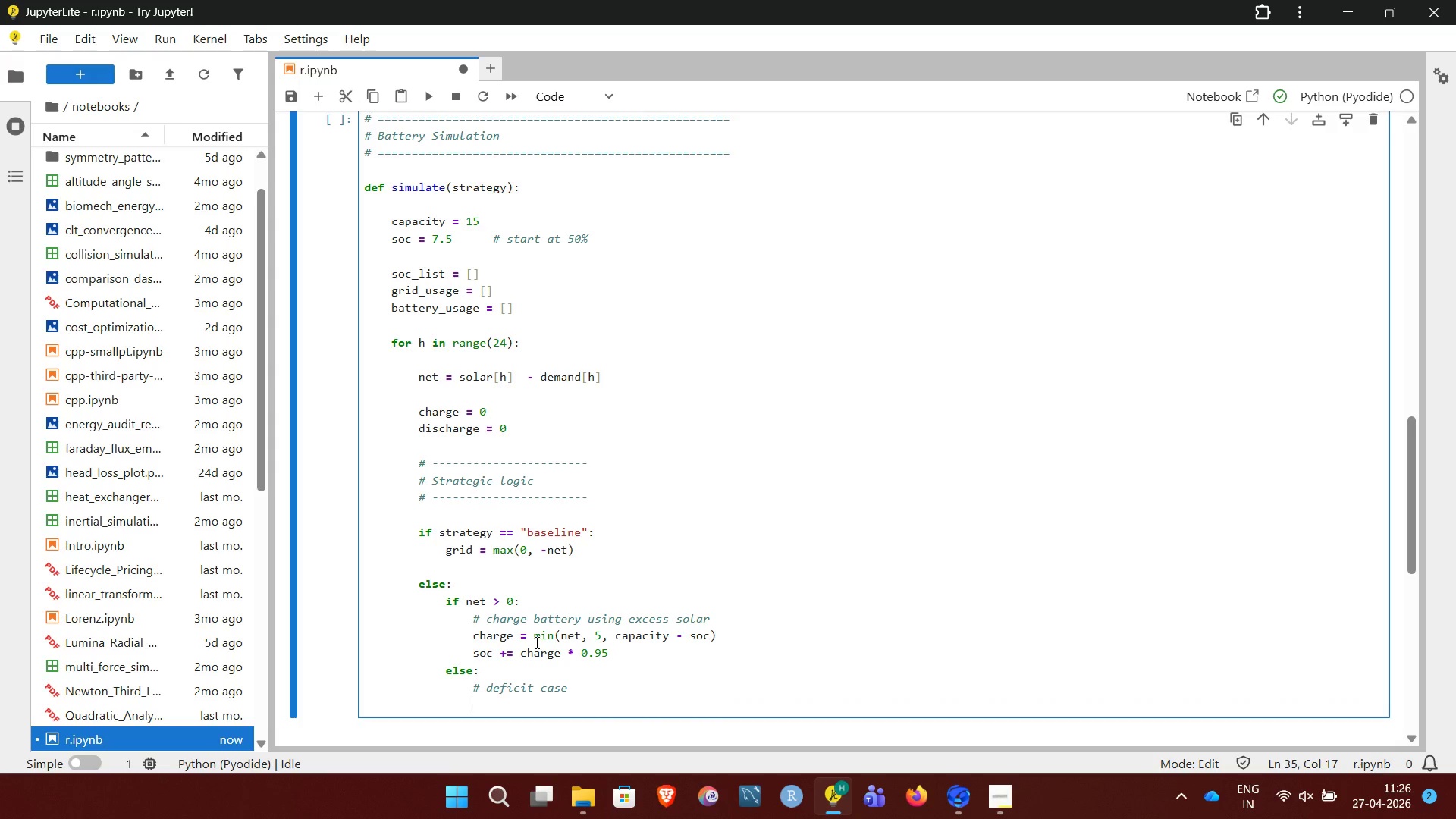 
type(if strategy == "basic":)
 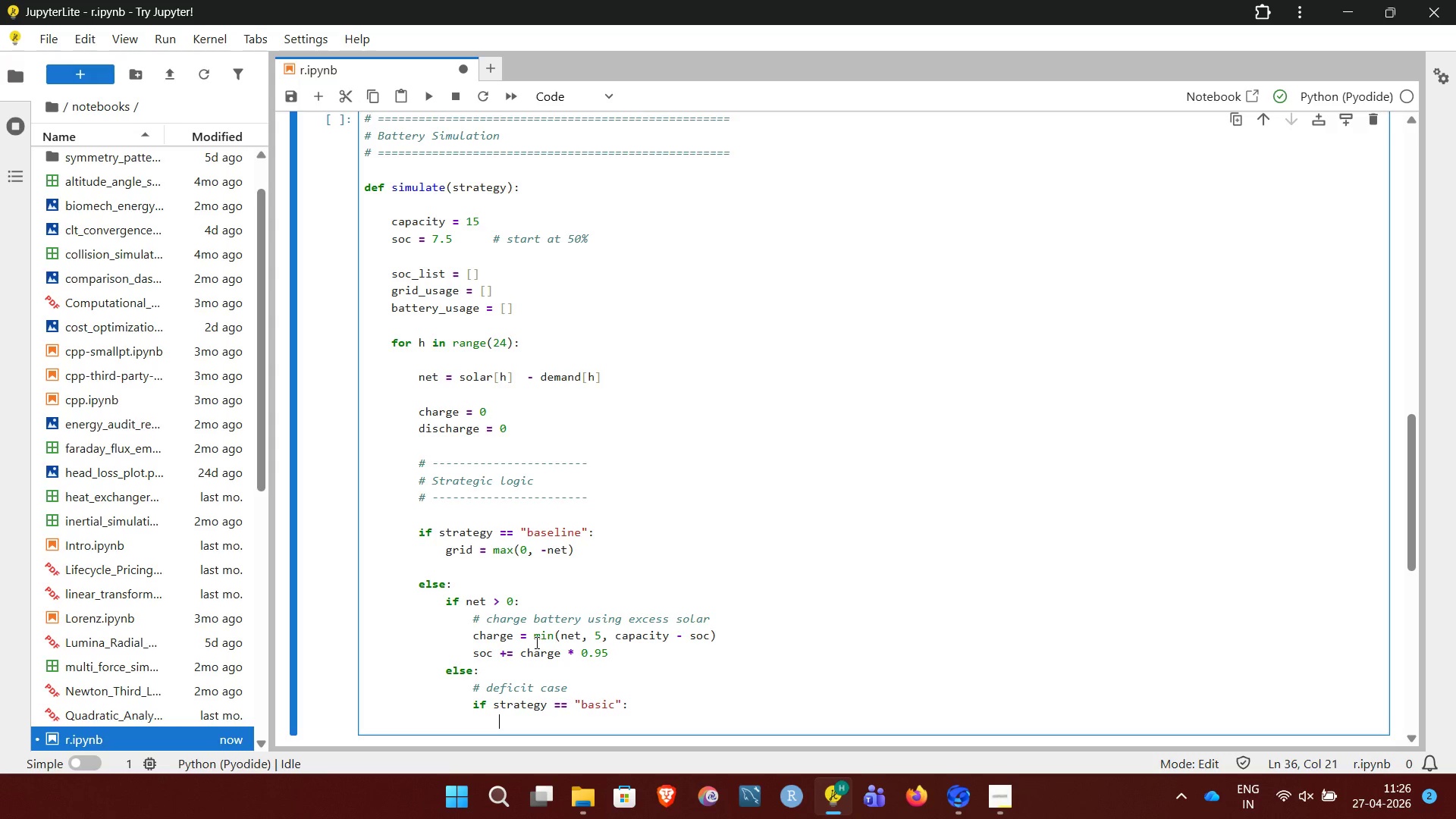 
 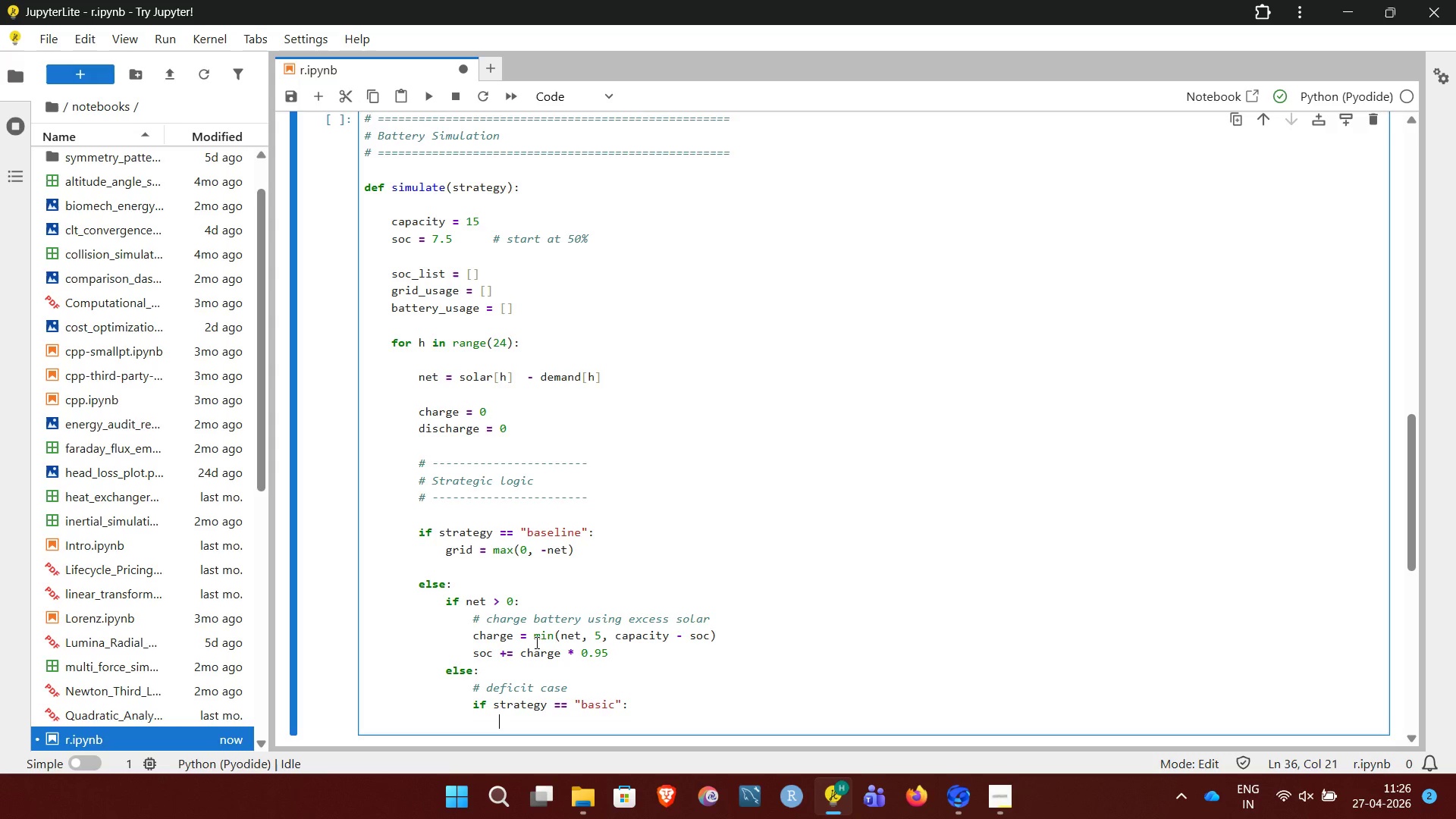 
key(Enter)
 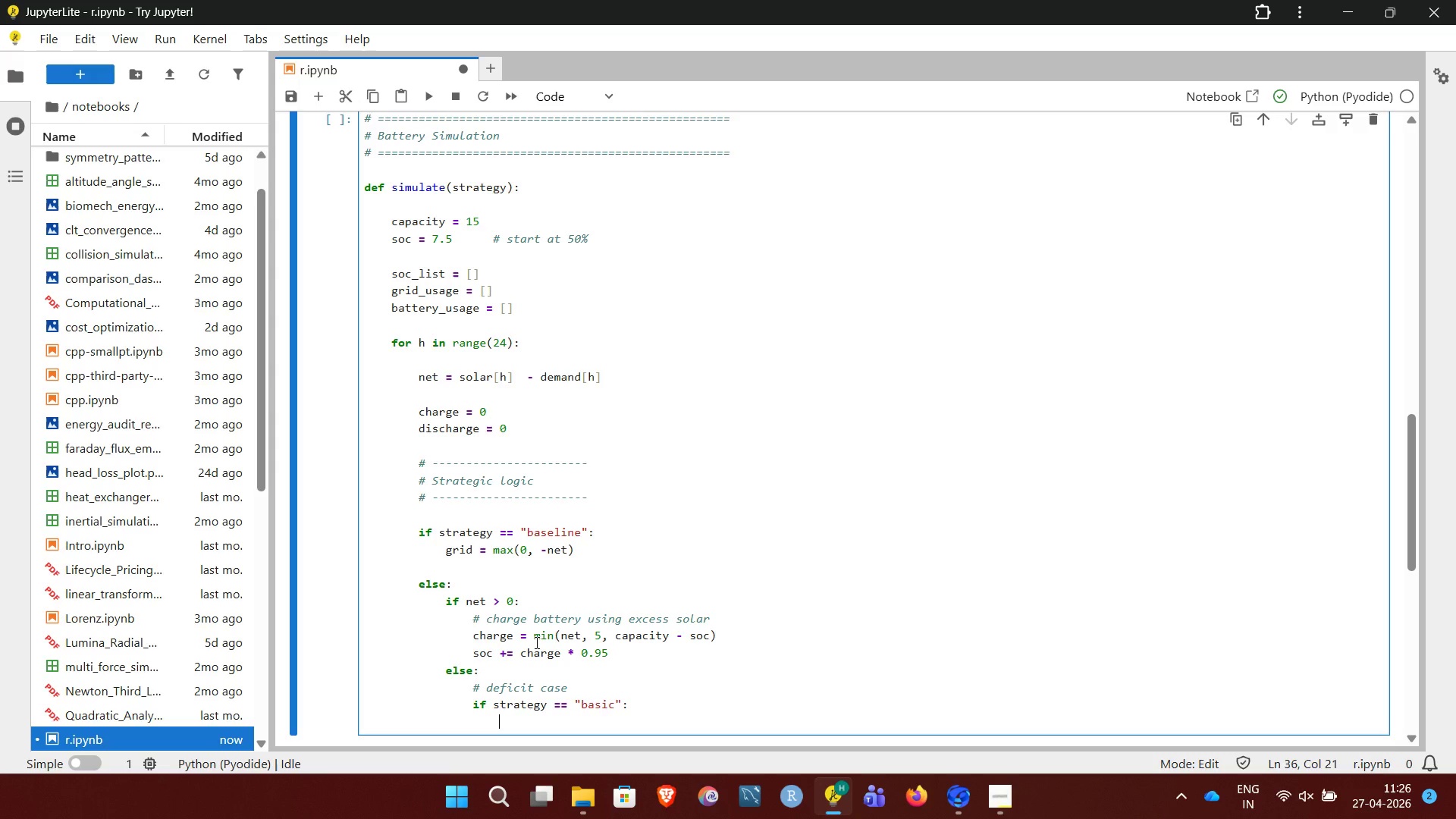 
type(discharge = min(-net, 5, soc)
 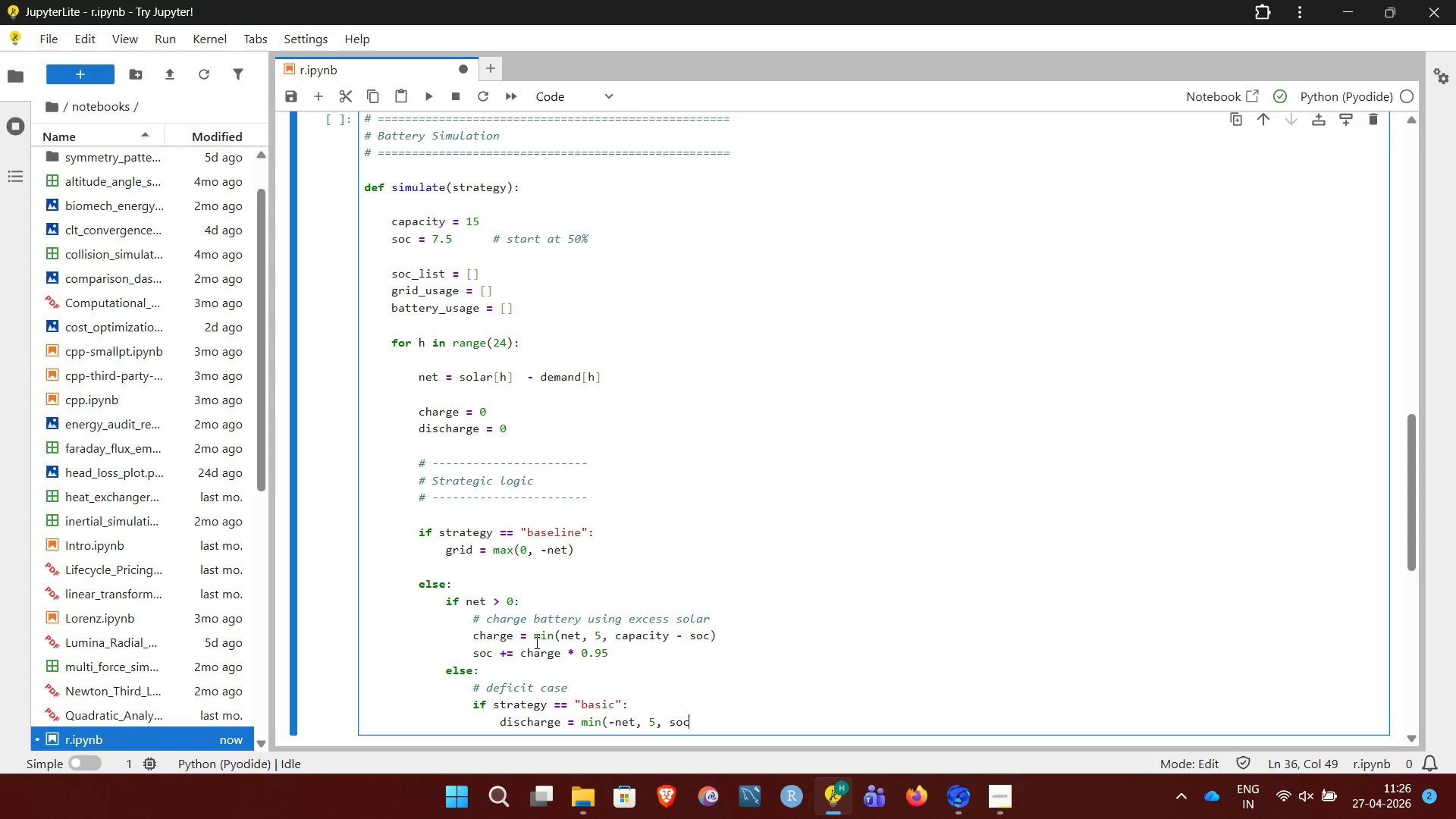 
type( - 0.1*capacity))
 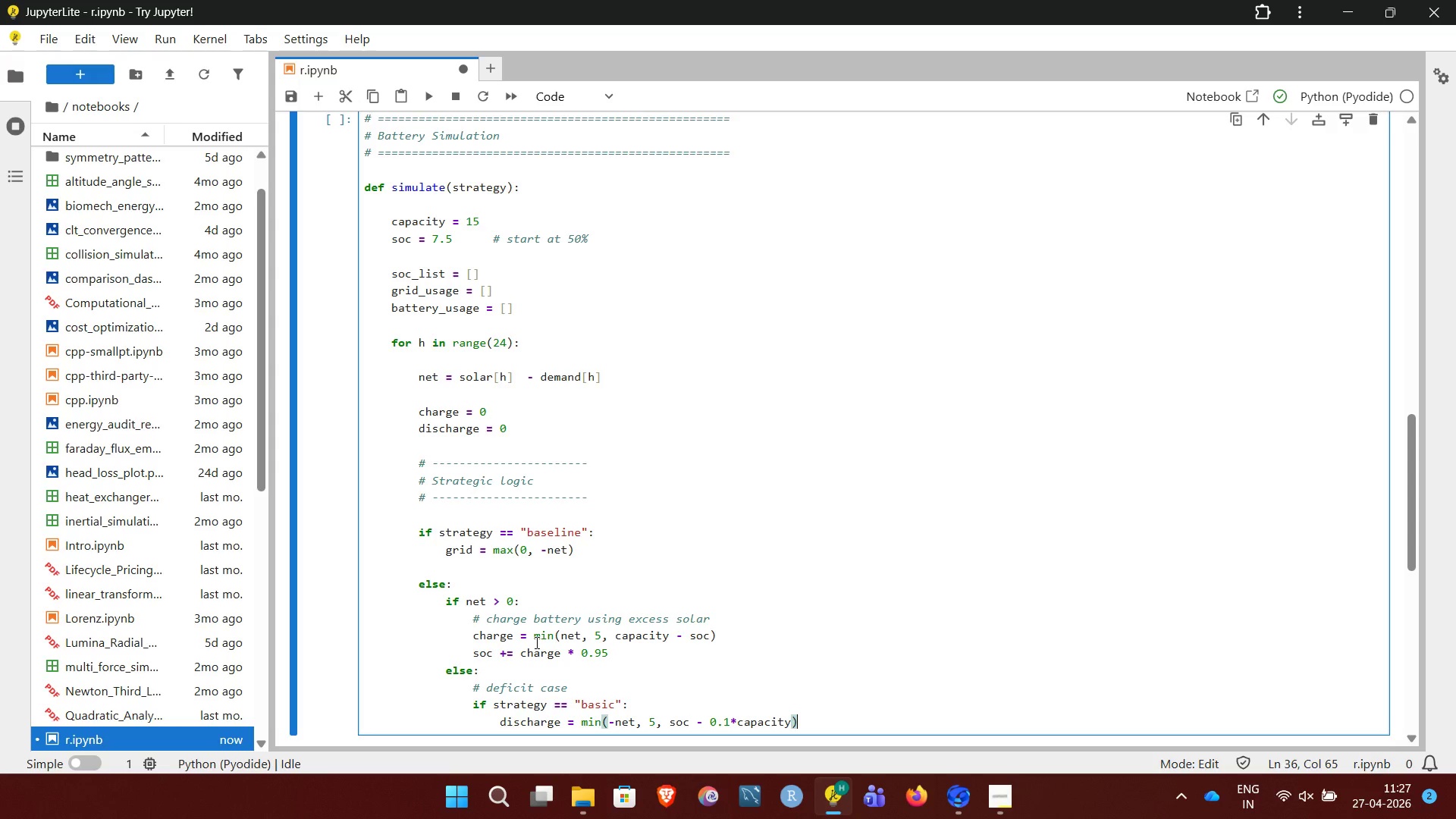 
key(Enter)
 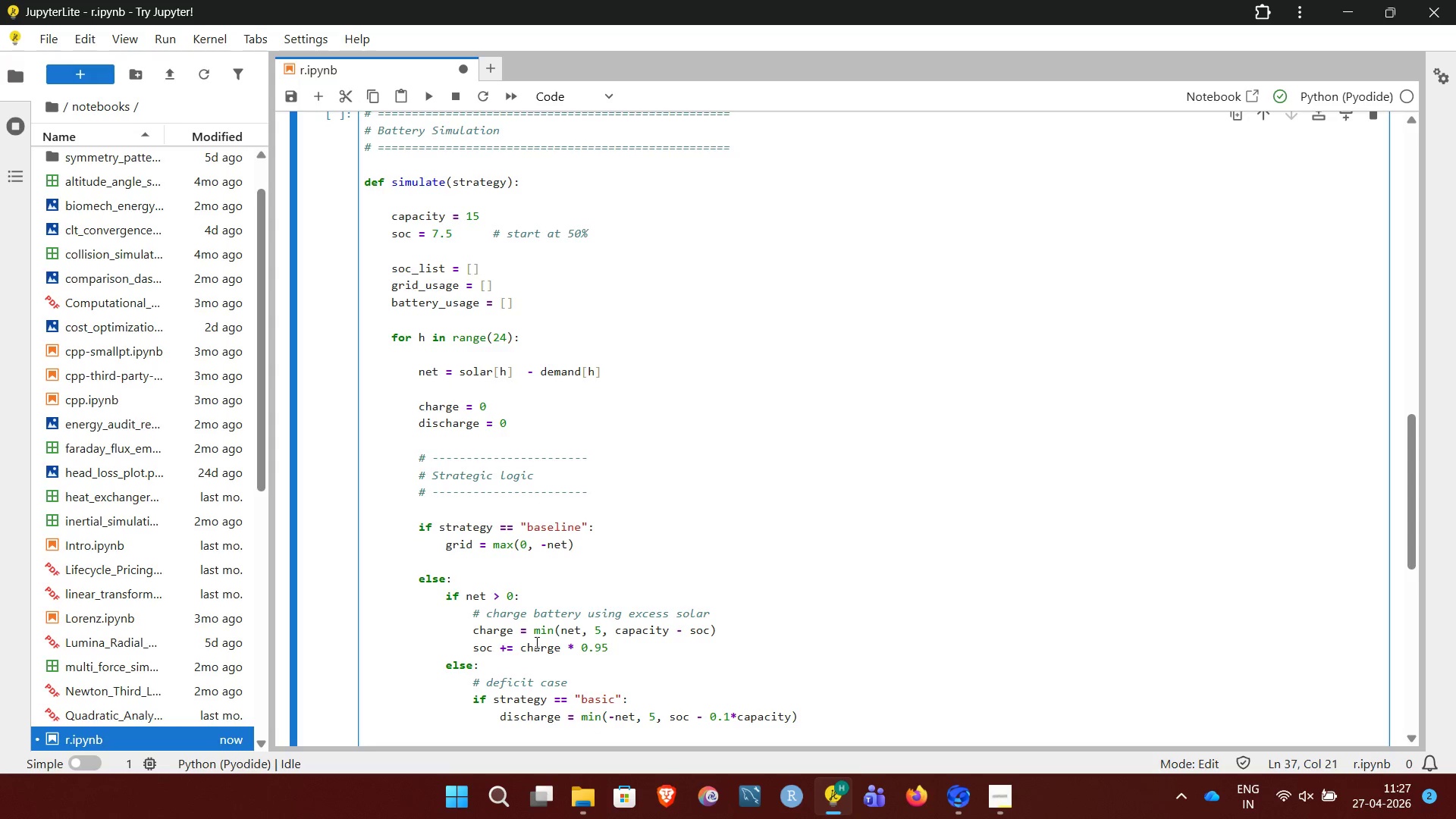 
key(Enter)
 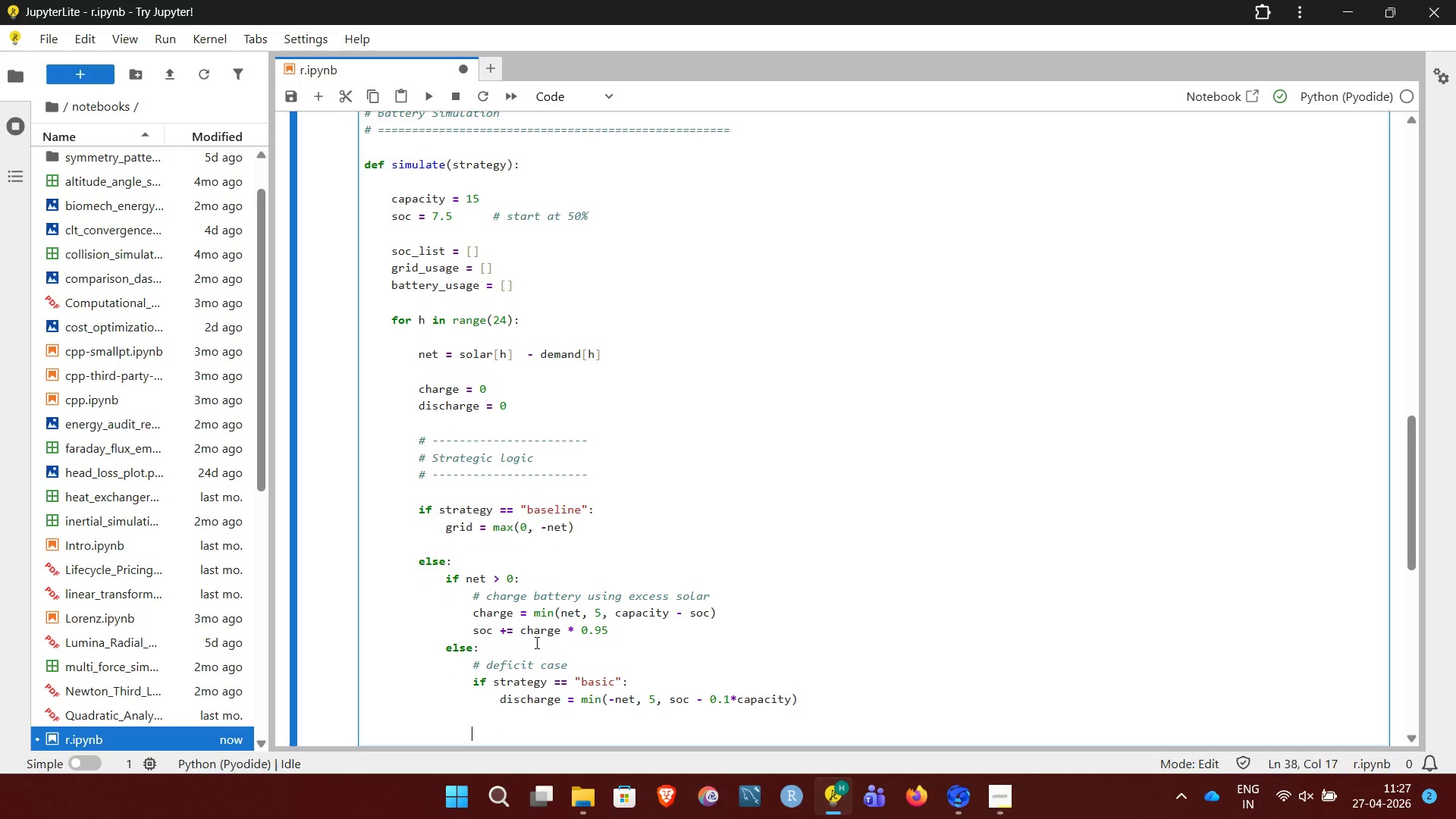 
key(Backspace)
type(elif strategy == "peak":)
 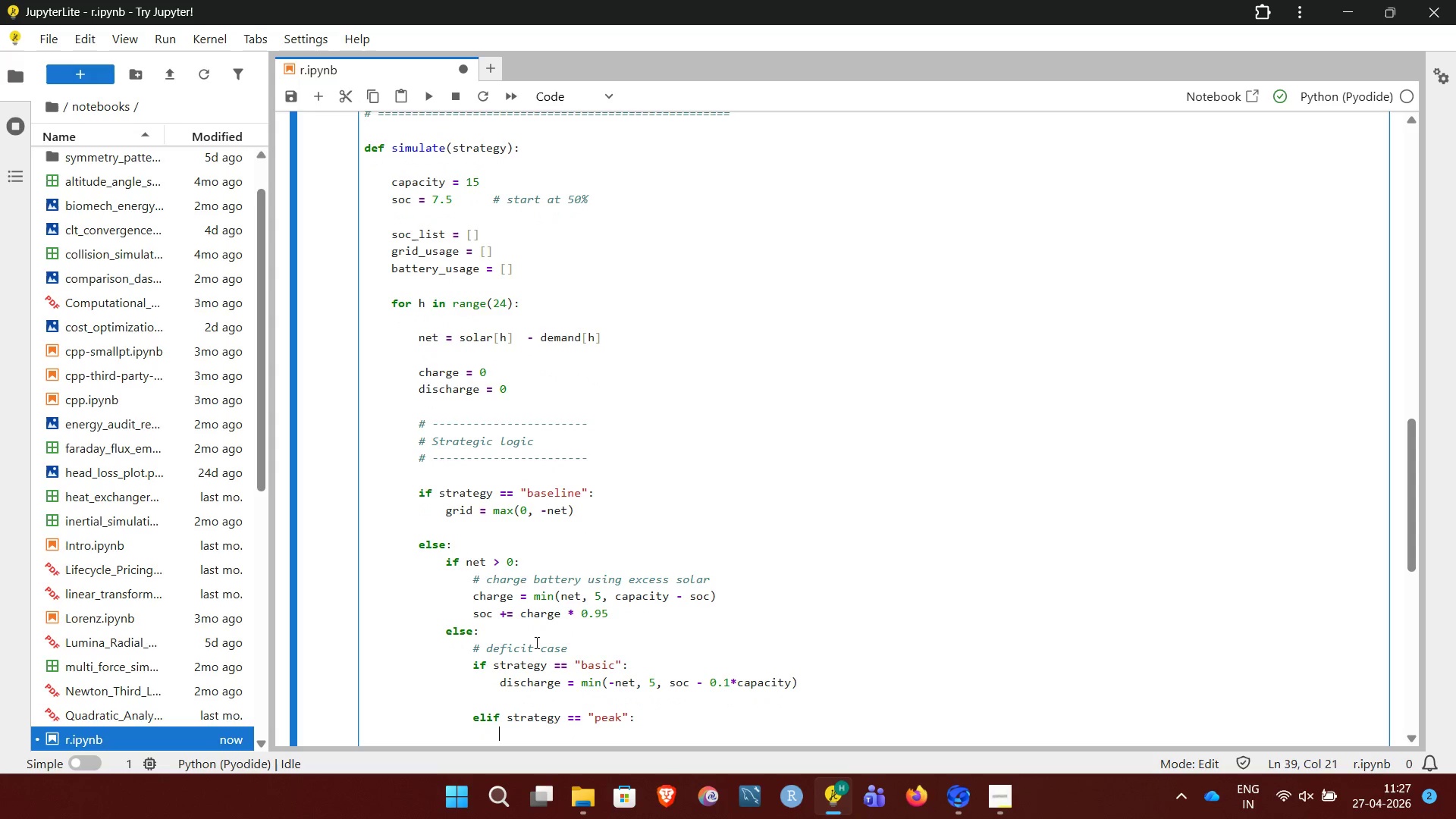 
 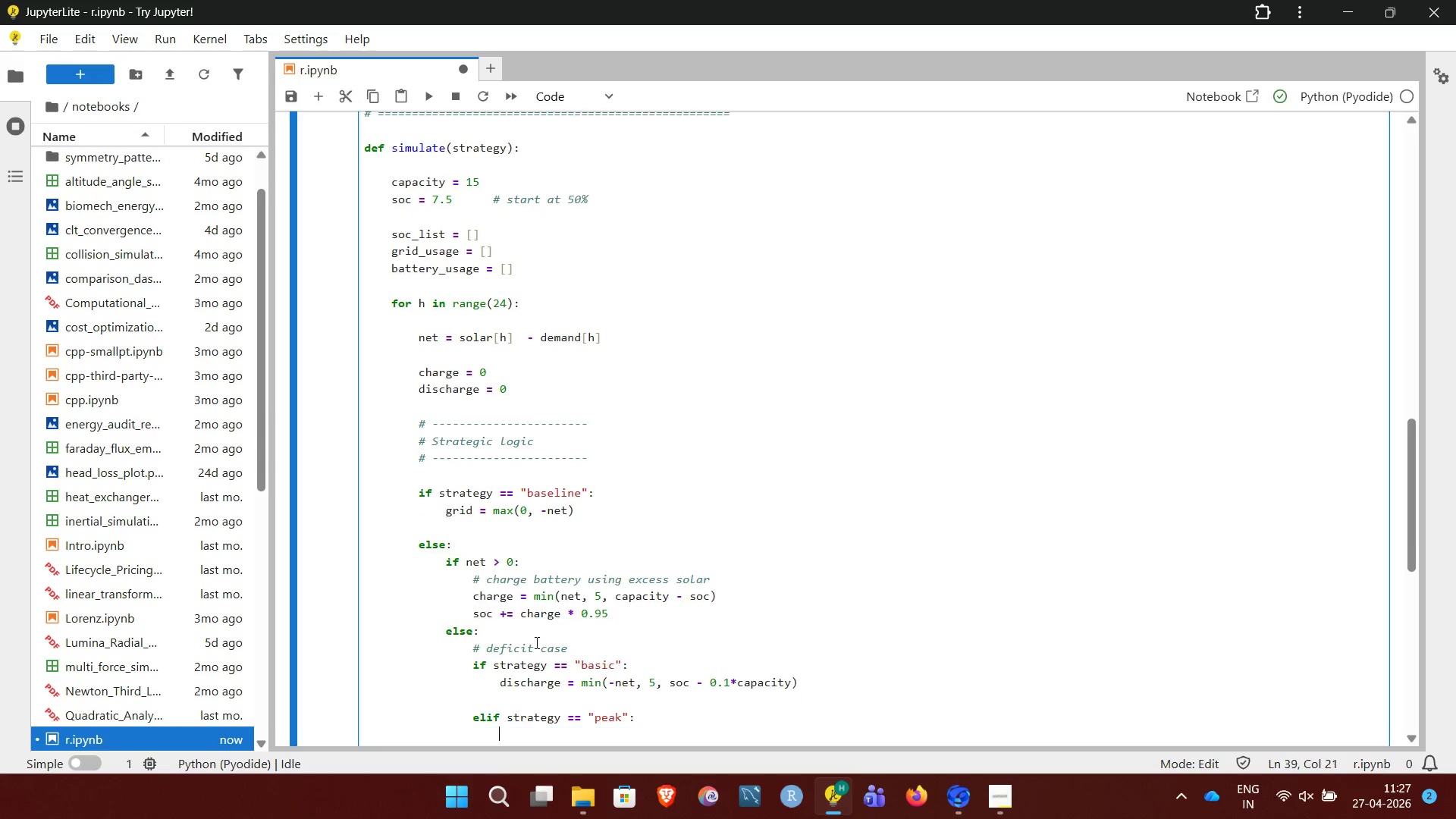 
key(Enter)
 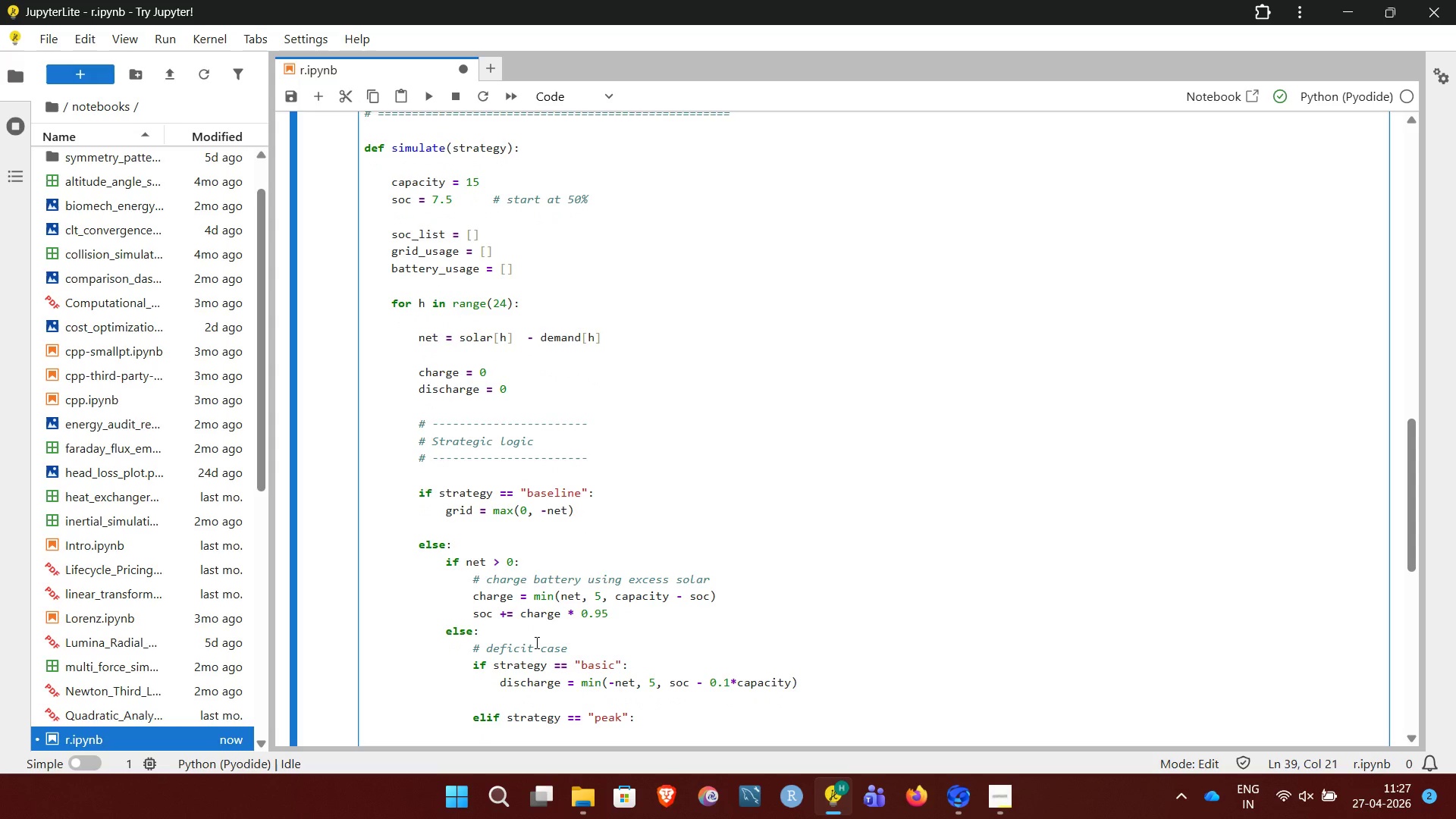 
type(# only discharge during peak hours)
 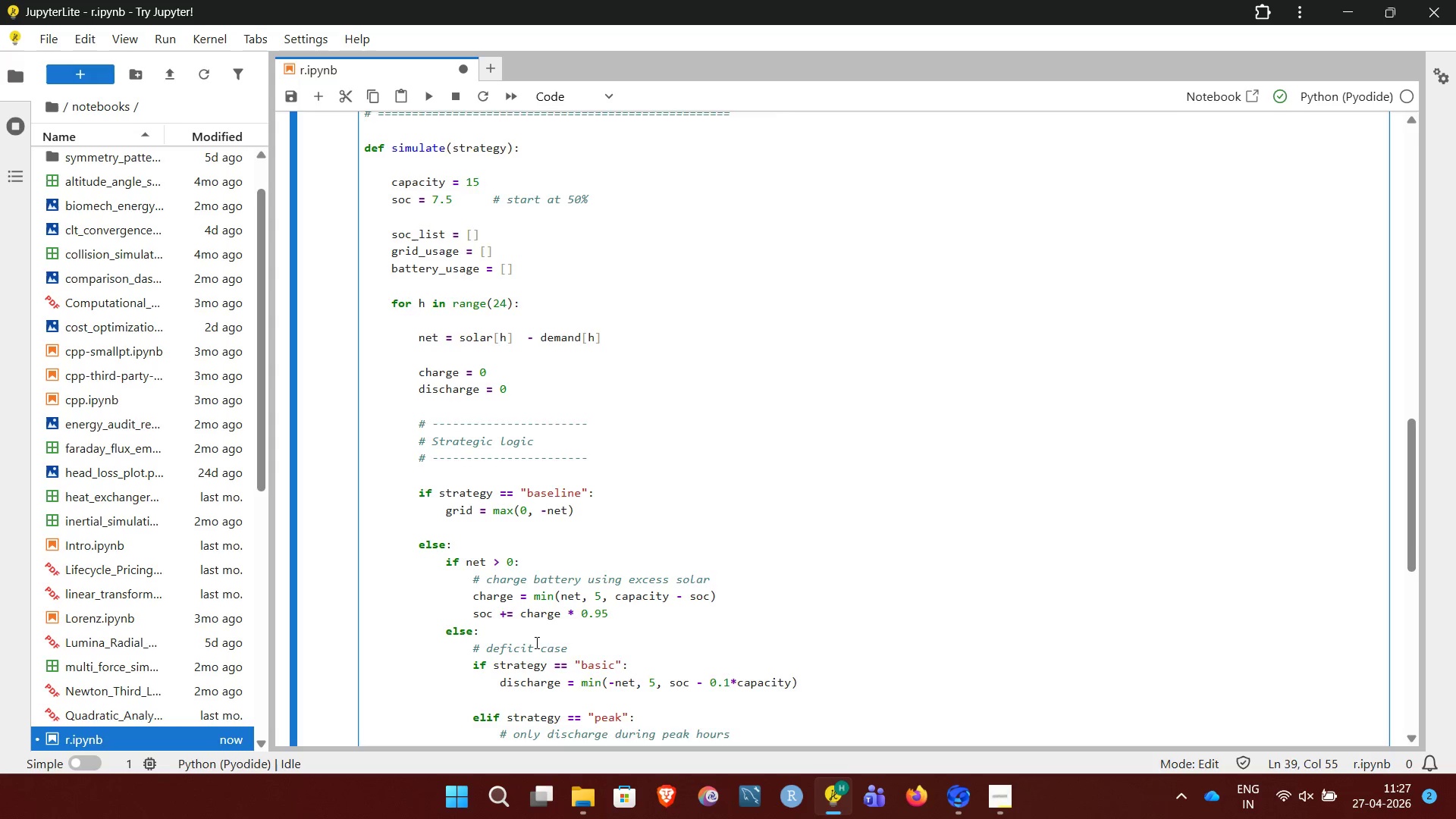 
key(Enter)
 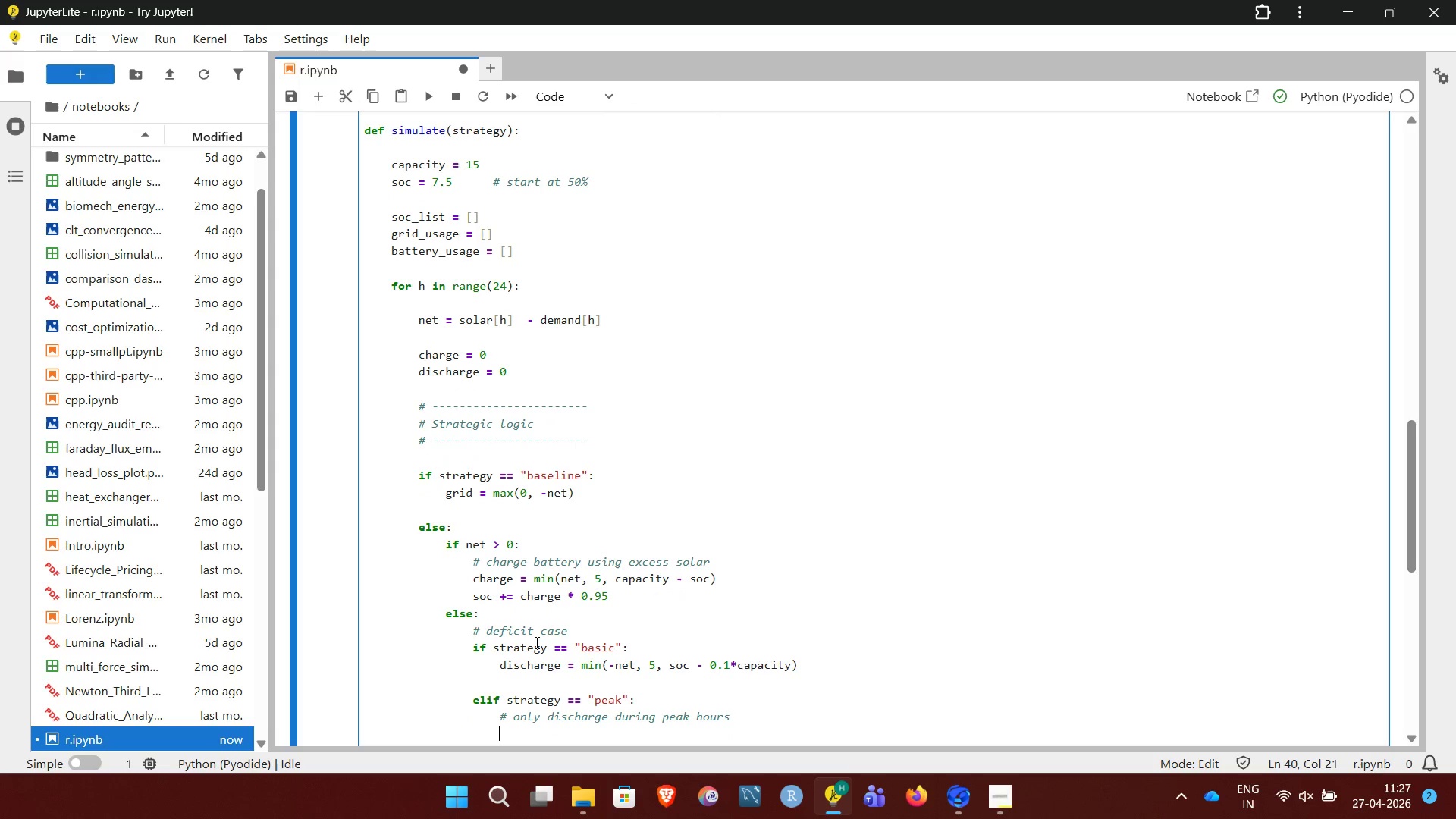 
type(if 16 >)
 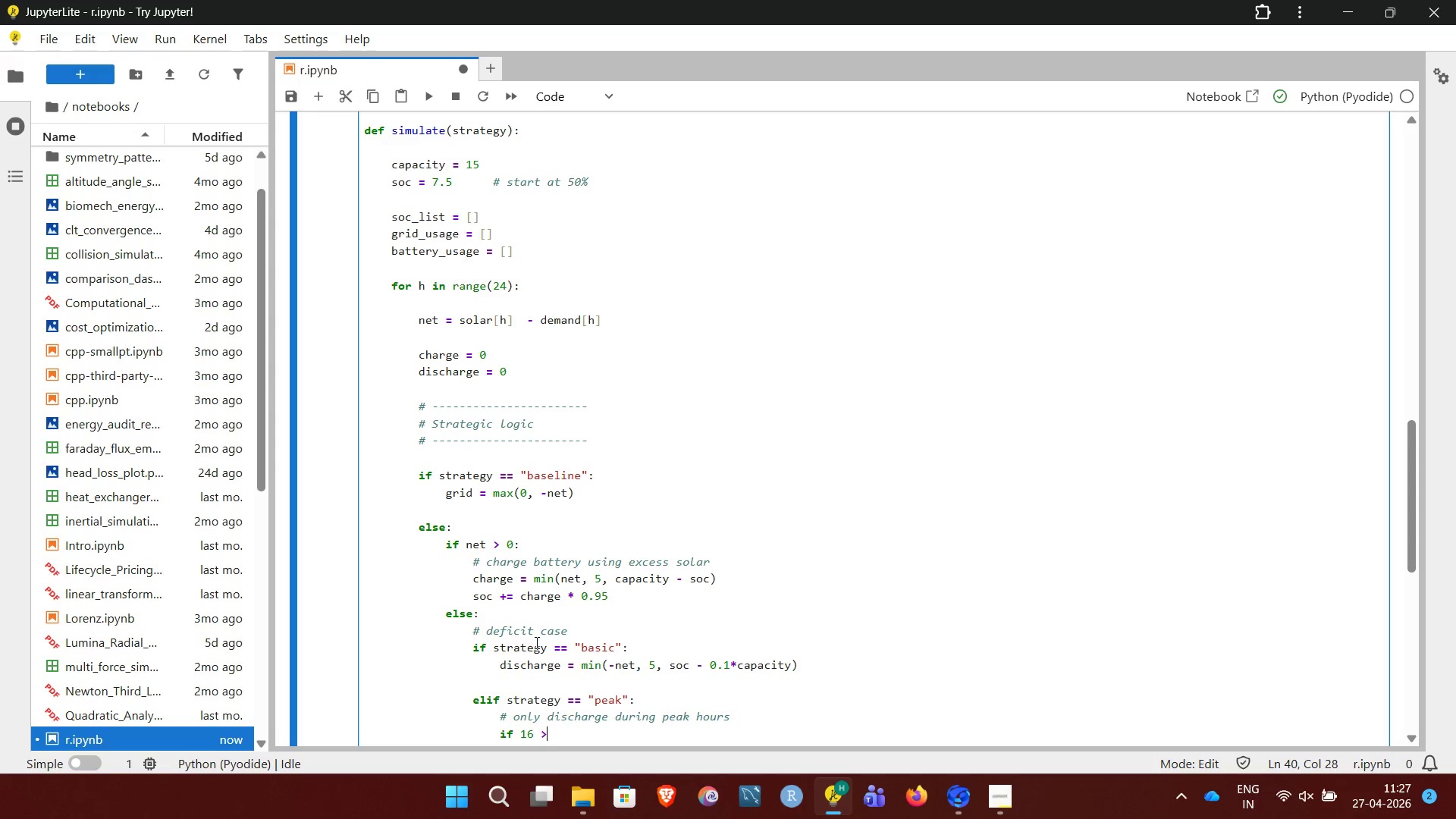 
key(Backspace)
type(<= h <=20:)
 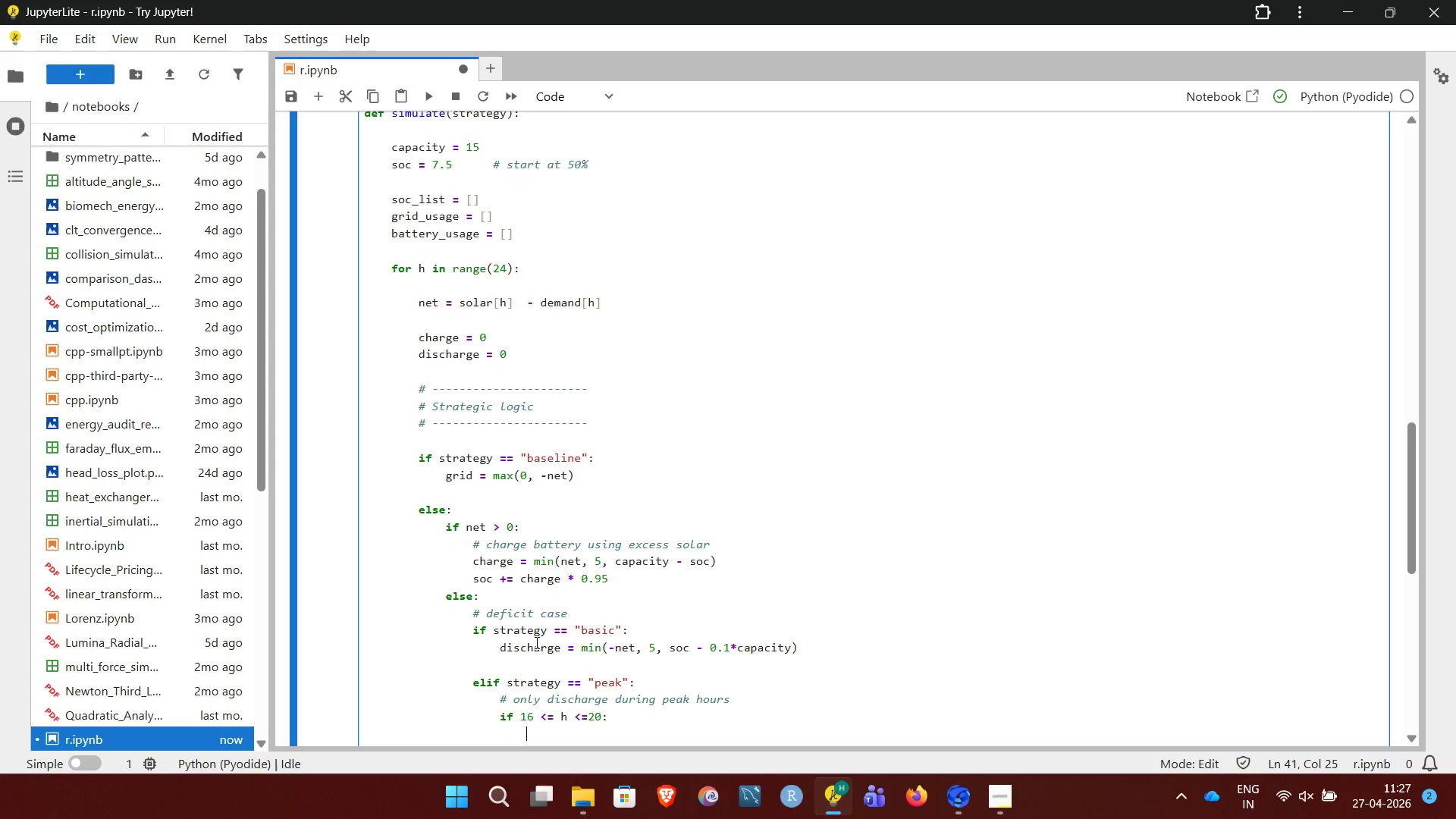 
 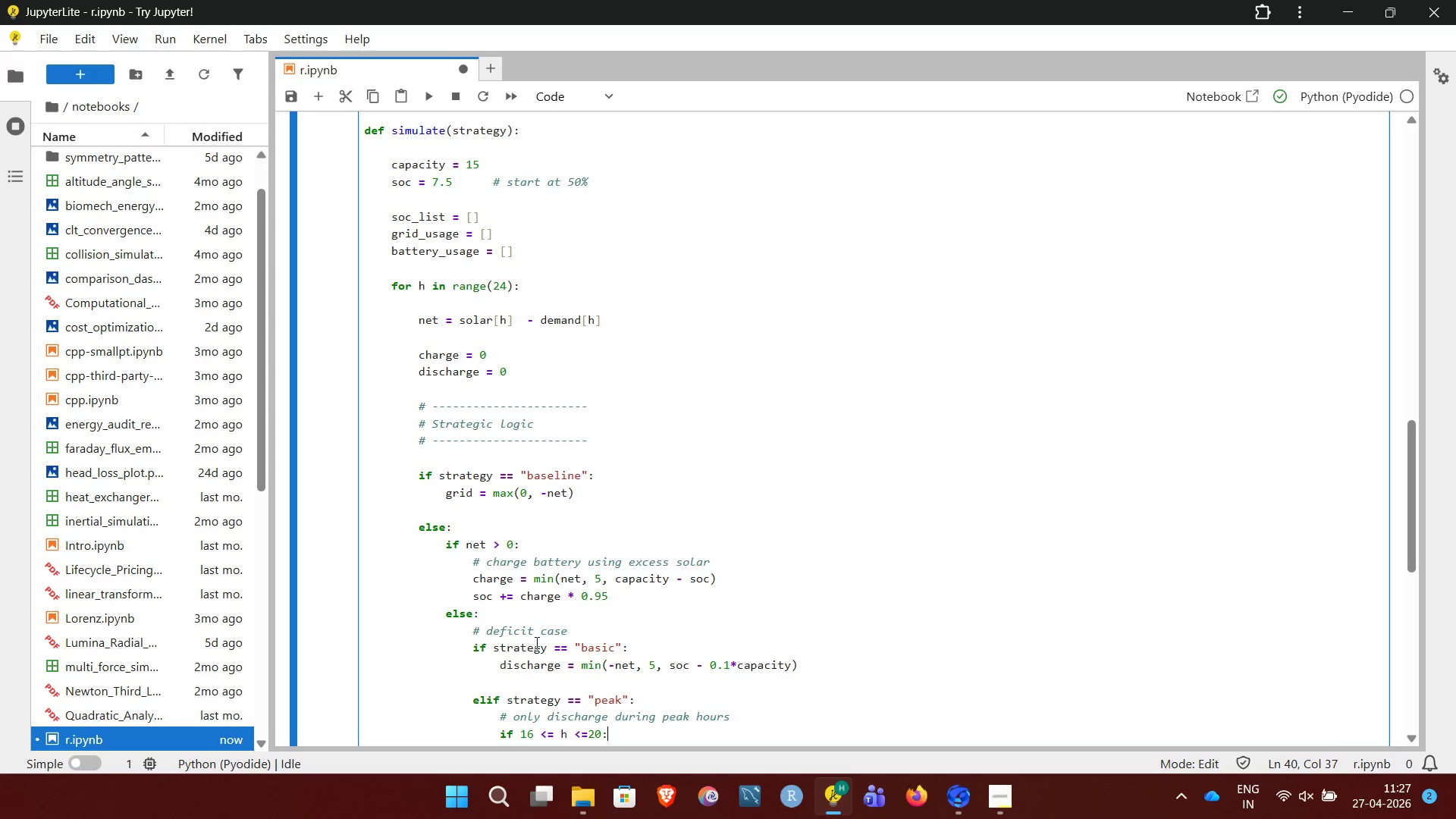 
key(Enter)
 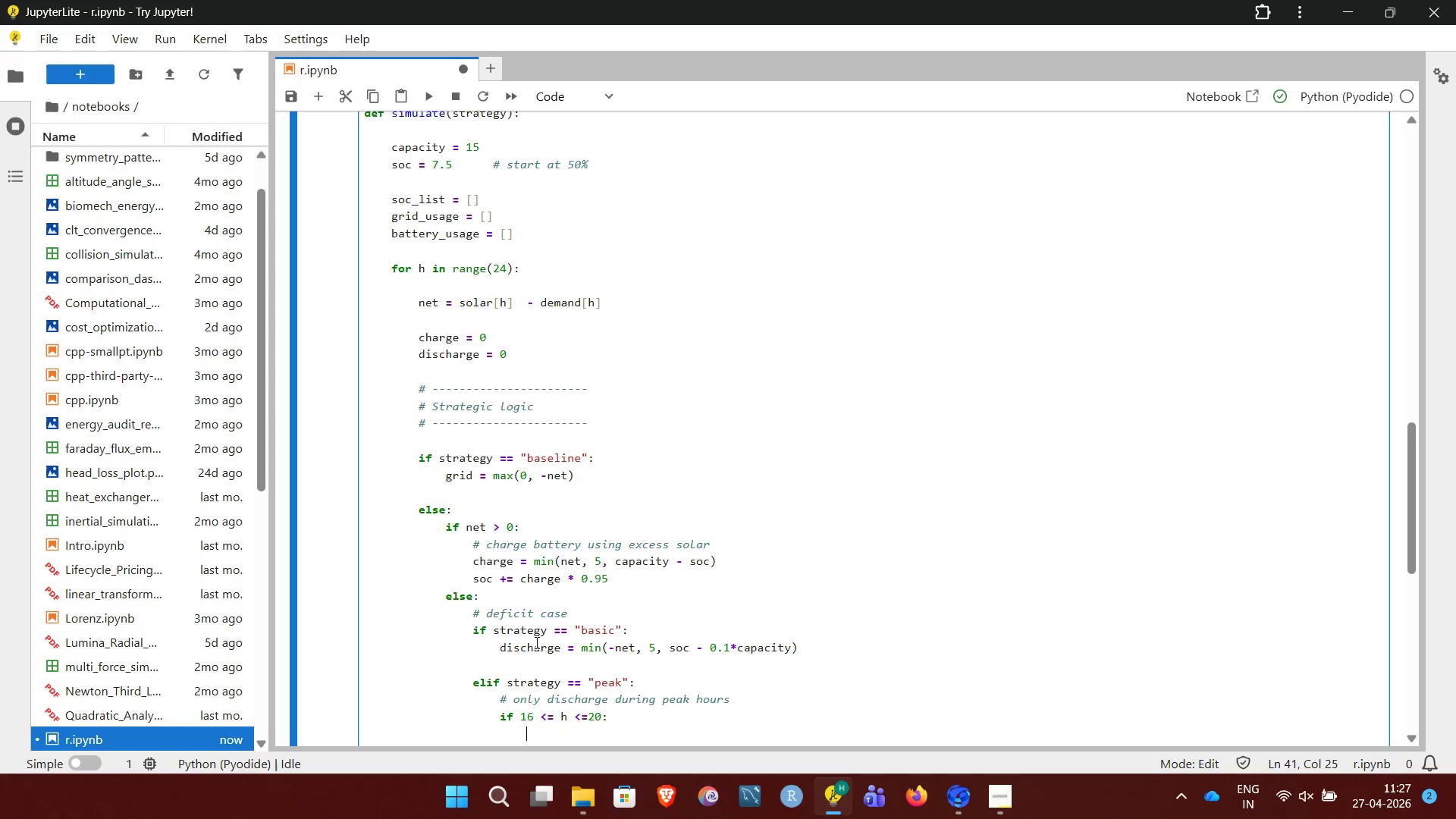 
type(discharge = min(-net, 5, soc,)
key(Backspace)
type( - 0.1*capacity))
 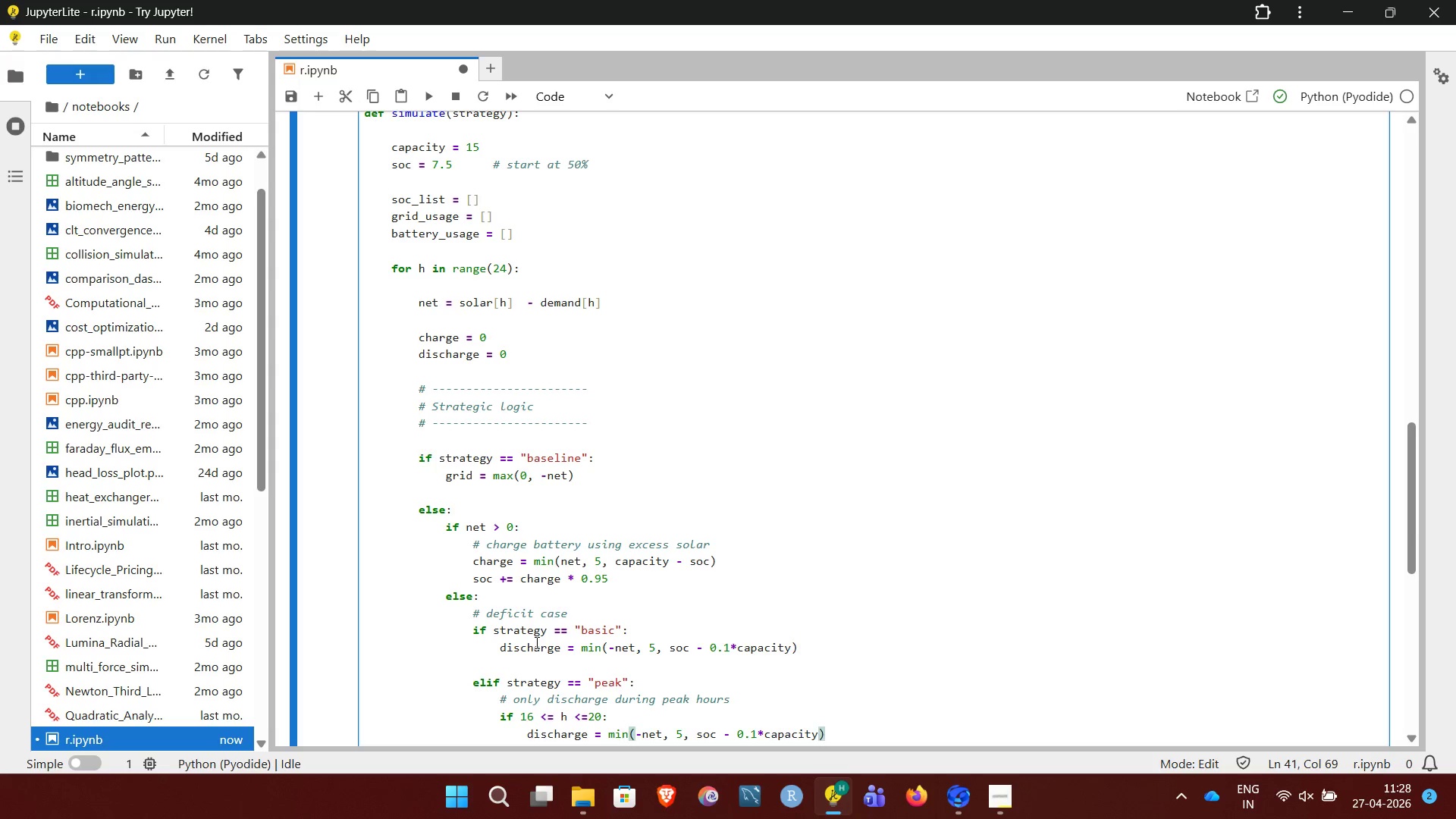 
key(Enter)
 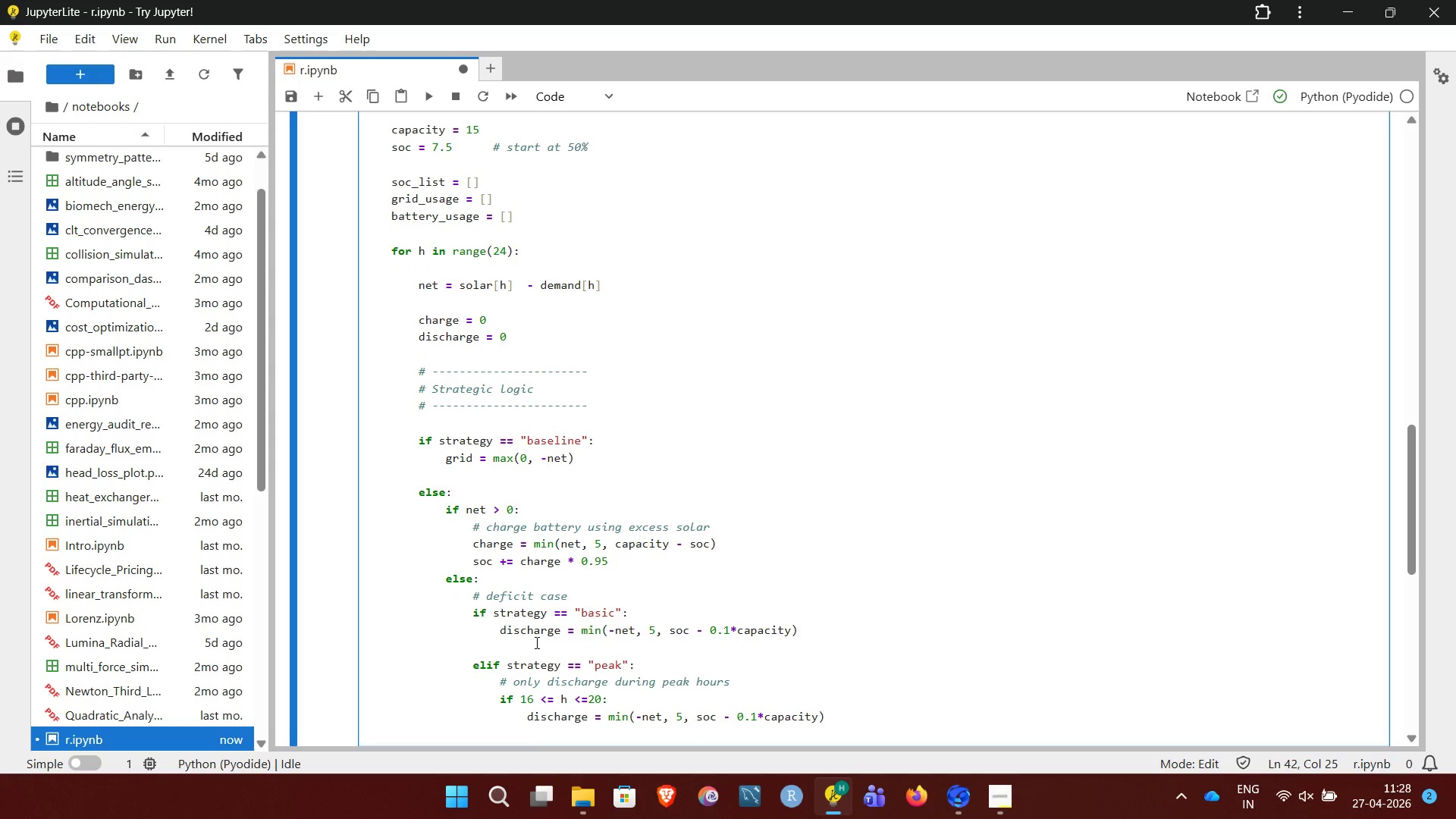 
key(Backspace)
 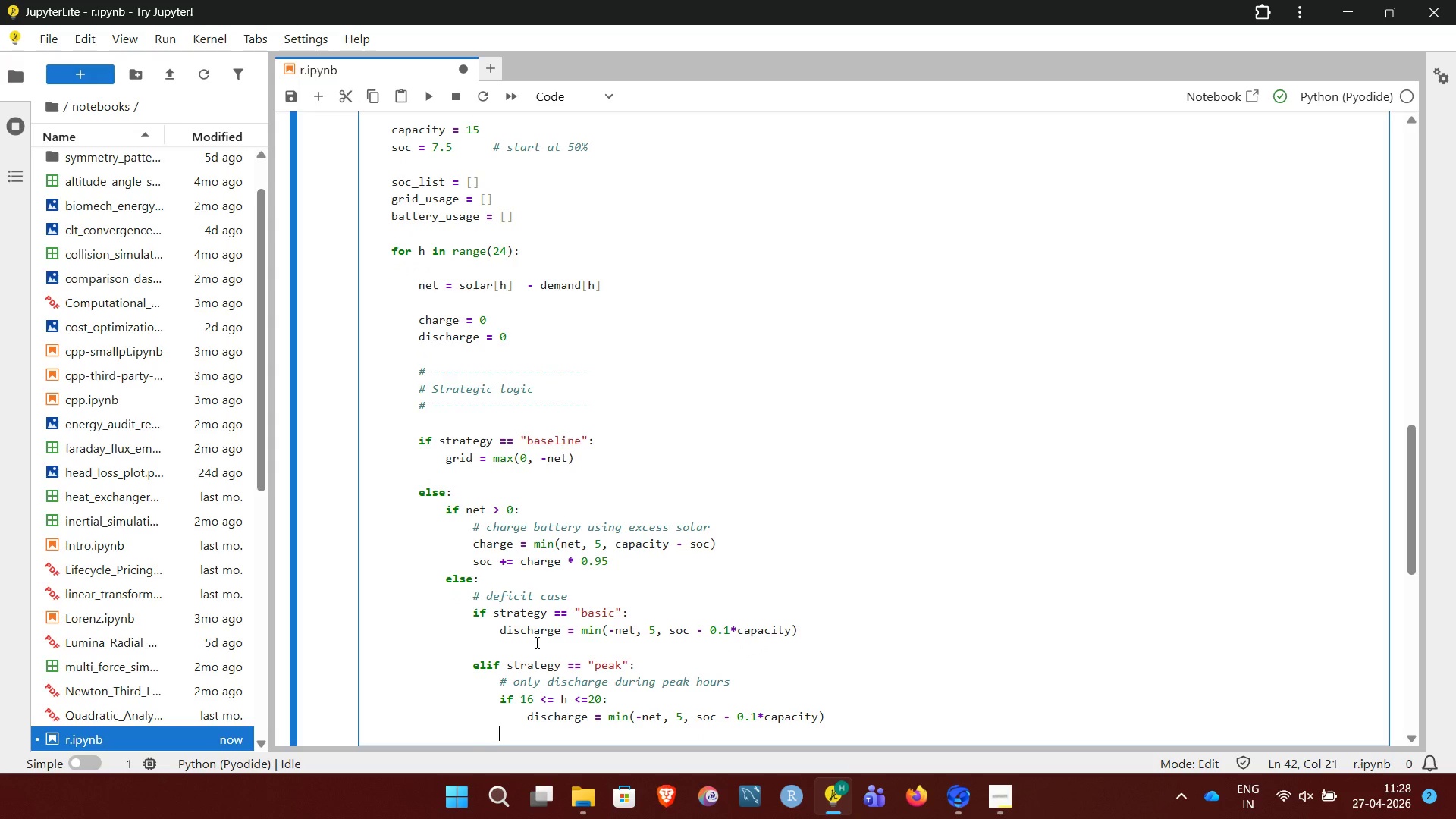 
key(Backspace)
 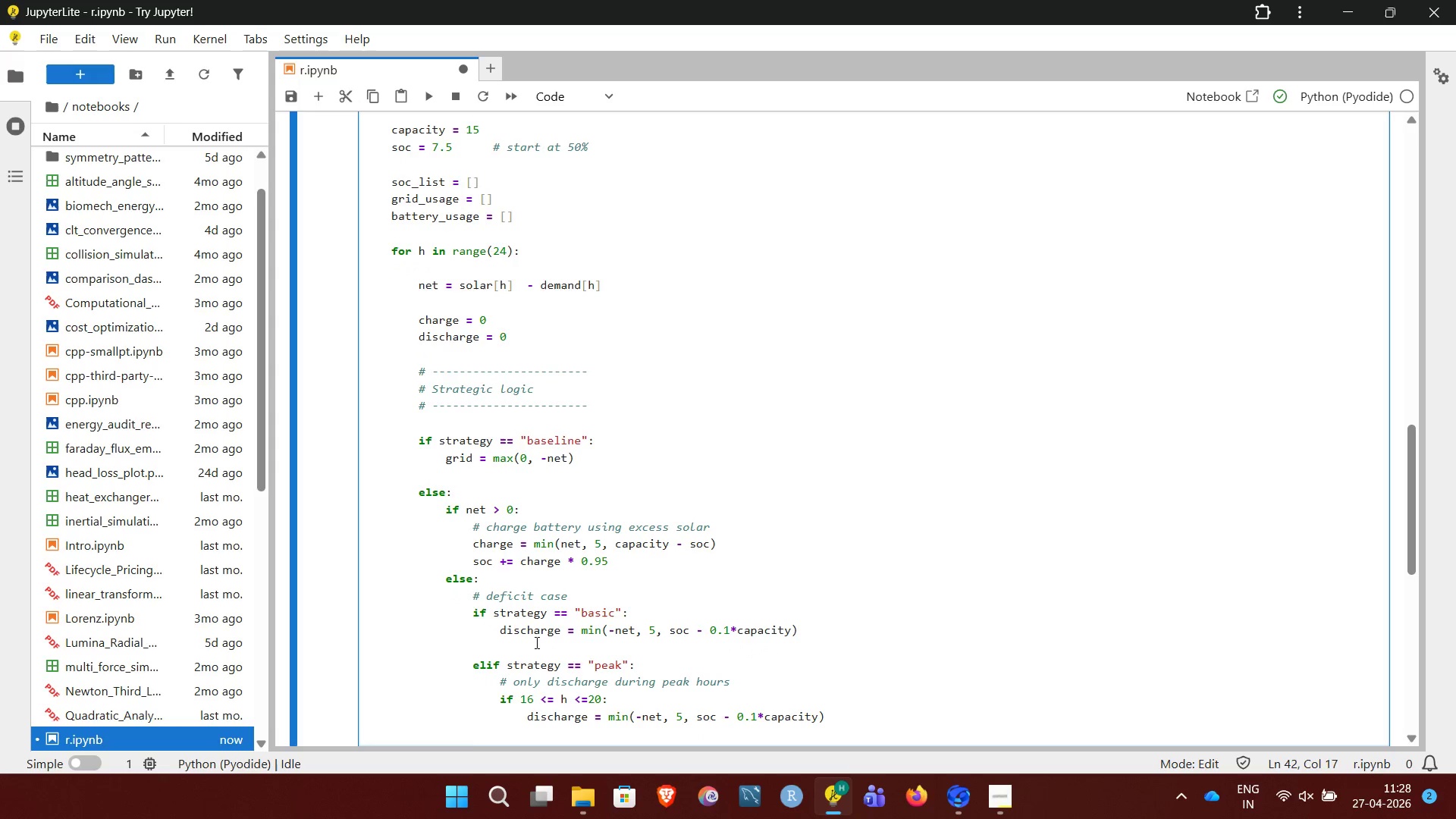 
key(Enter)
 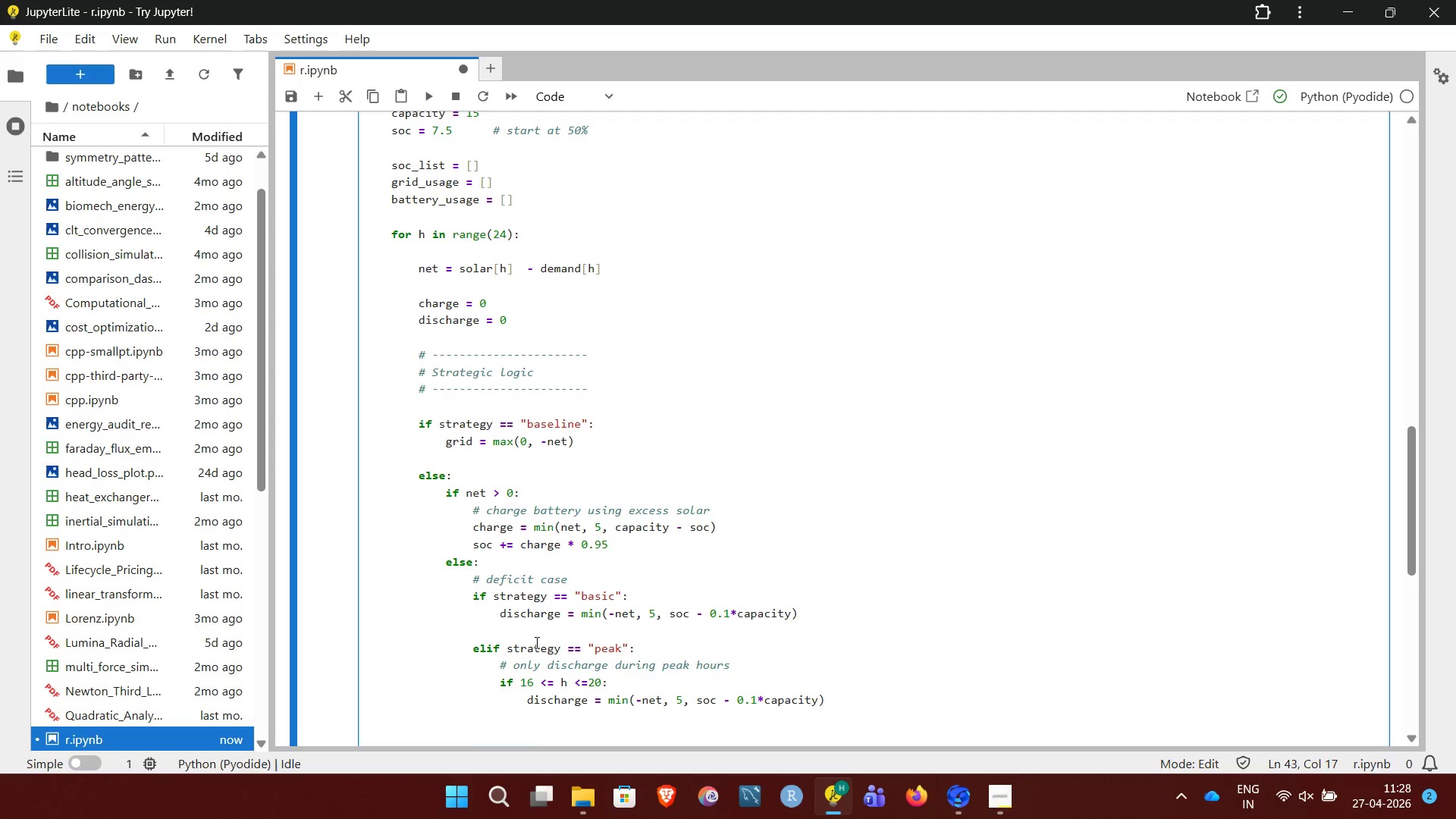 
type(soc -= discharge / 0.95)
 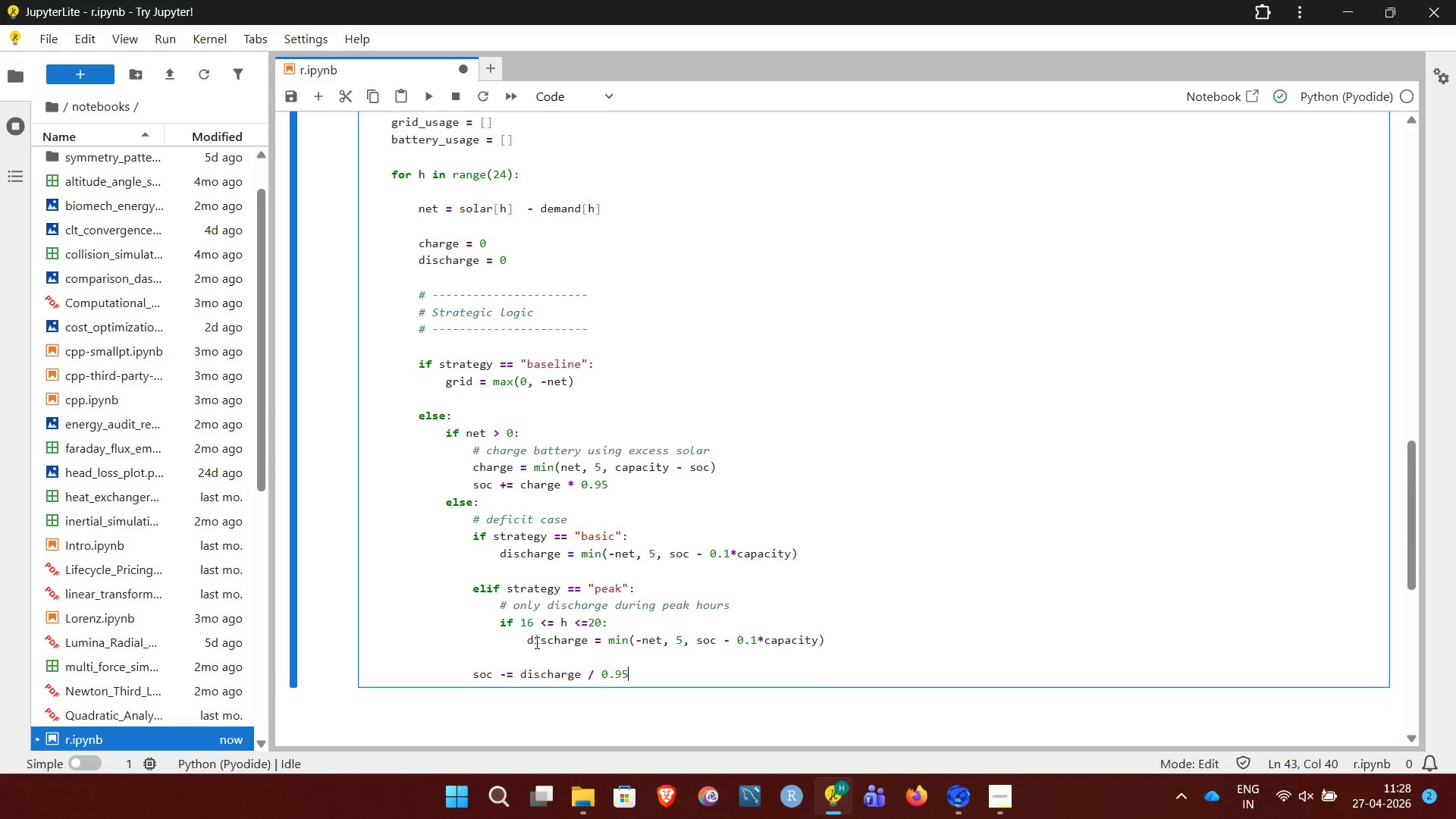 
key(Enter)
 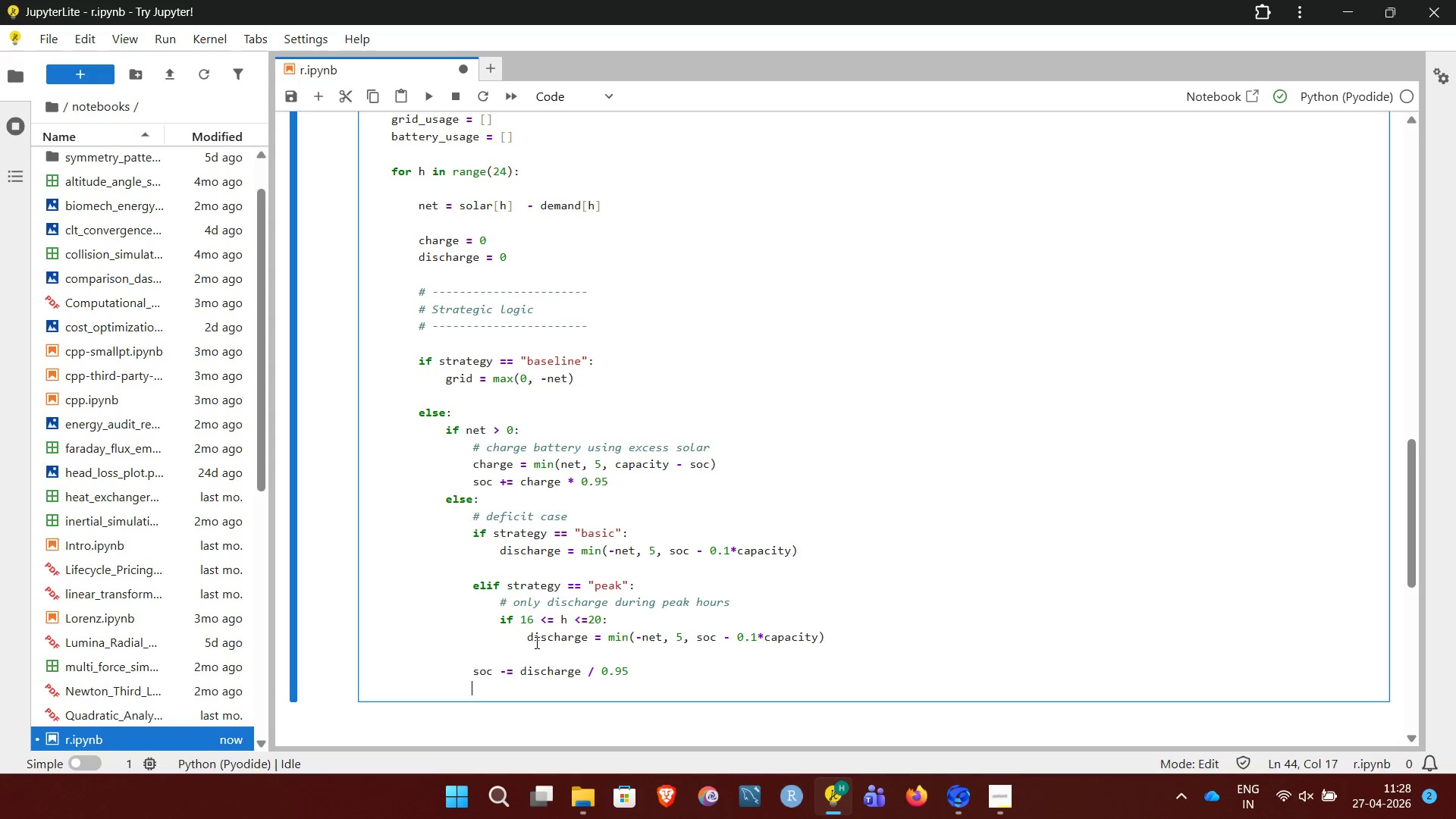 
key(Enter)
 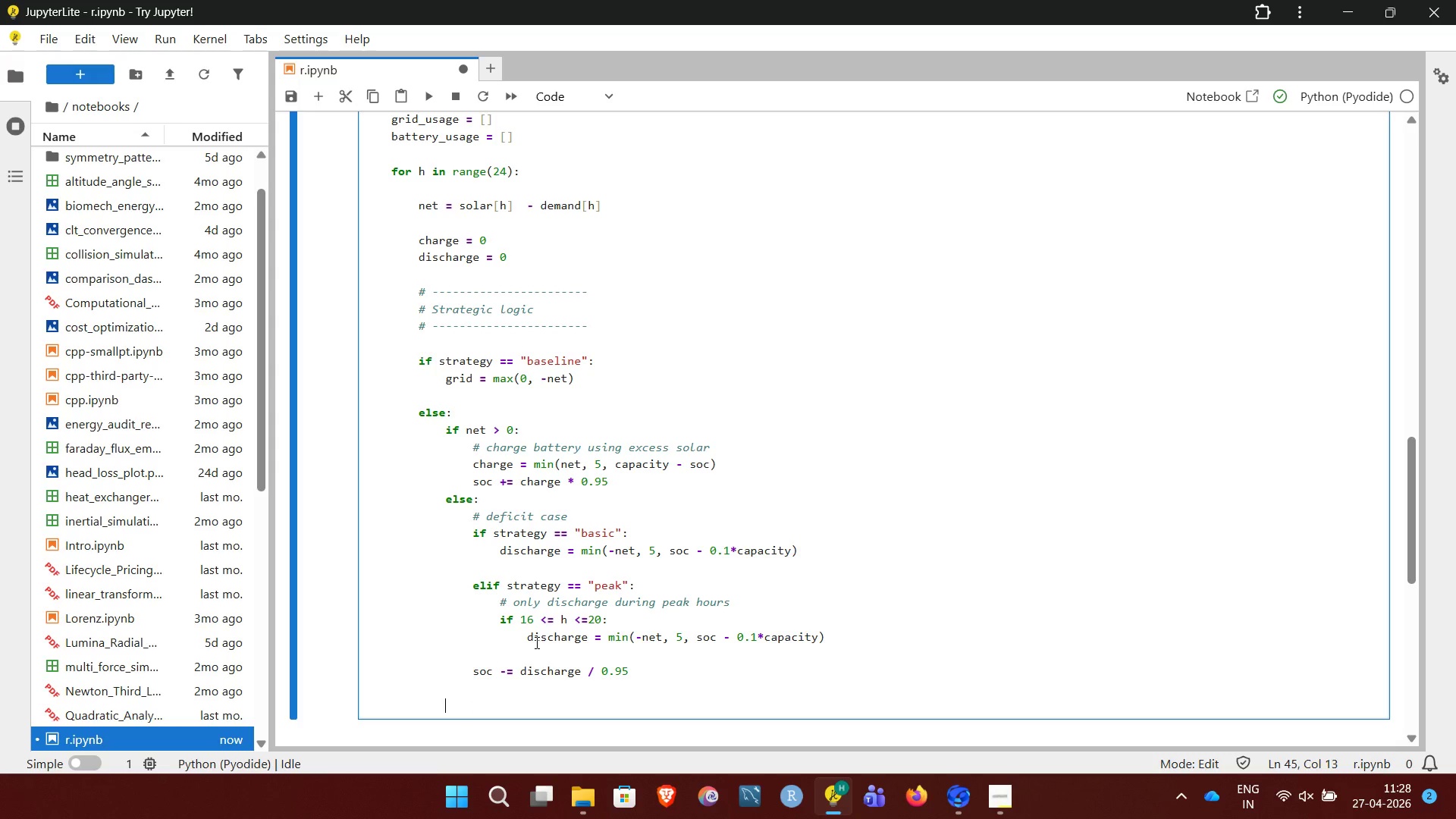 
key(Backspace)
type(grid = max(0.1*capacity, min(capacity)
 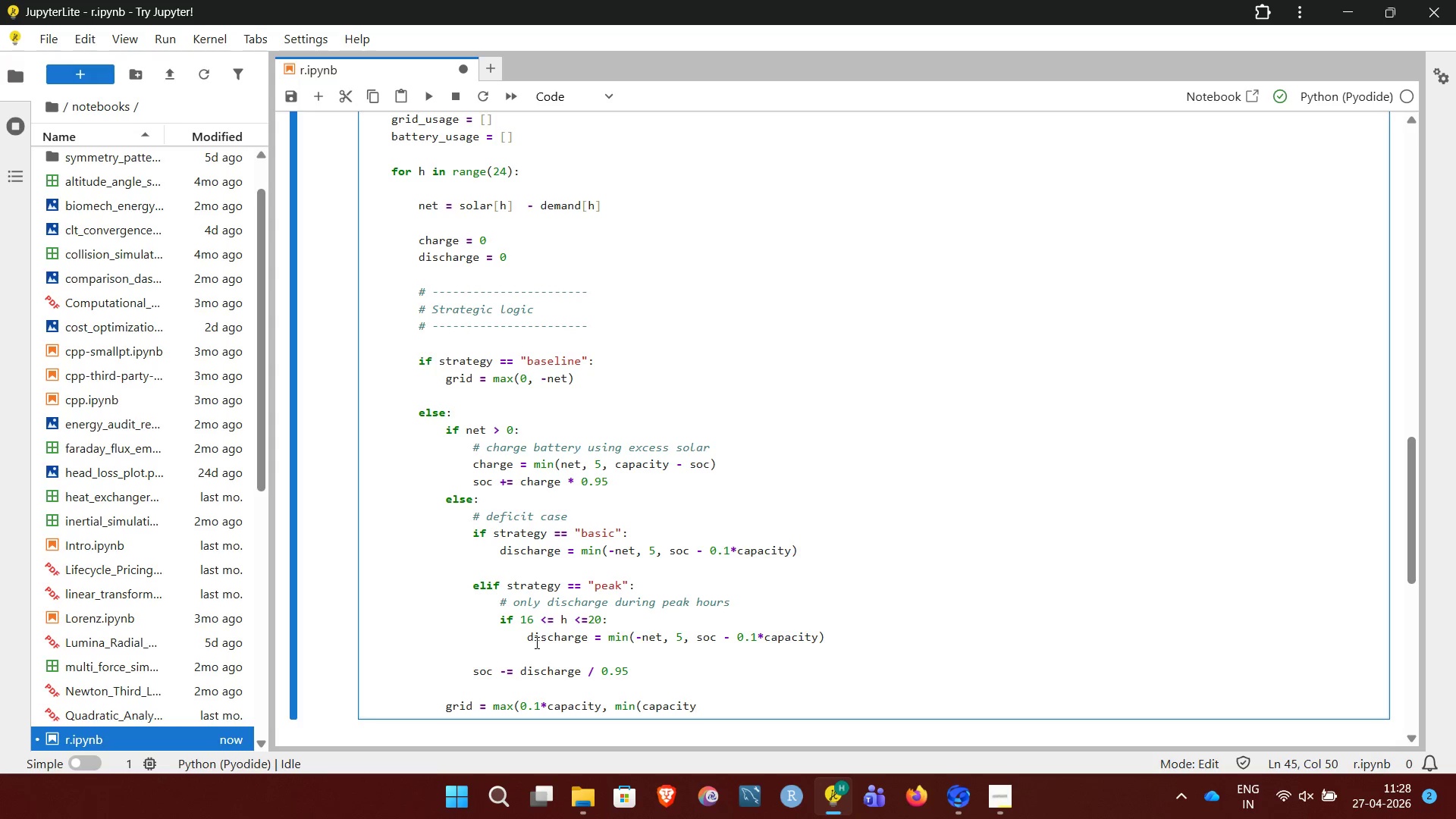 
type(, soc)))
 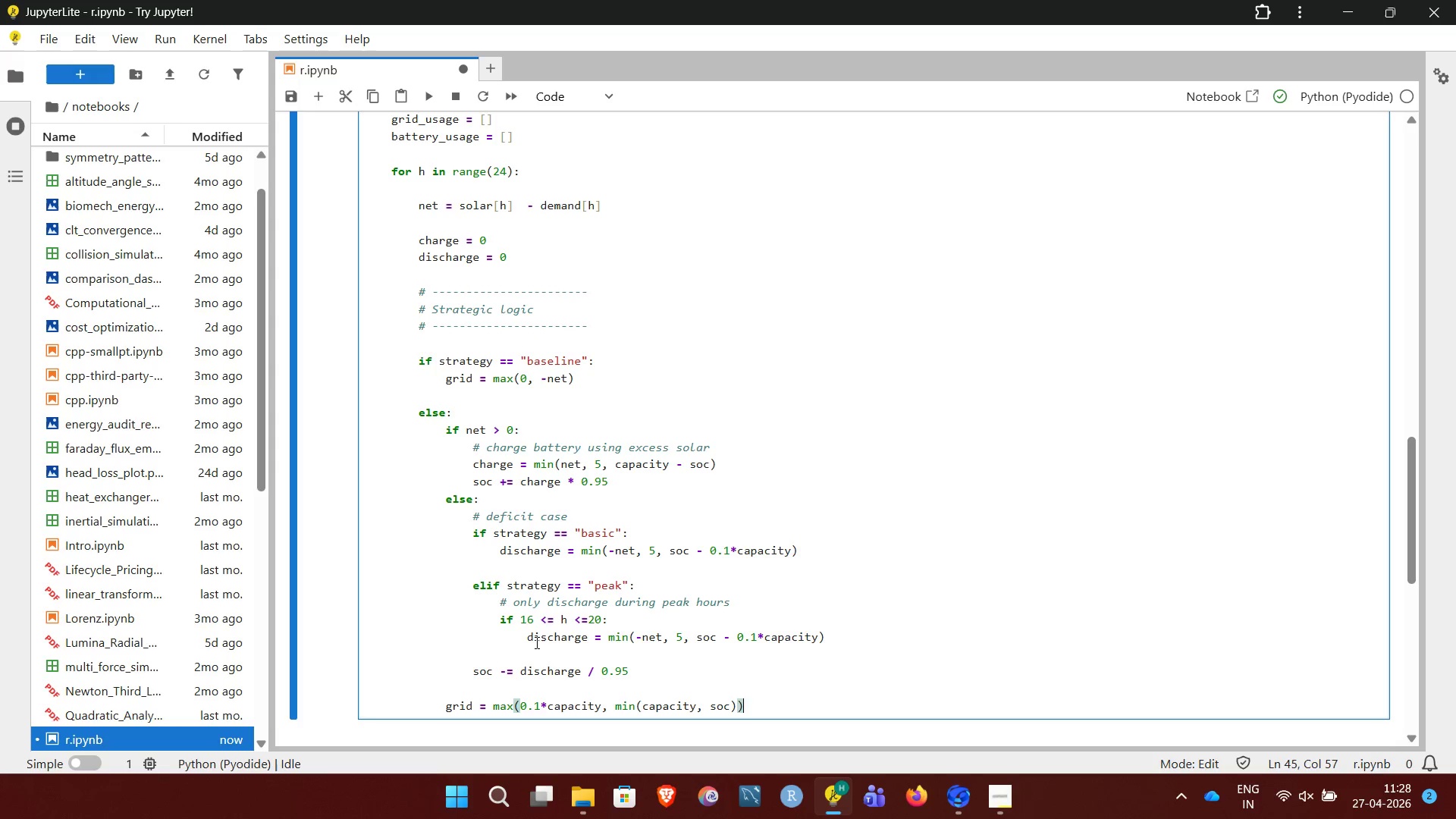 
key(Enter)
 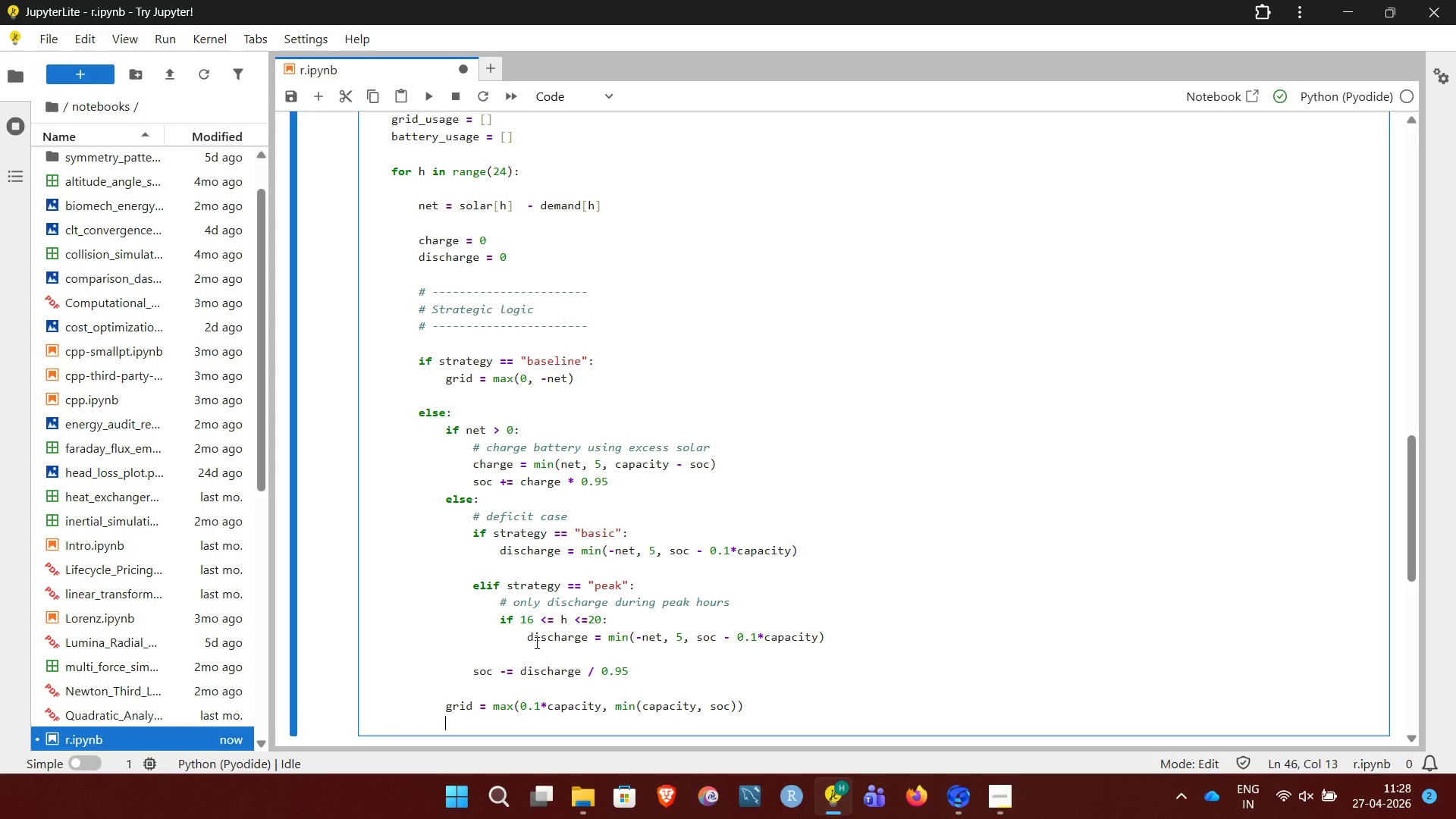 
key(Enter)
 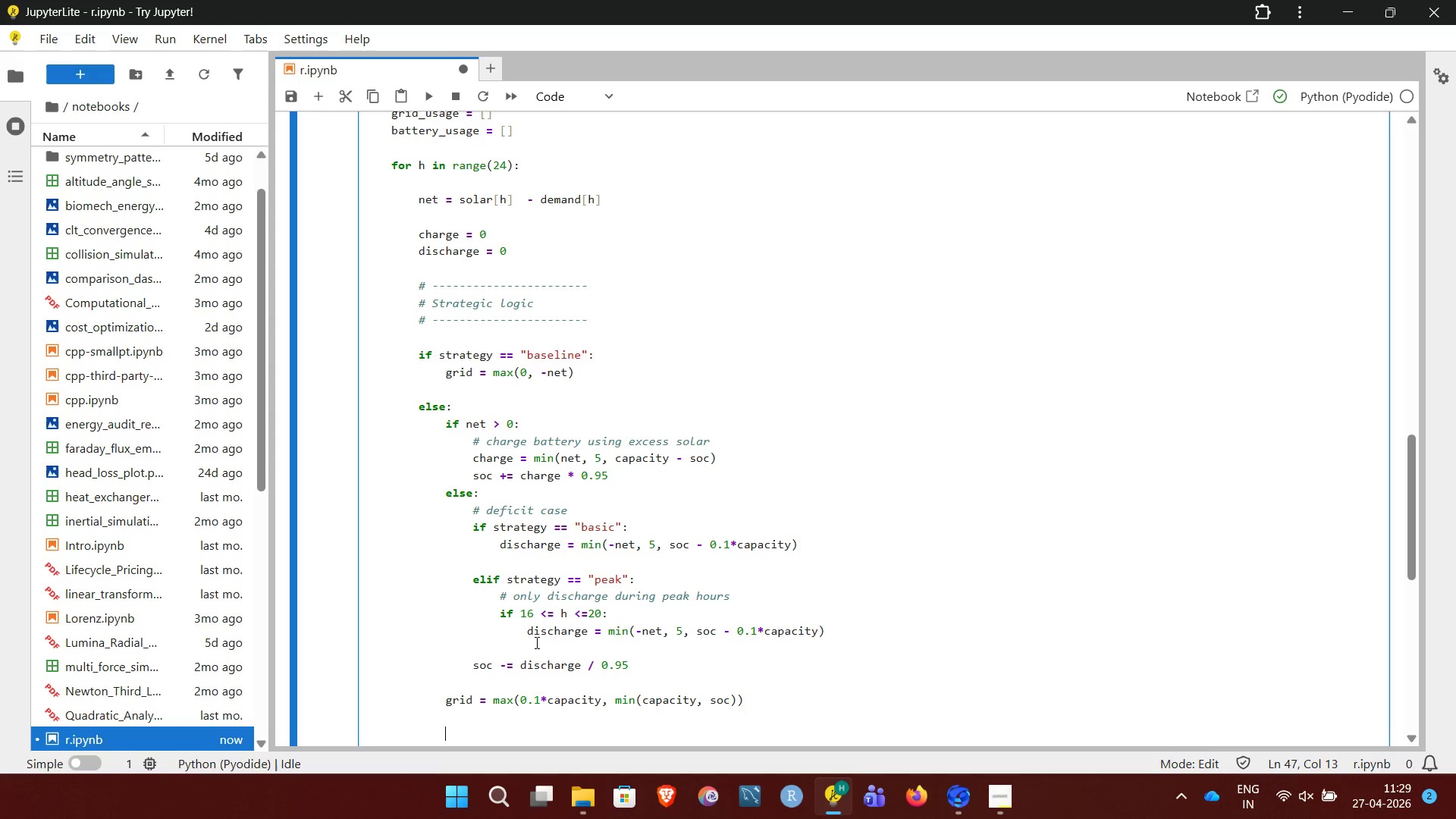 
key(Backspace)
type(socl)
key(Backspace)
type(_list )
key(Backspace)
type(.appem)
key(Backspace)
type(nd(soc))
 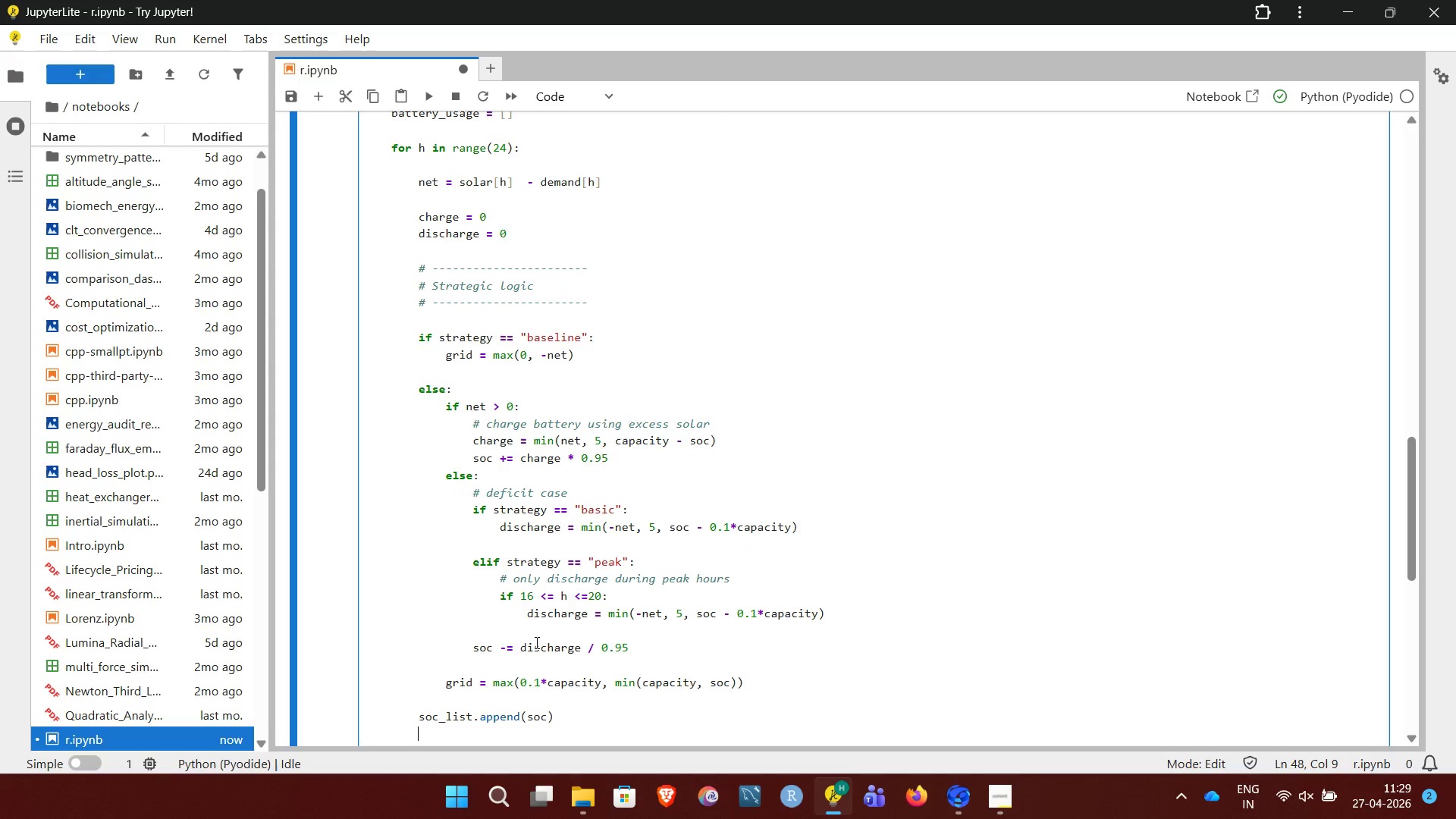 
 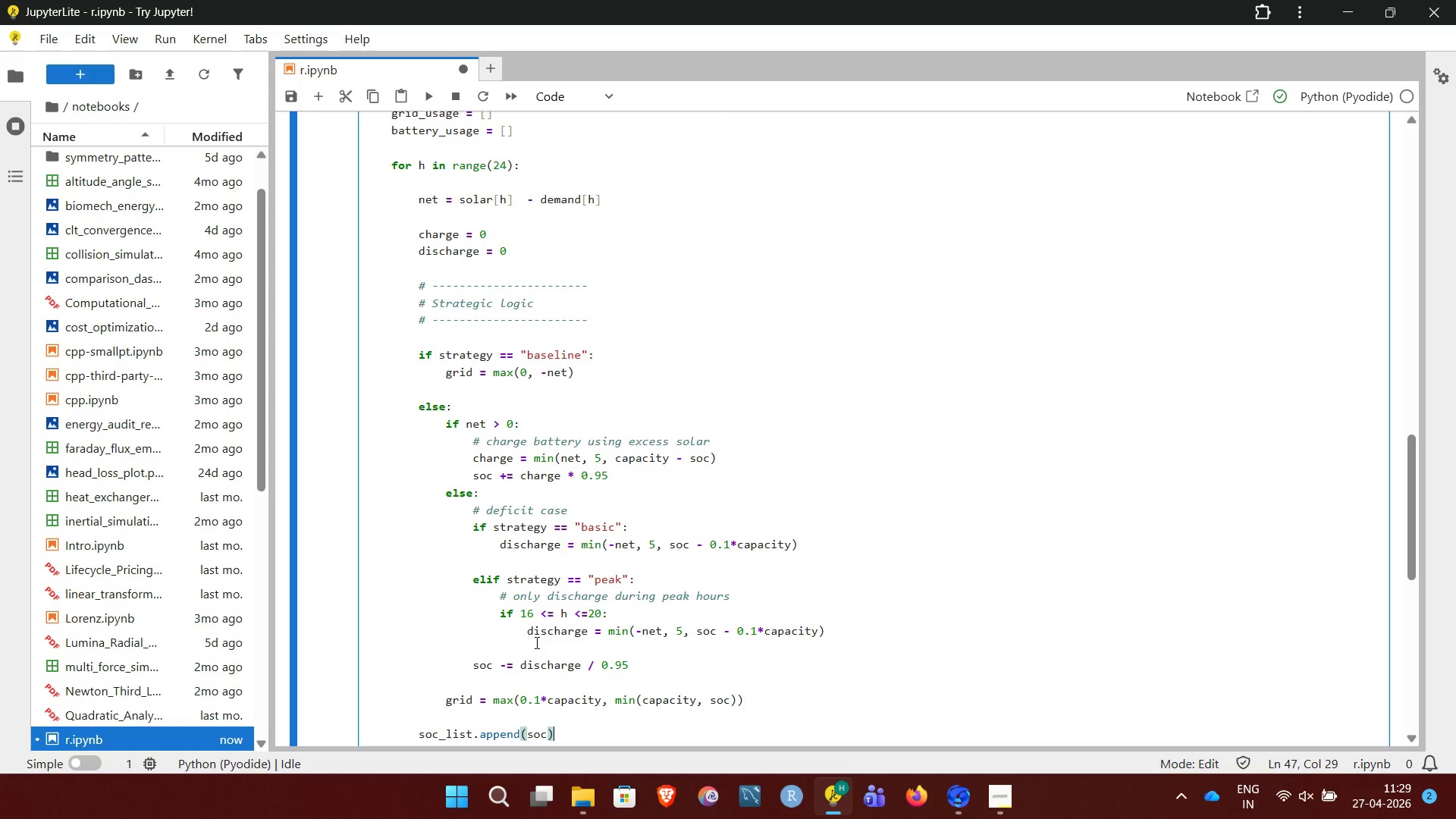 
key(Enter)
 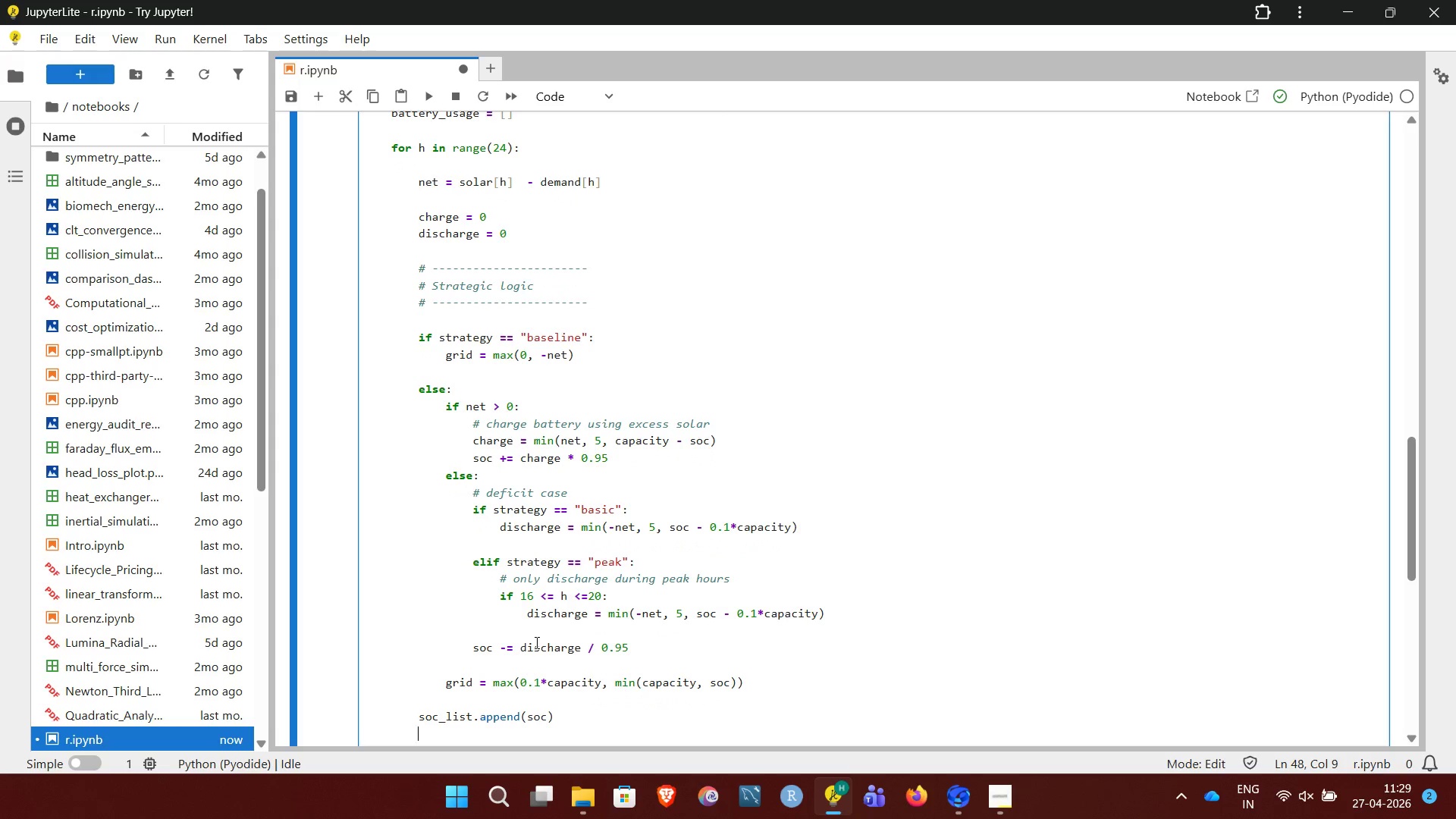 
type(grid_usage.append(grid))
 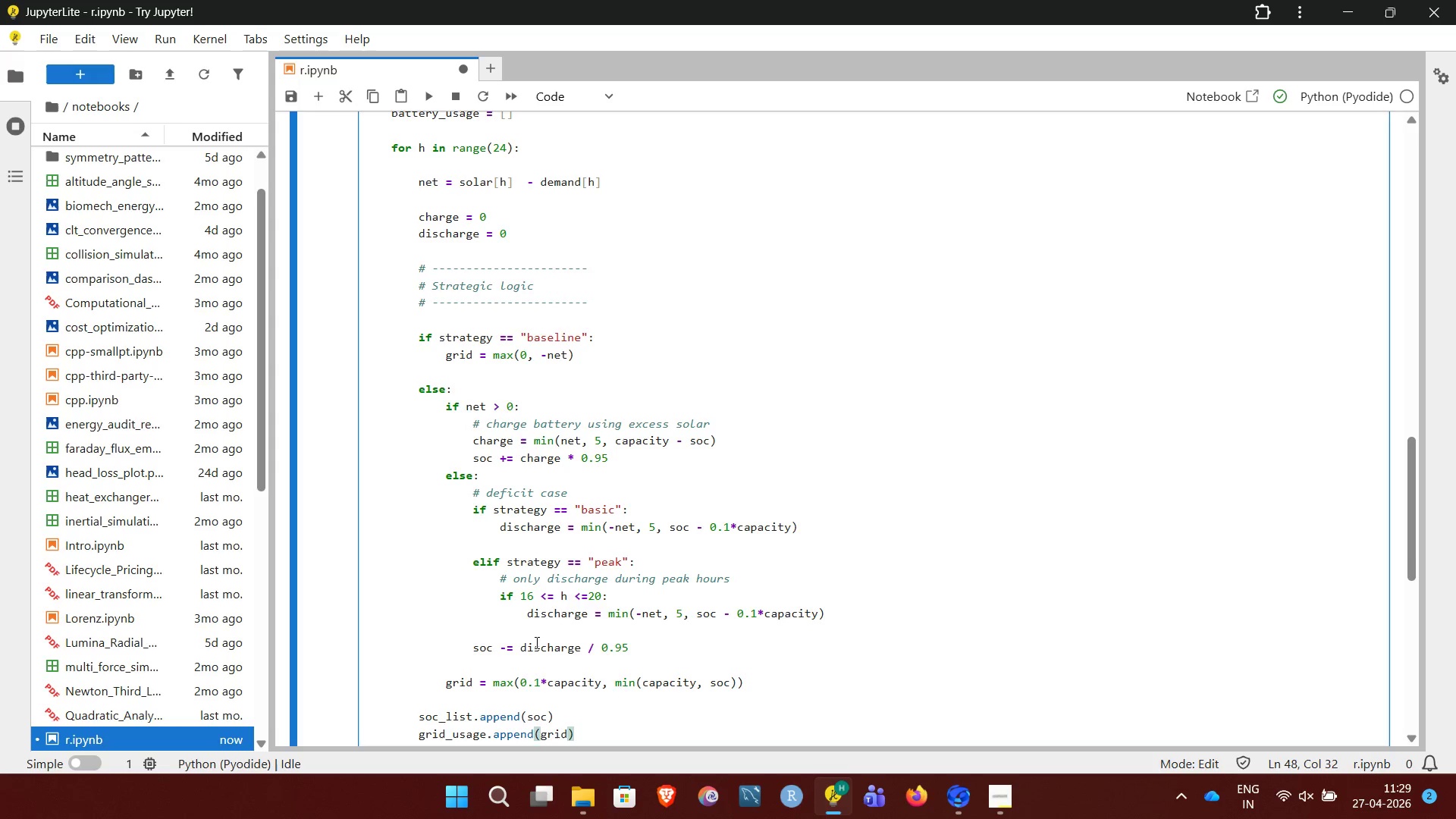 
key(Enter)
 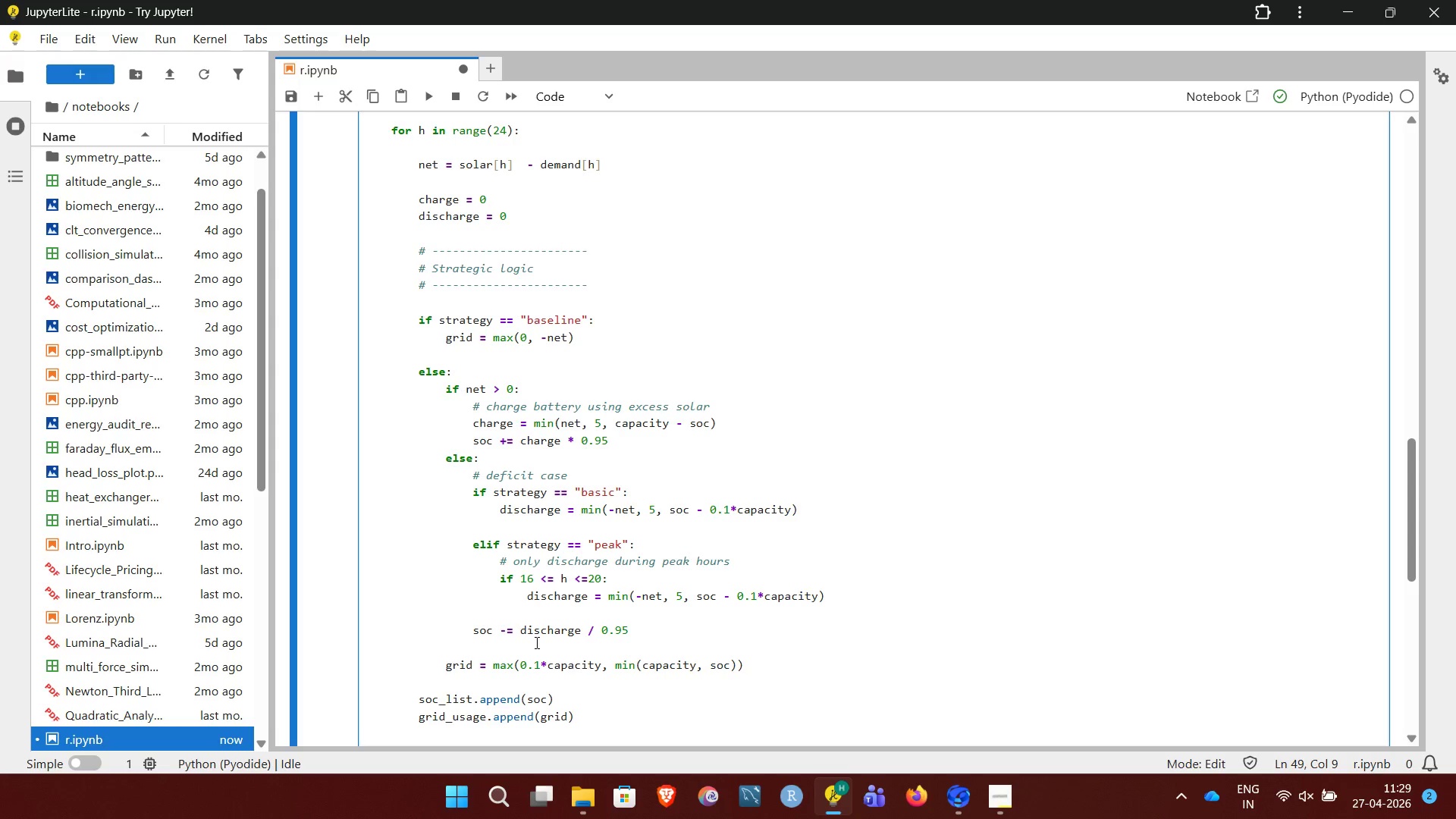 
type(battery_y)
key(Backspace)
type(ud)
key(Backspace)
type(sage.append(discharge))
 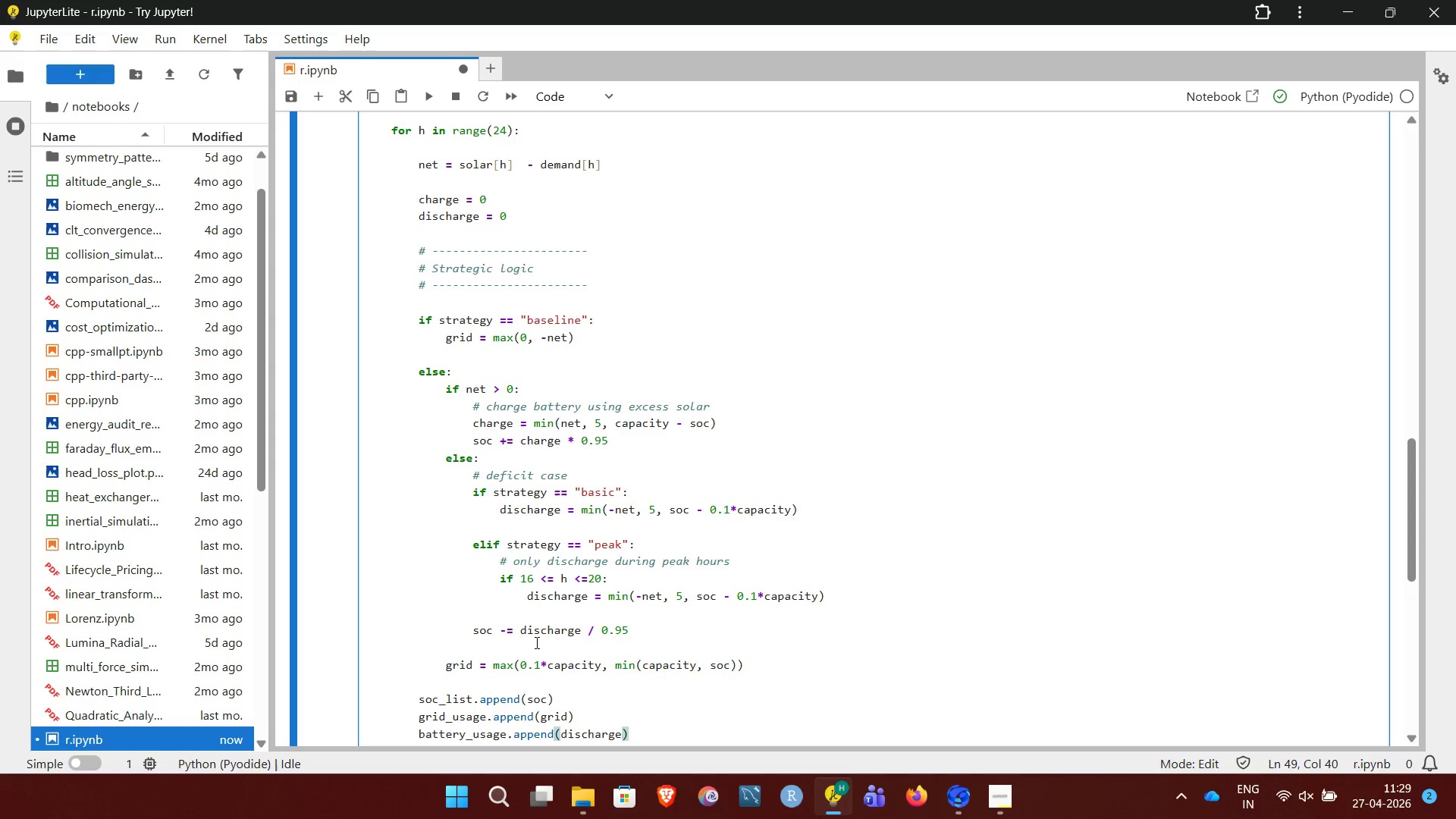 
key(Enter)
 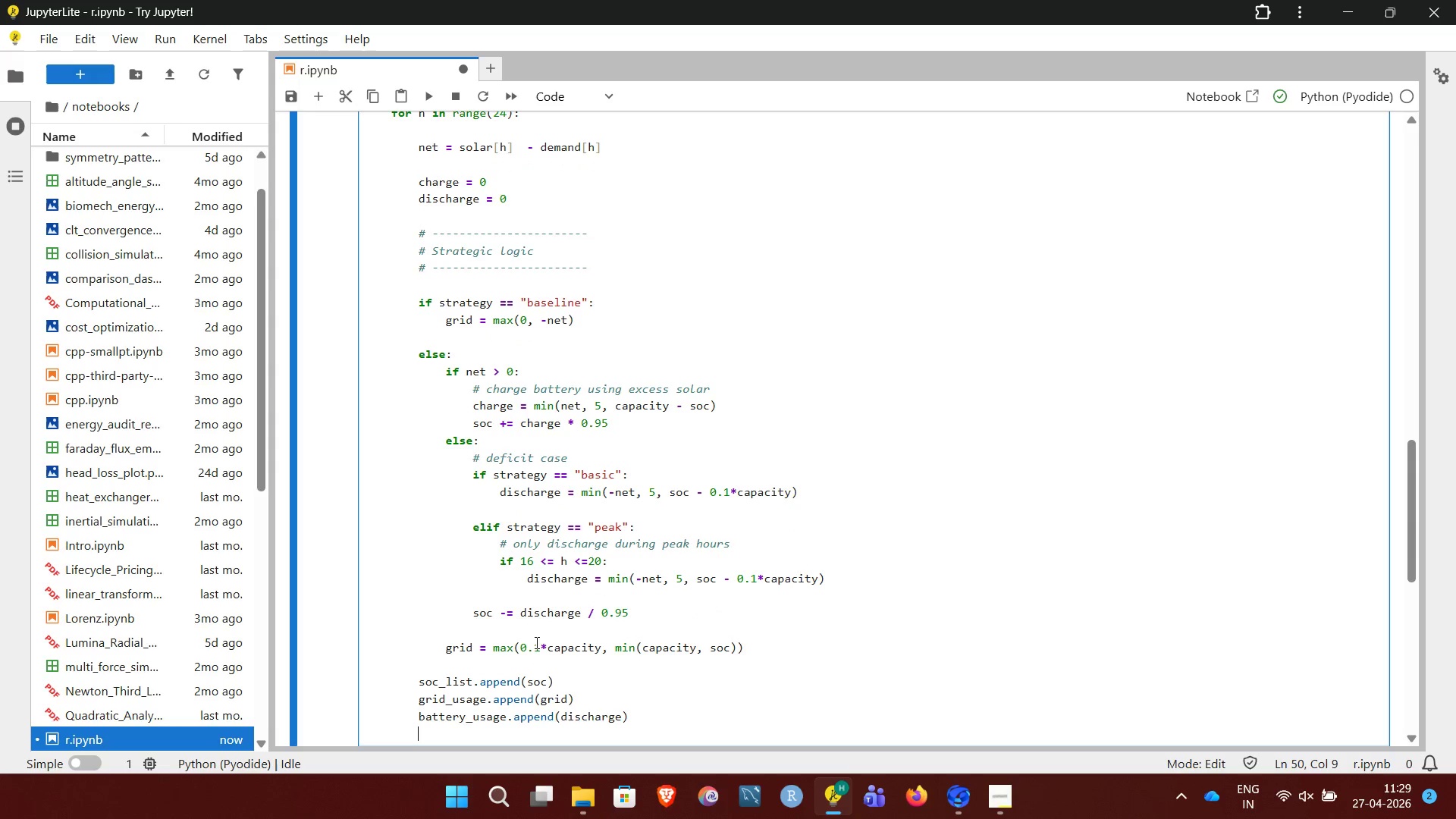 
key(Enter)
 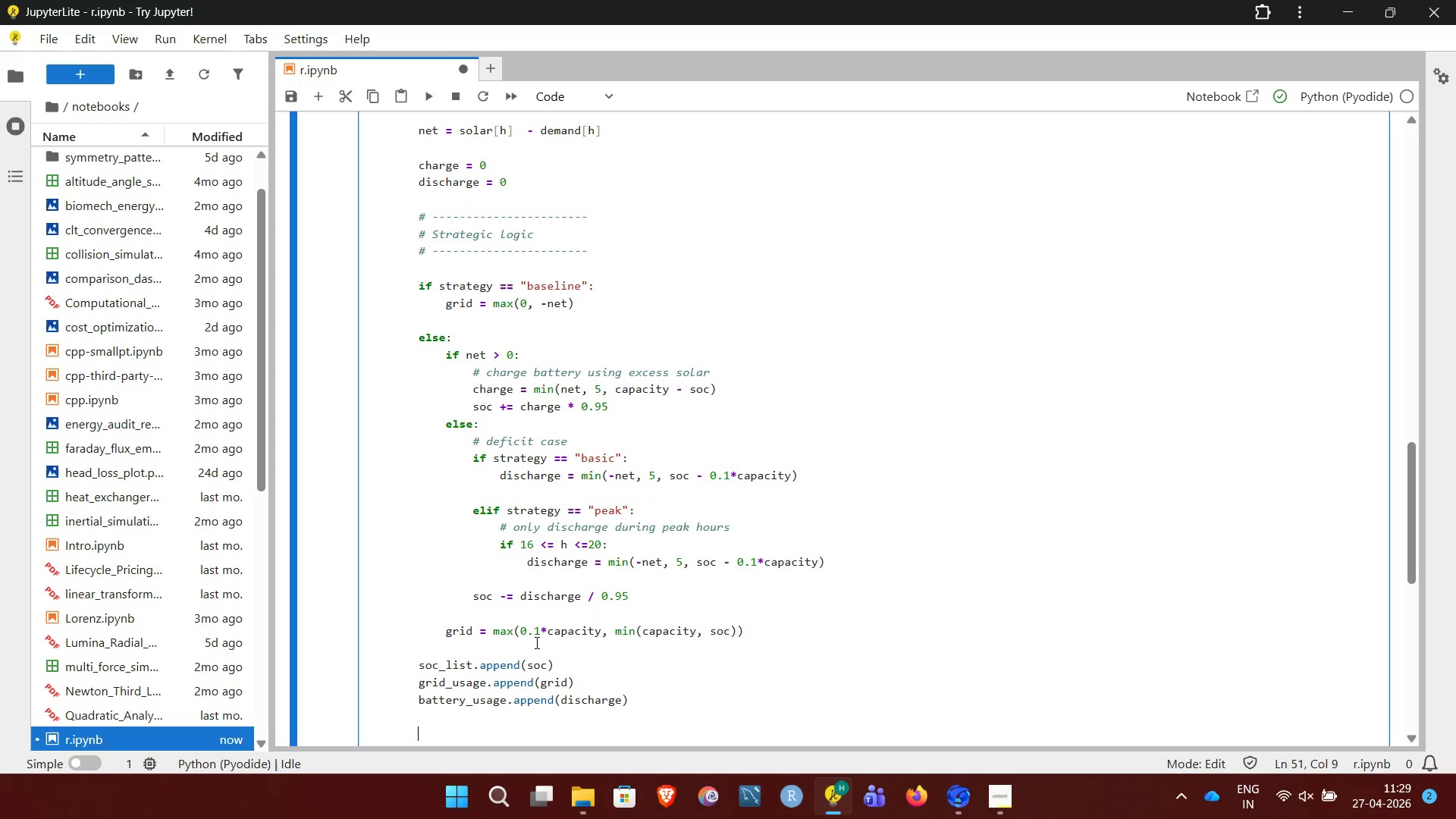 
key(Backspace)
type(soc_list = np.array(soc_list))
 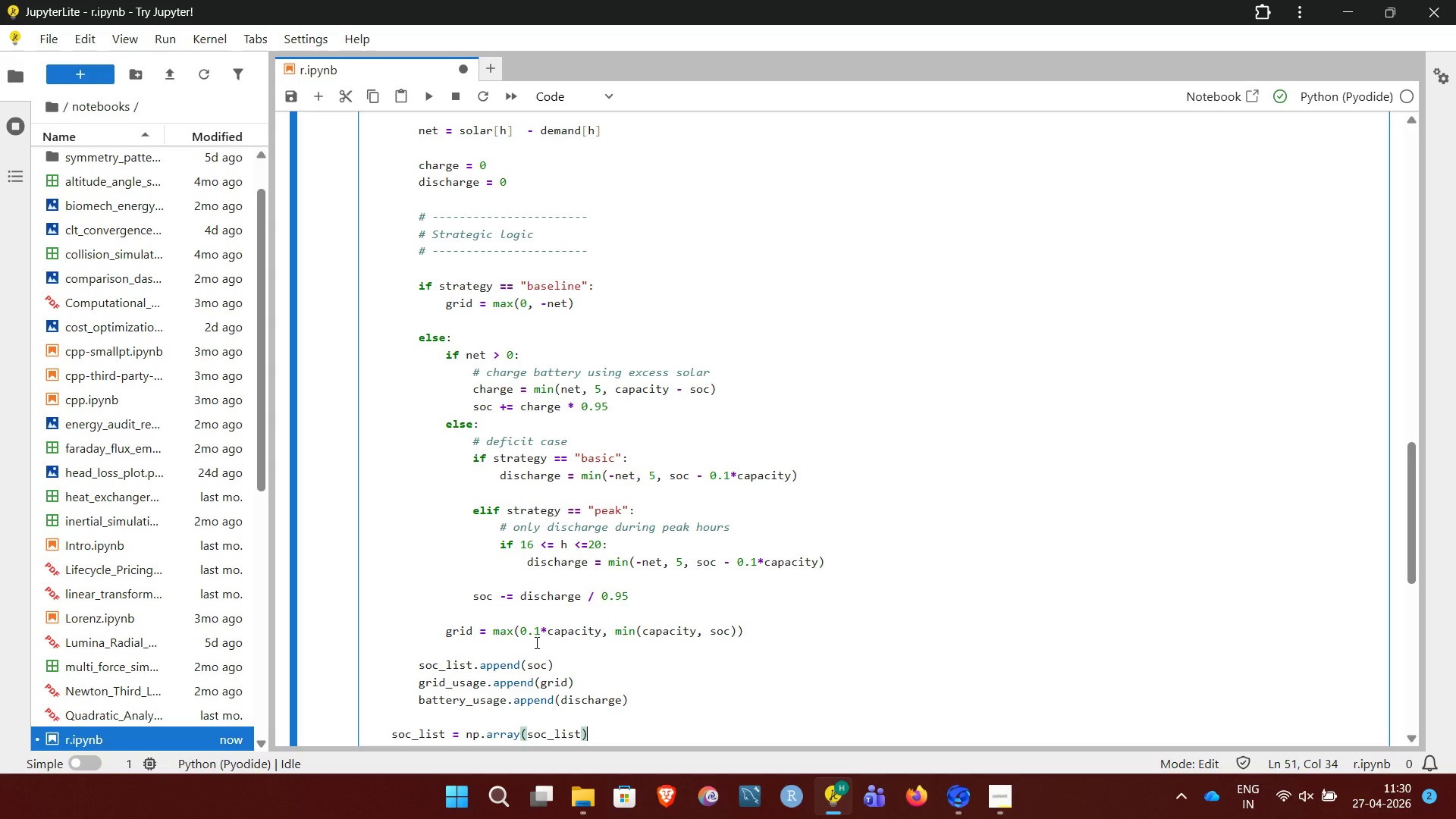 
key(Enter)
 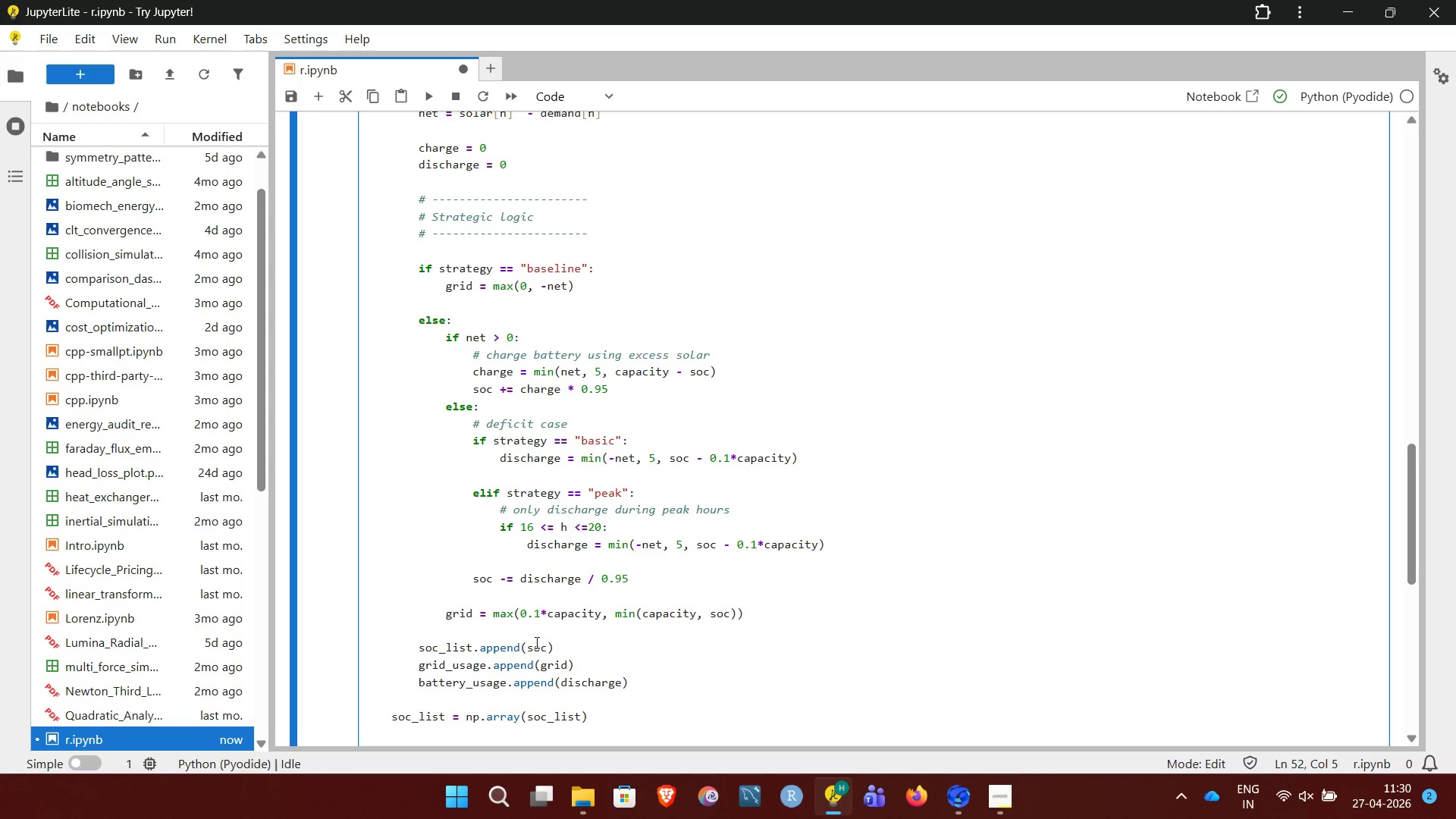 
type(grid_usage = np.array(grid_usage))
 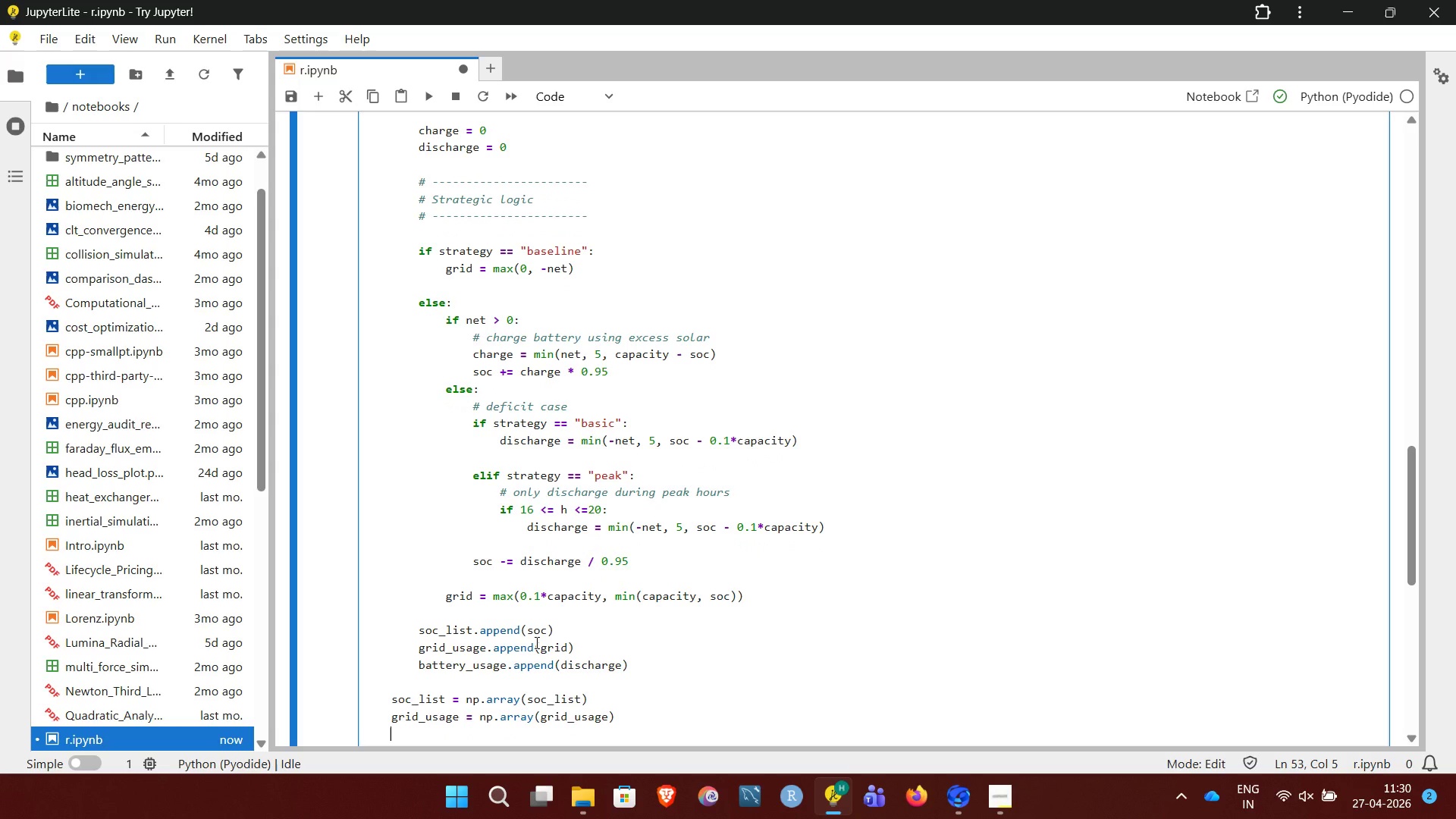 
 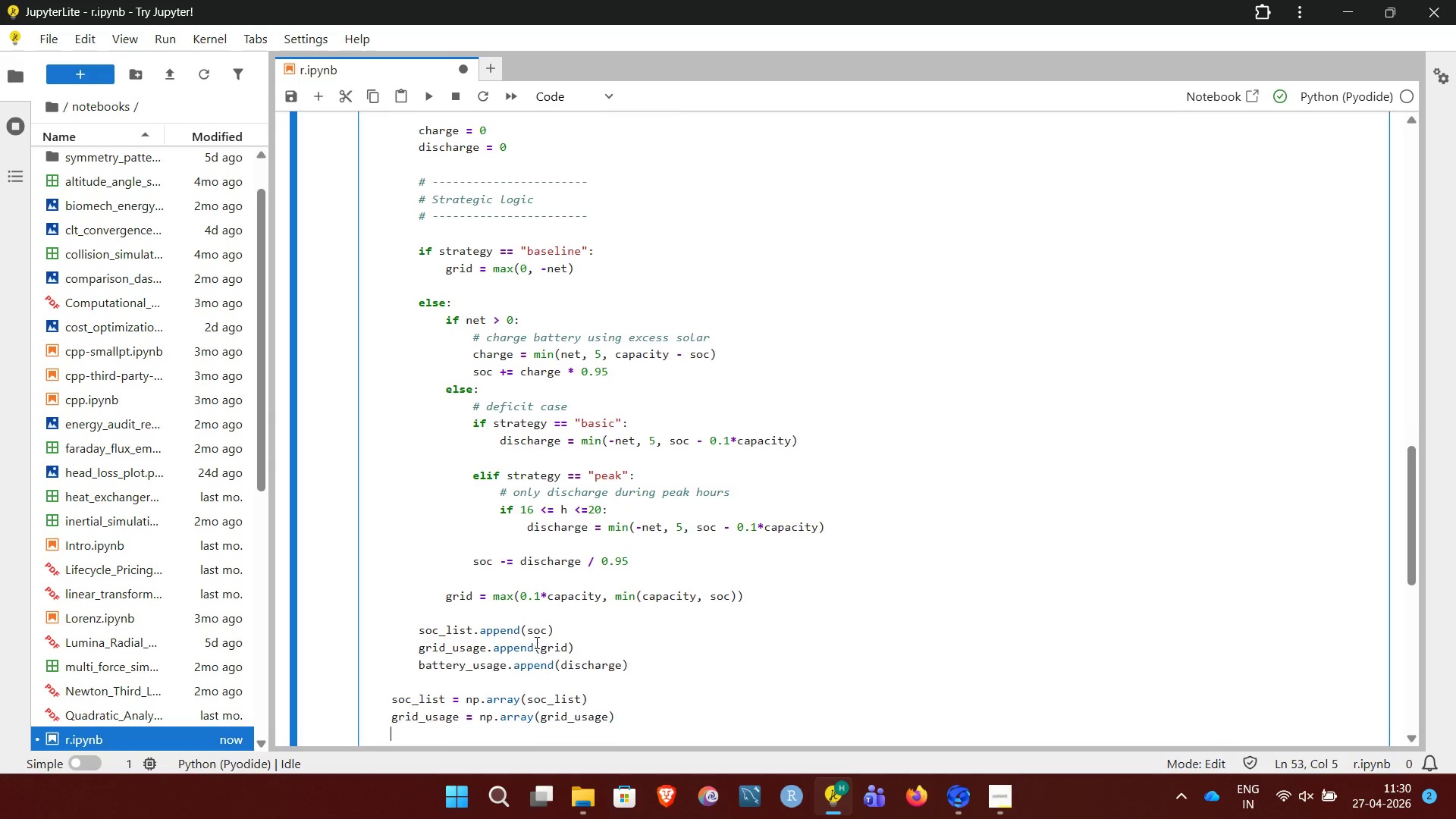 
key(Enter)
 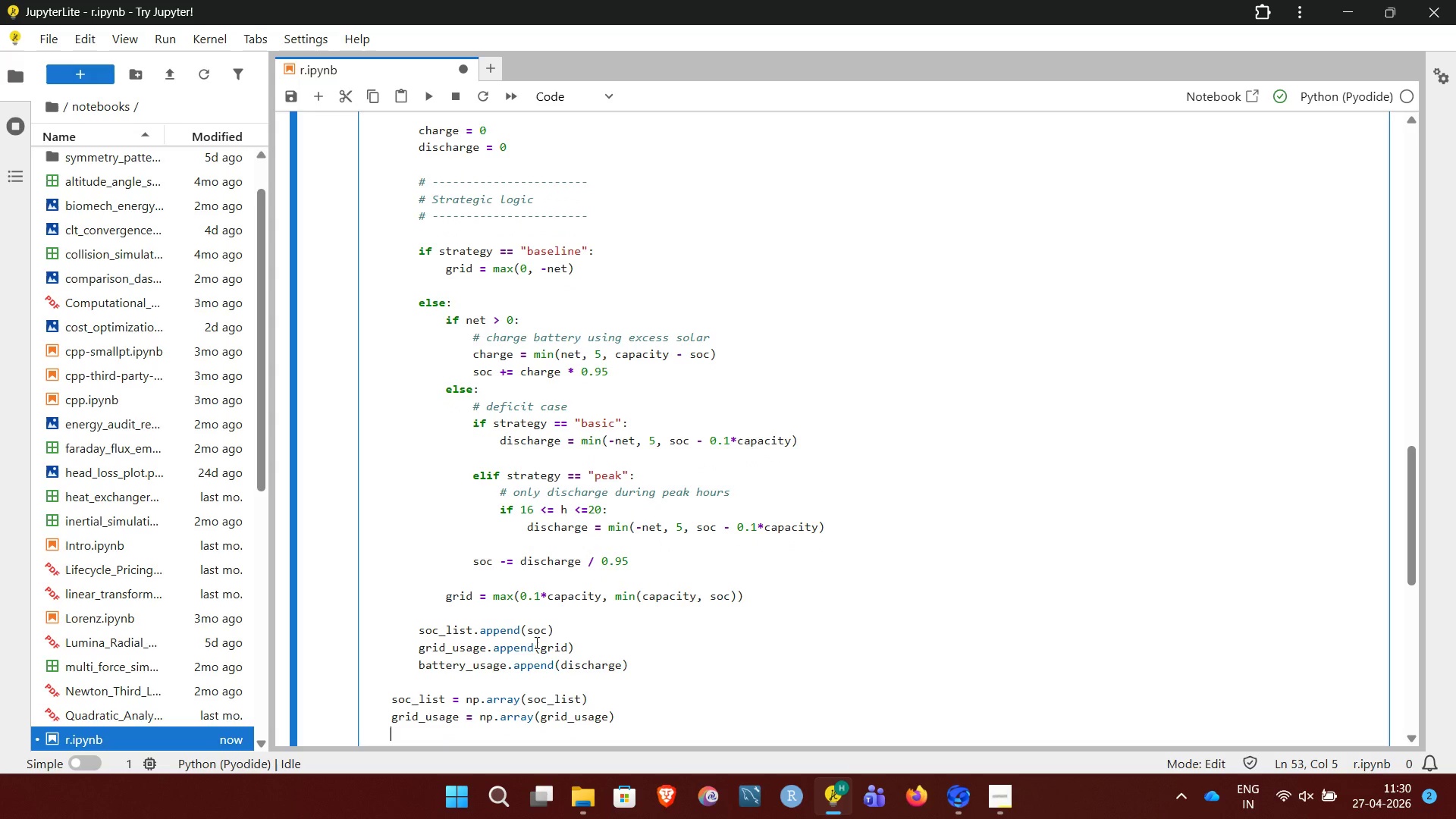 
type(battery_usage.)
 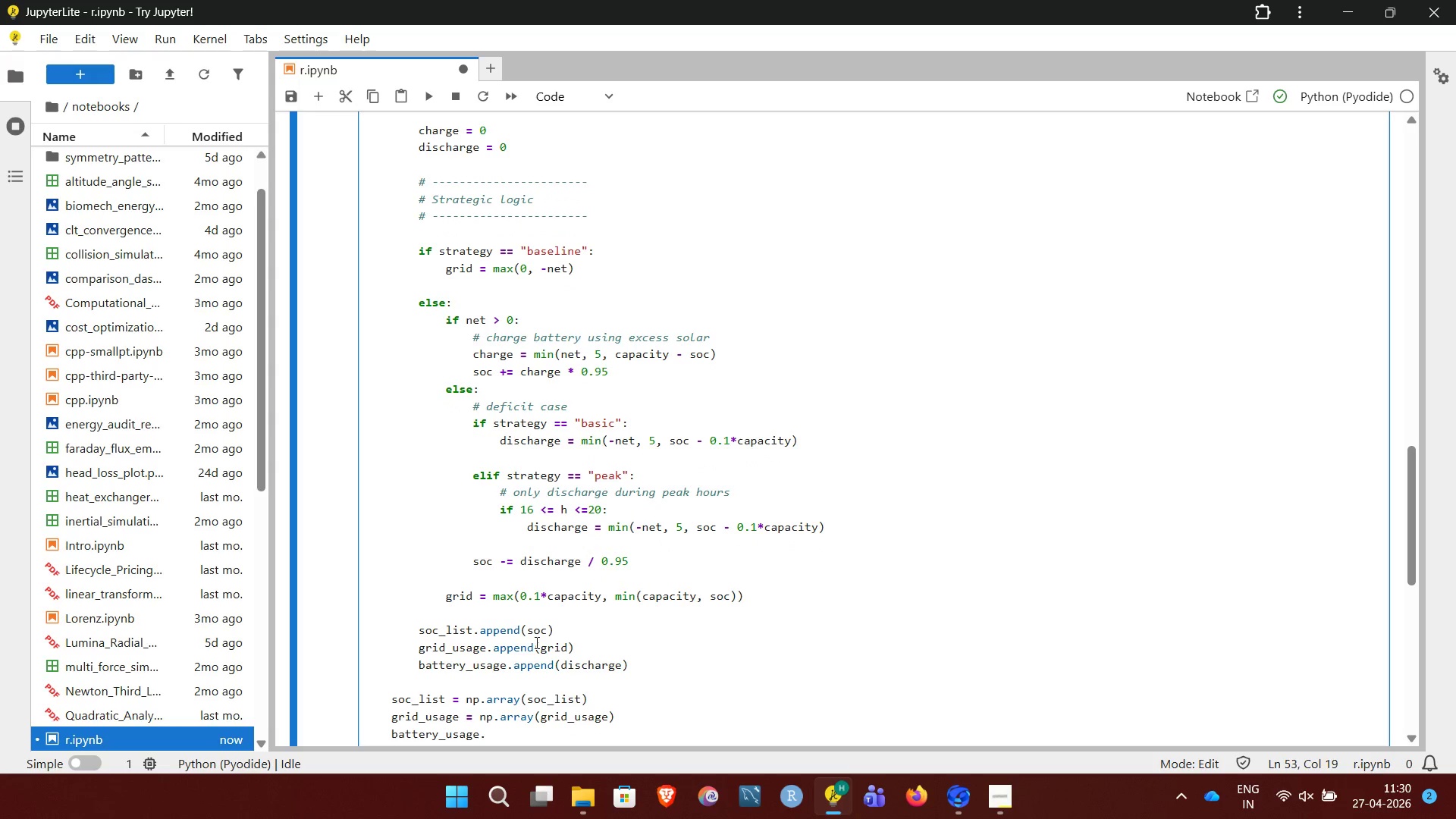 
wait(5.8)
 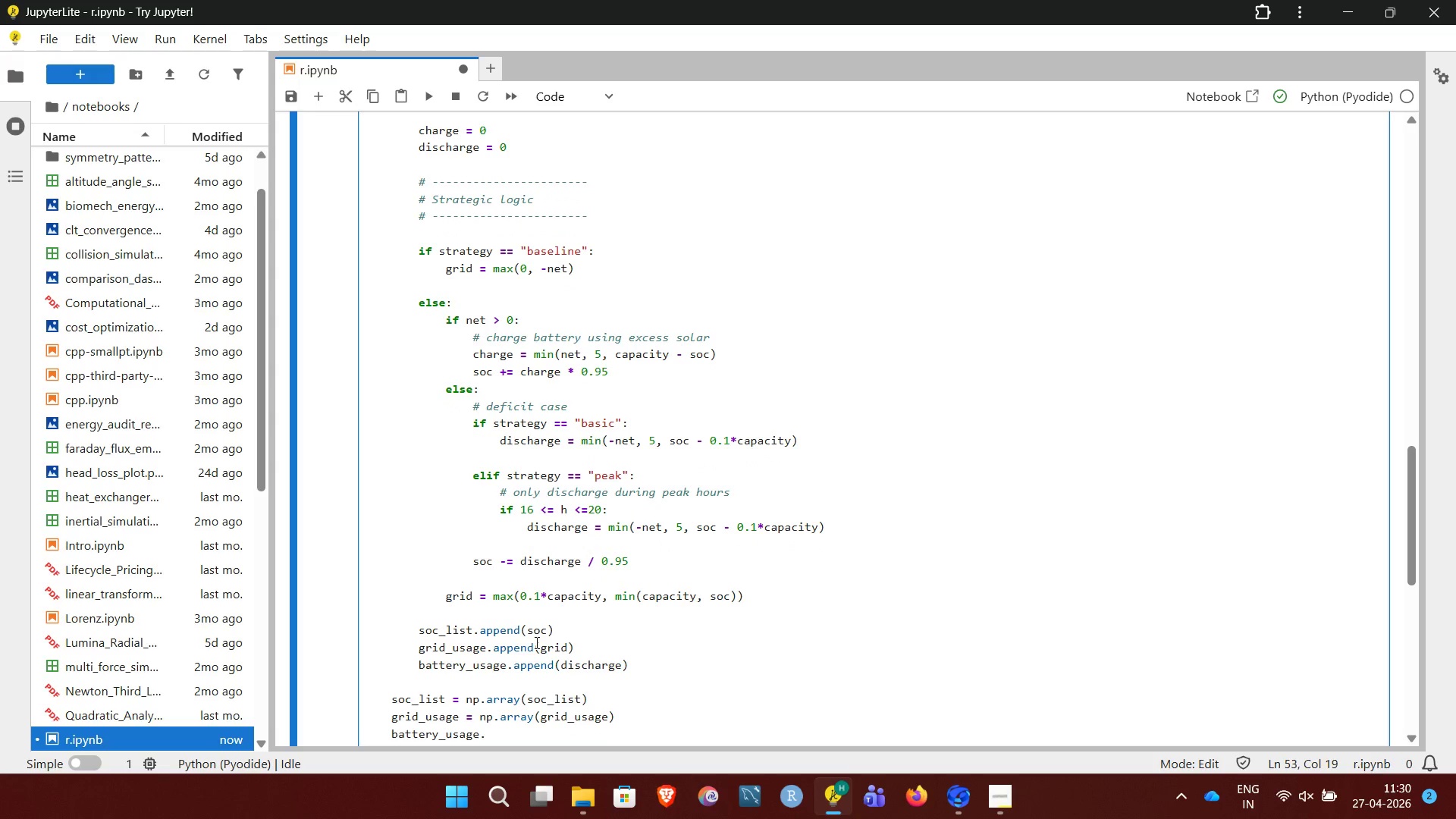 
key(Backspace)
type( = np.array(battery_usage))
 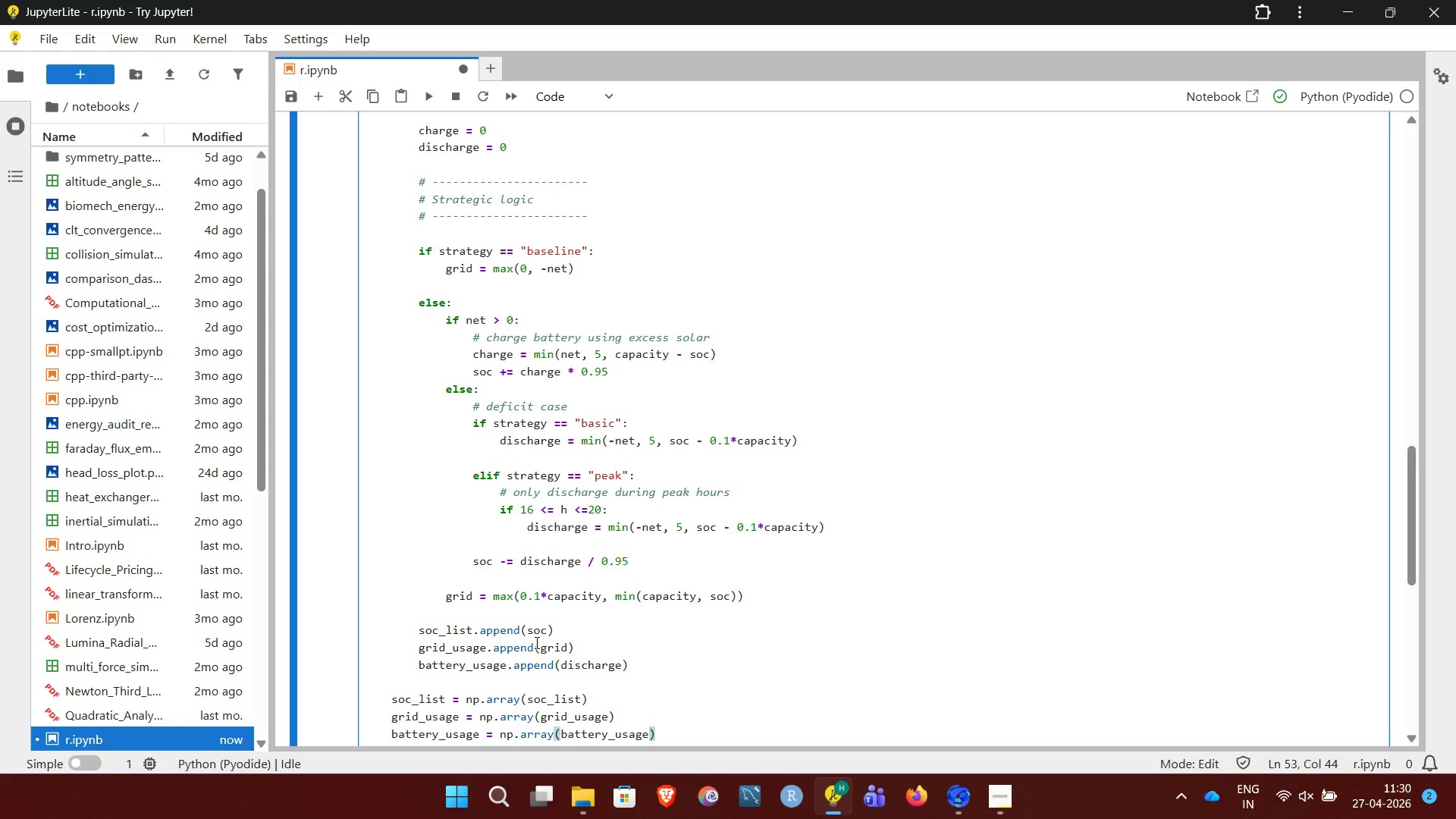 
key(Enter)
 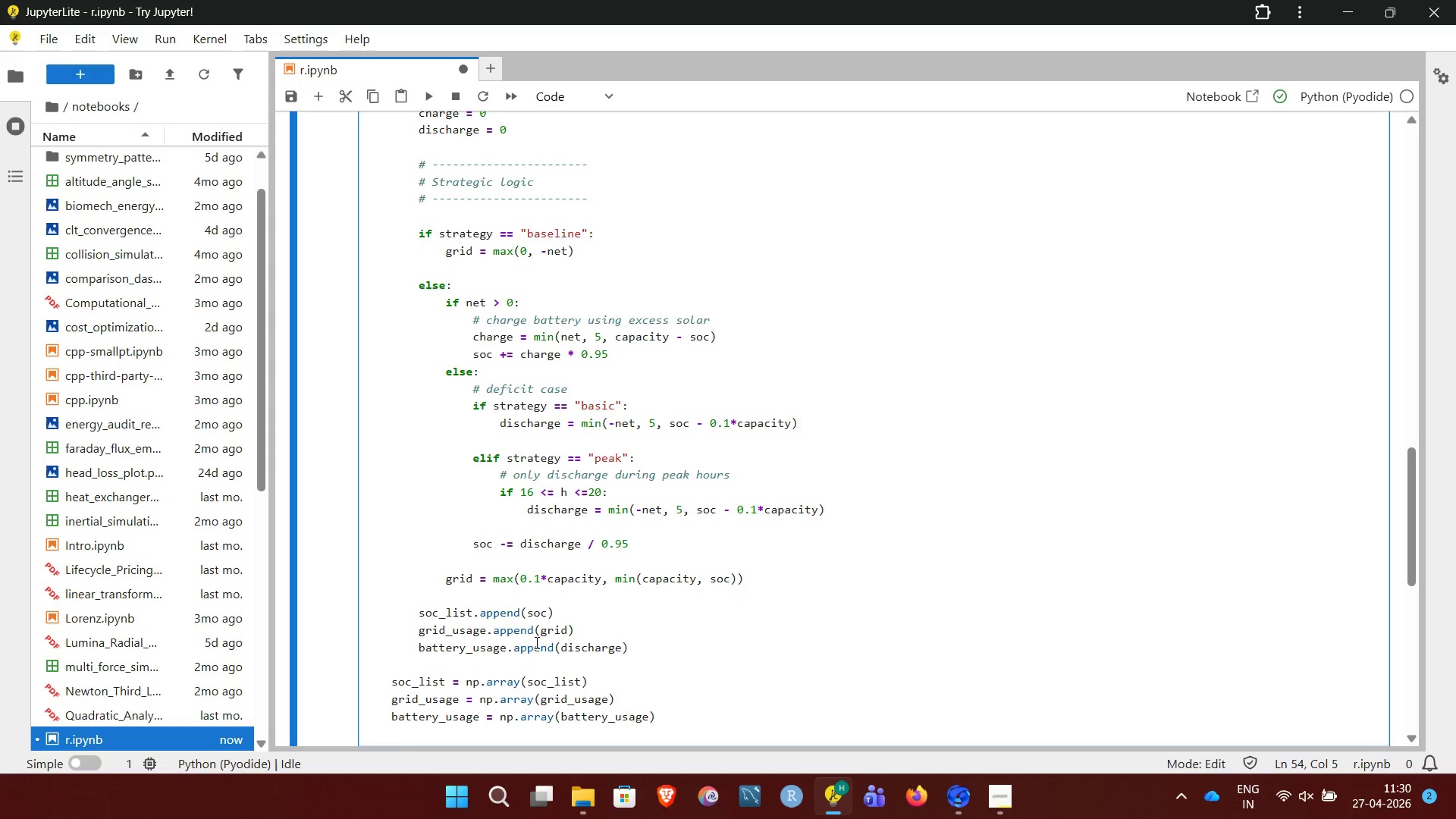 
key(Enter)
 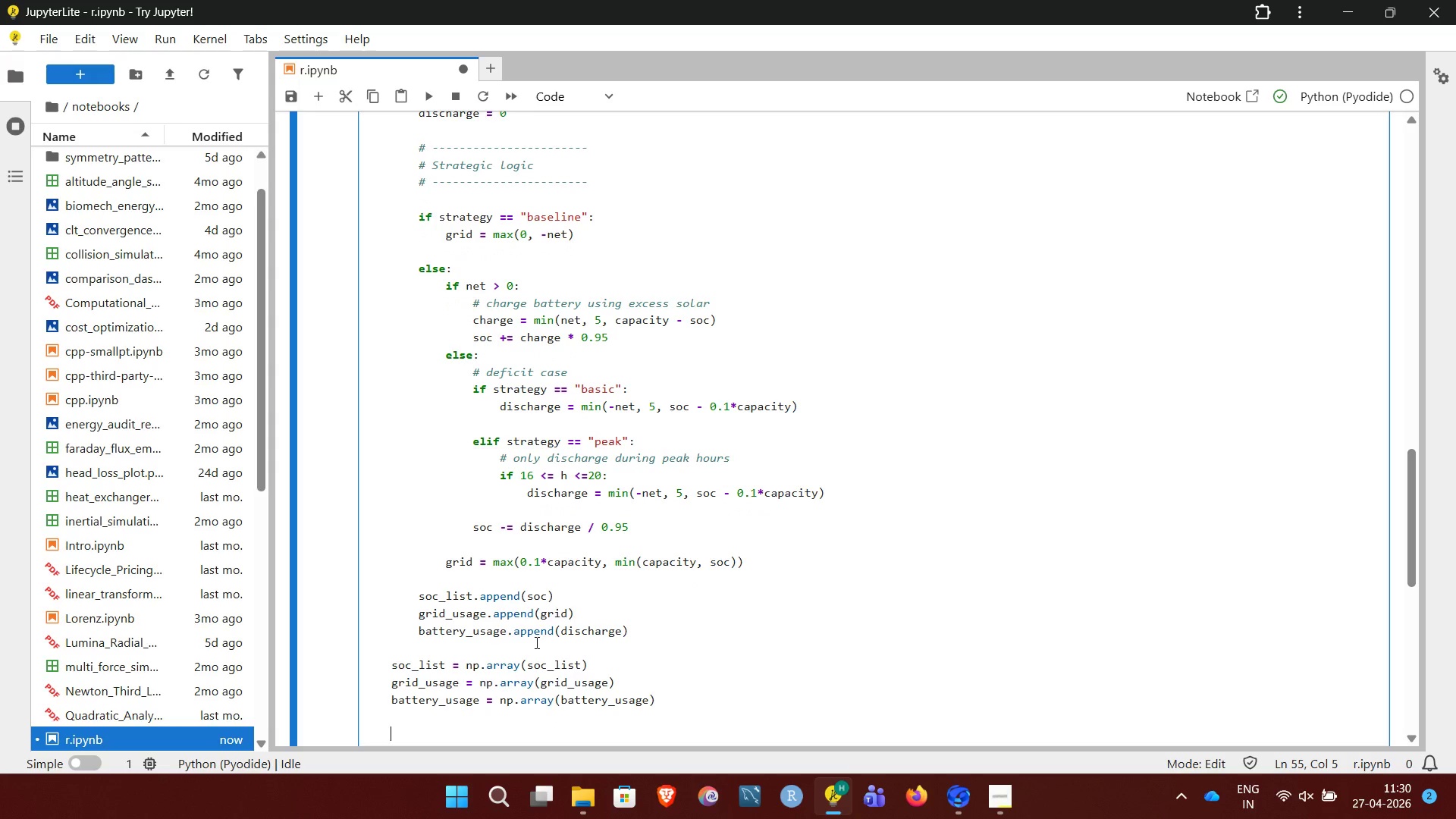 
type(cost = np.sum(grid_usage * price))
 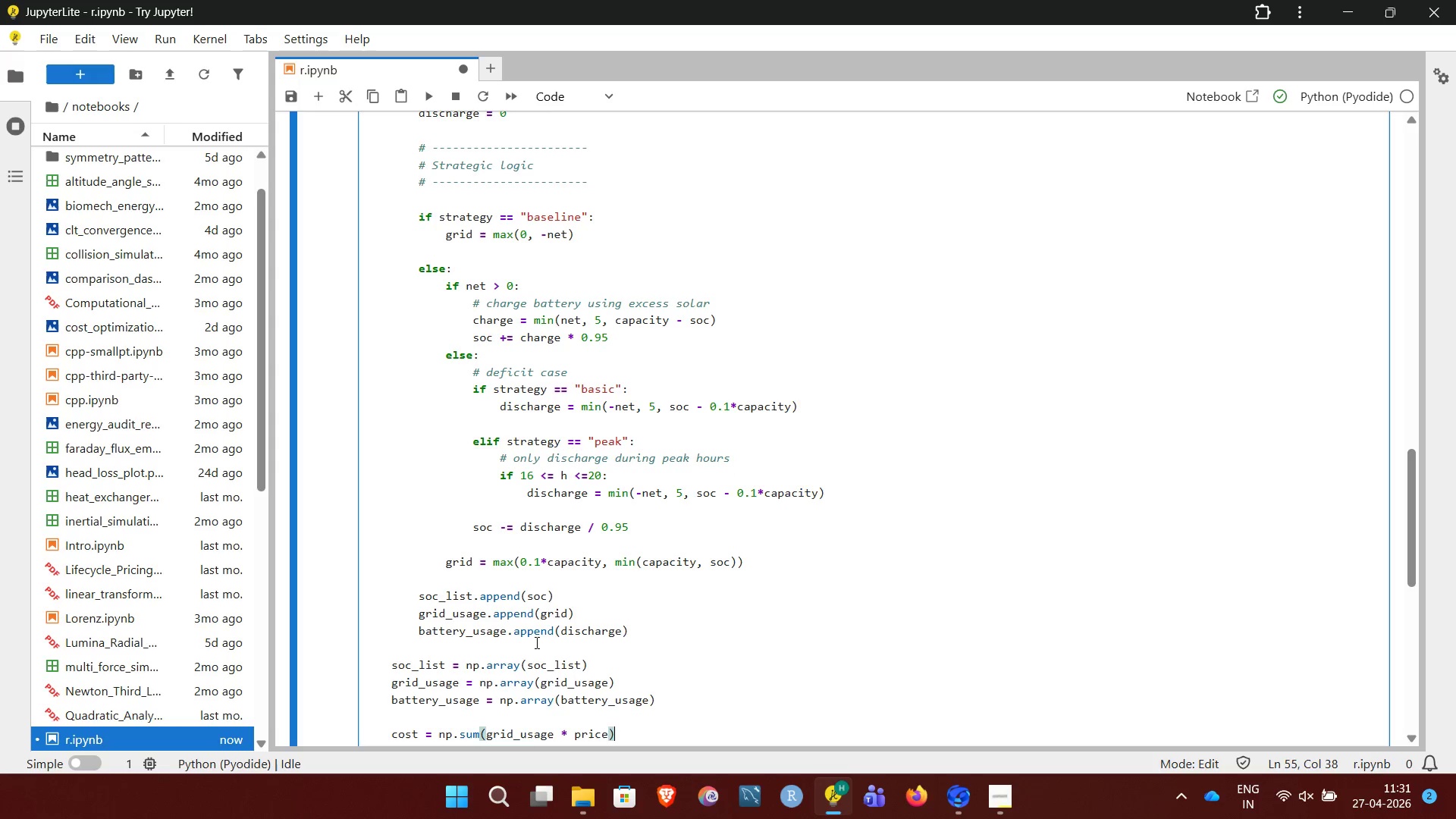 
wait(21.06)
 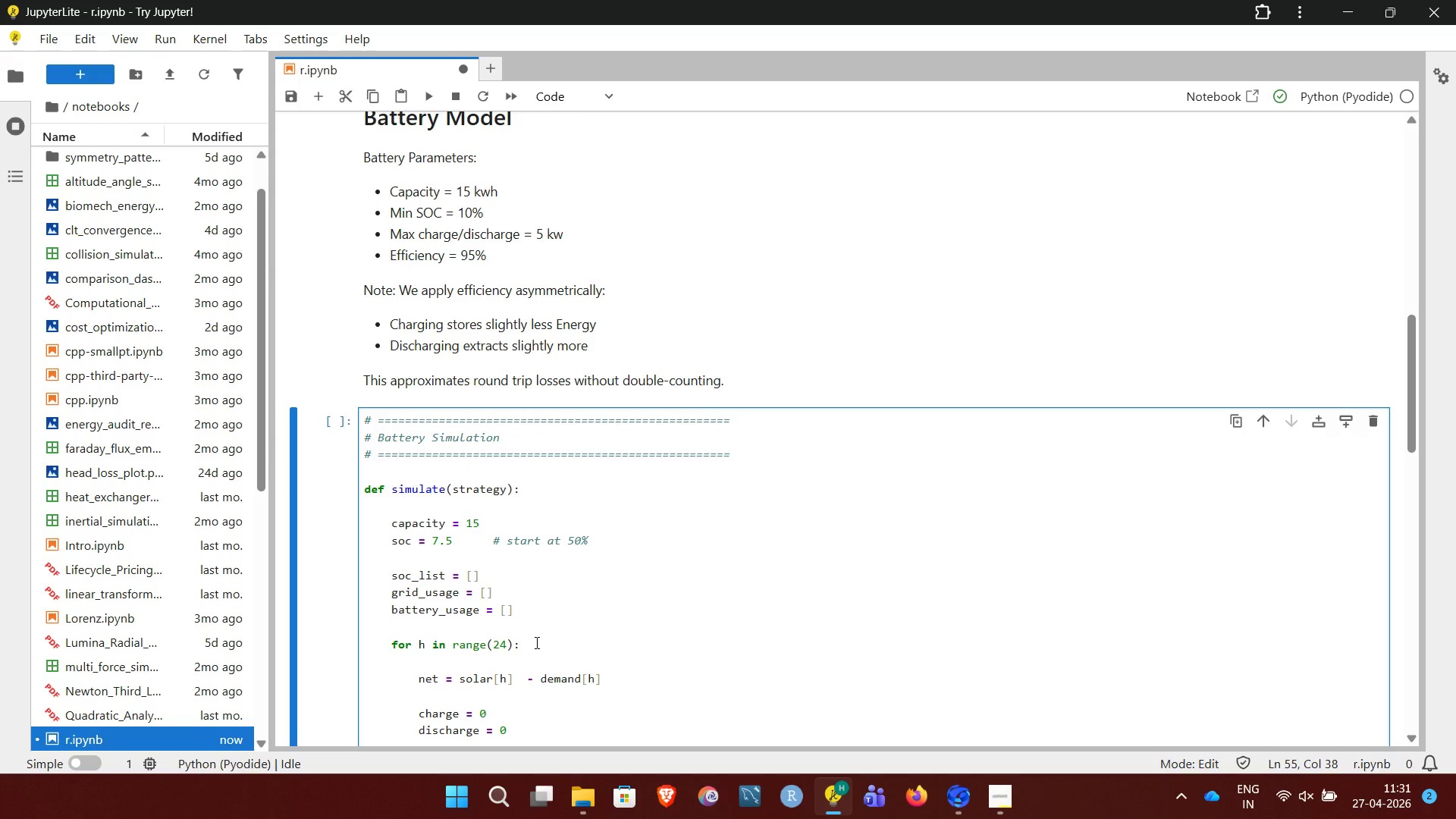 
key(Enter)
 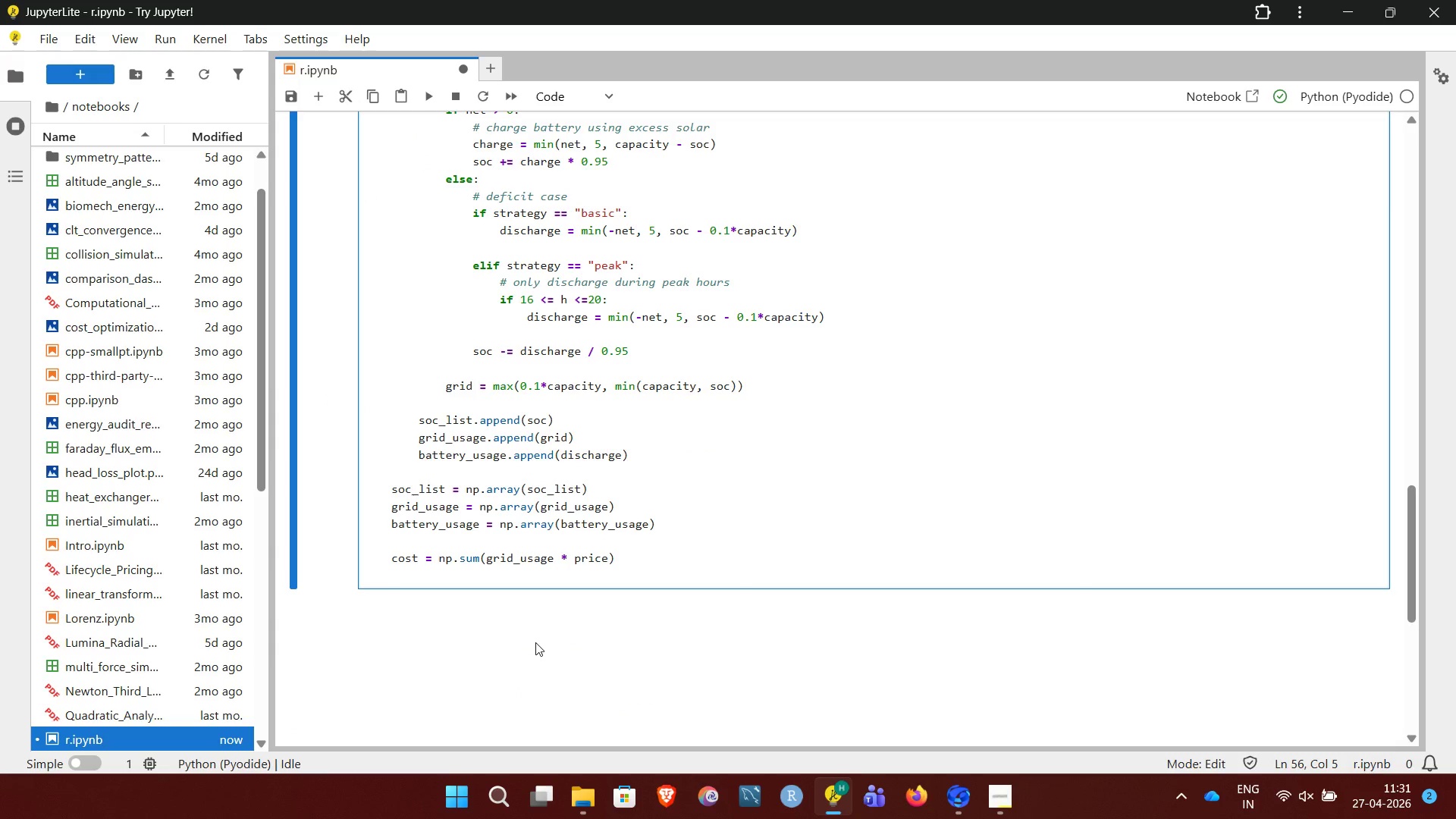 
key(Enter)
 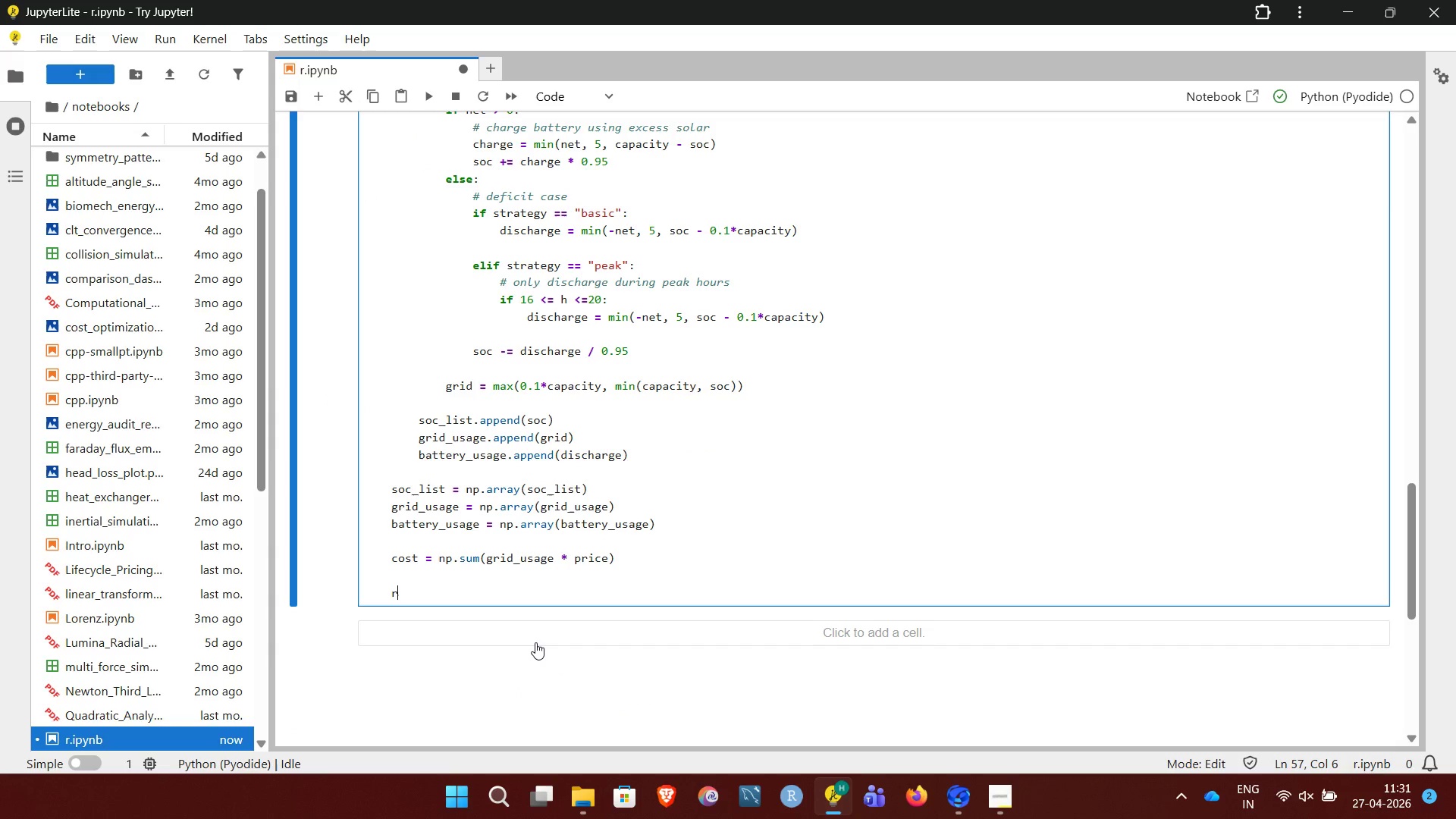 
type(return soc_list, grid_ua)
key(Backspace)
type(sage, battery_usage, cost)
 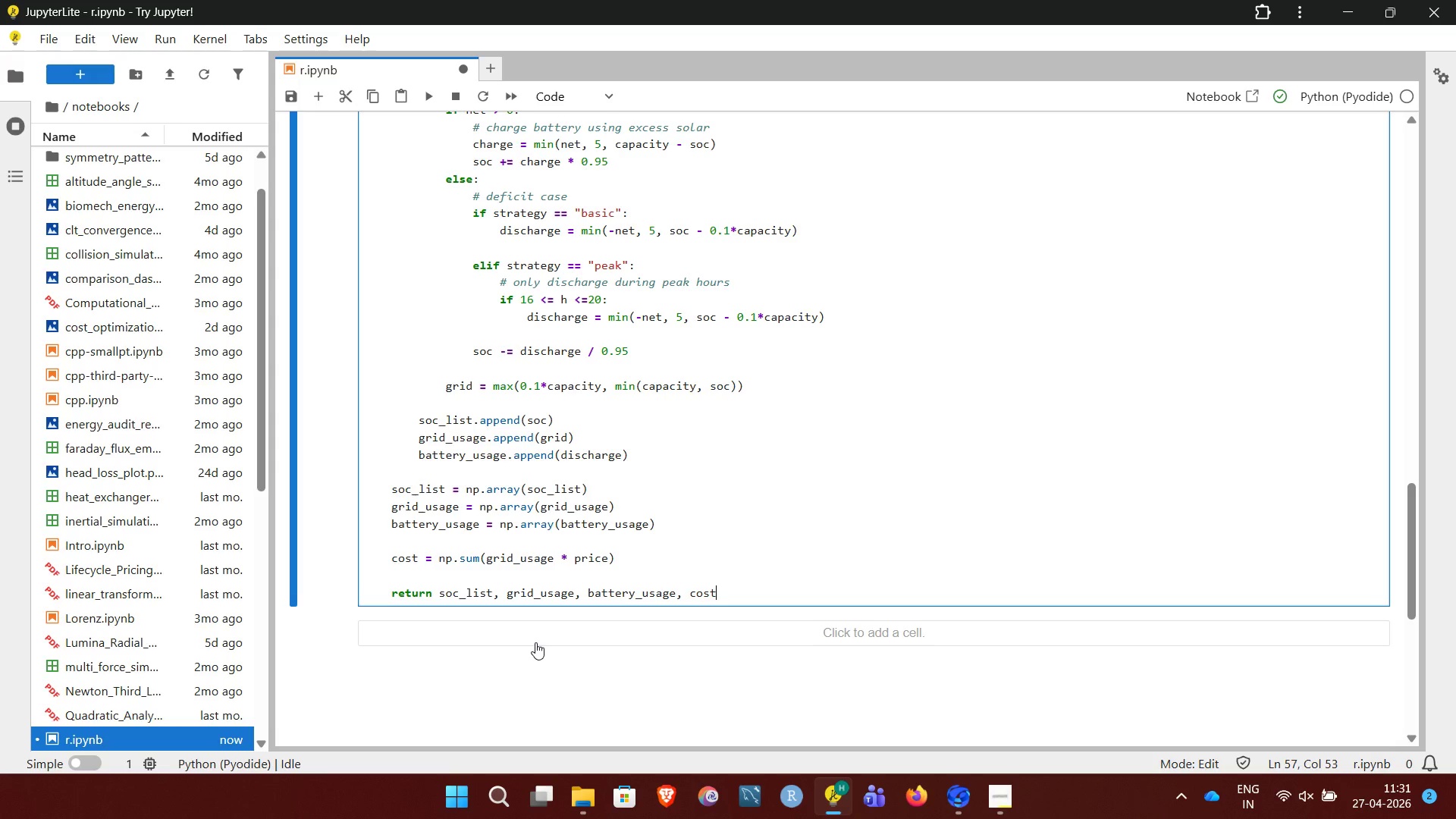 
key(Shift+Enter)
 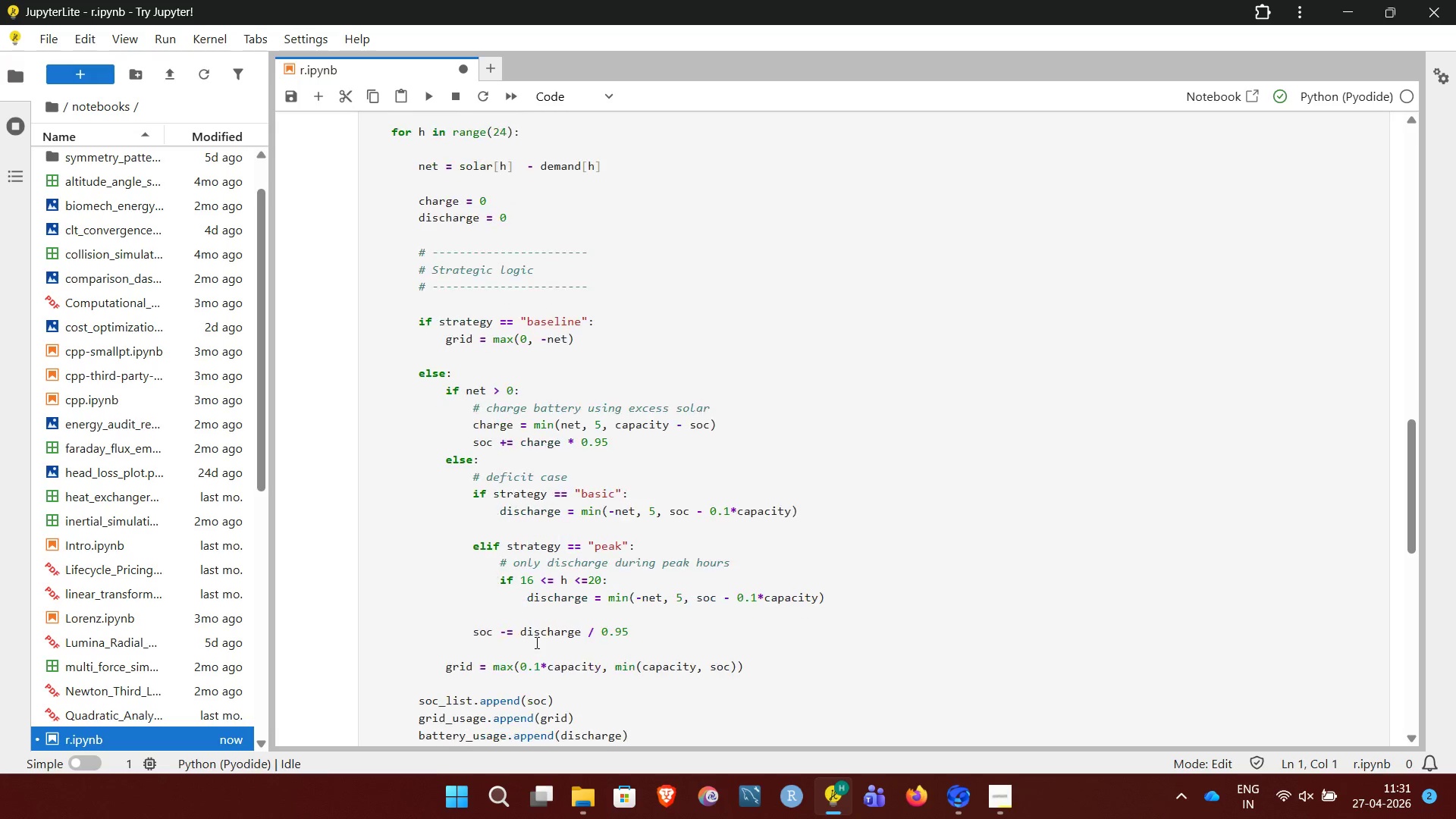 
wait(8.69)
 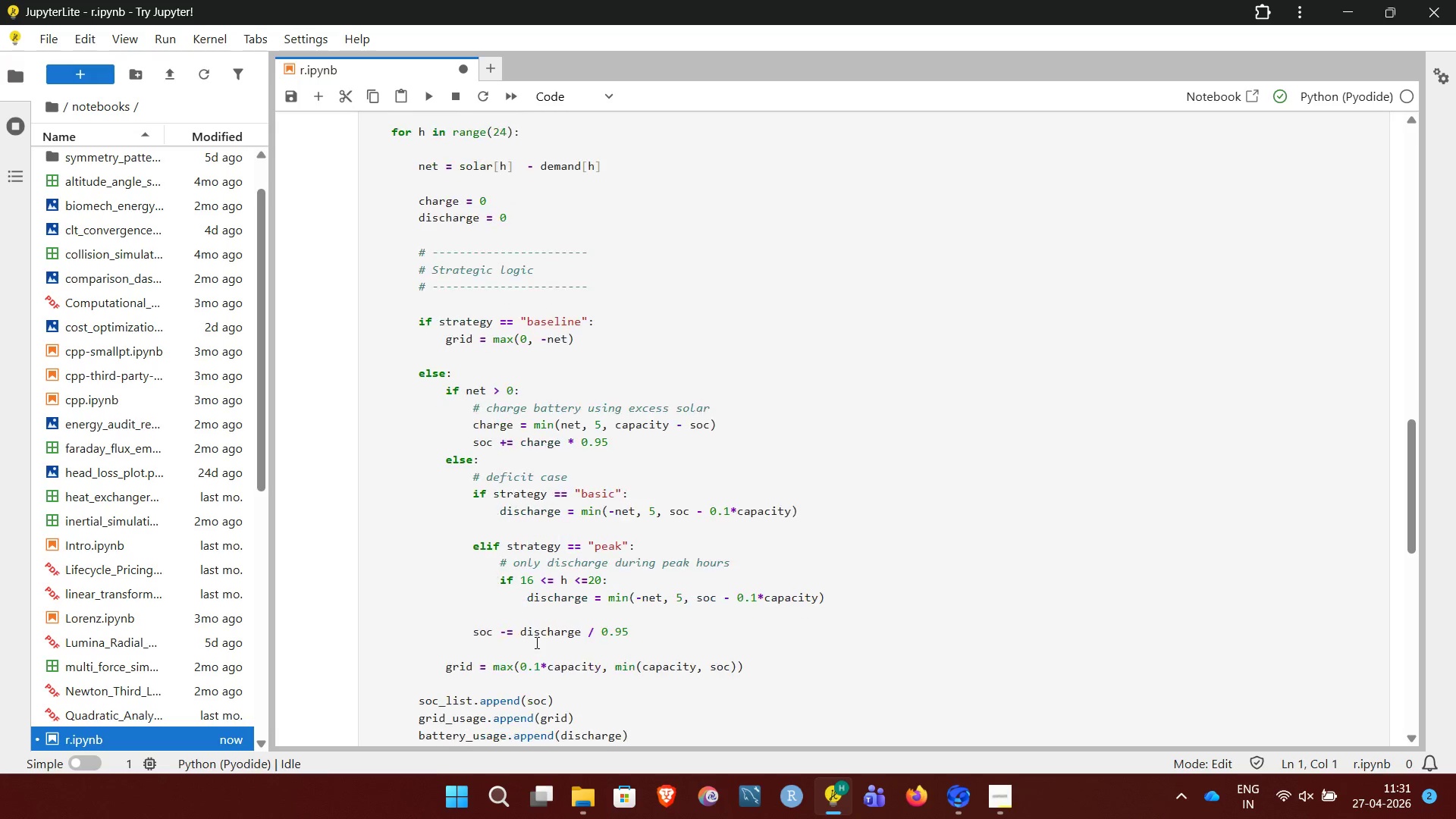 
left_click([1011, 795])